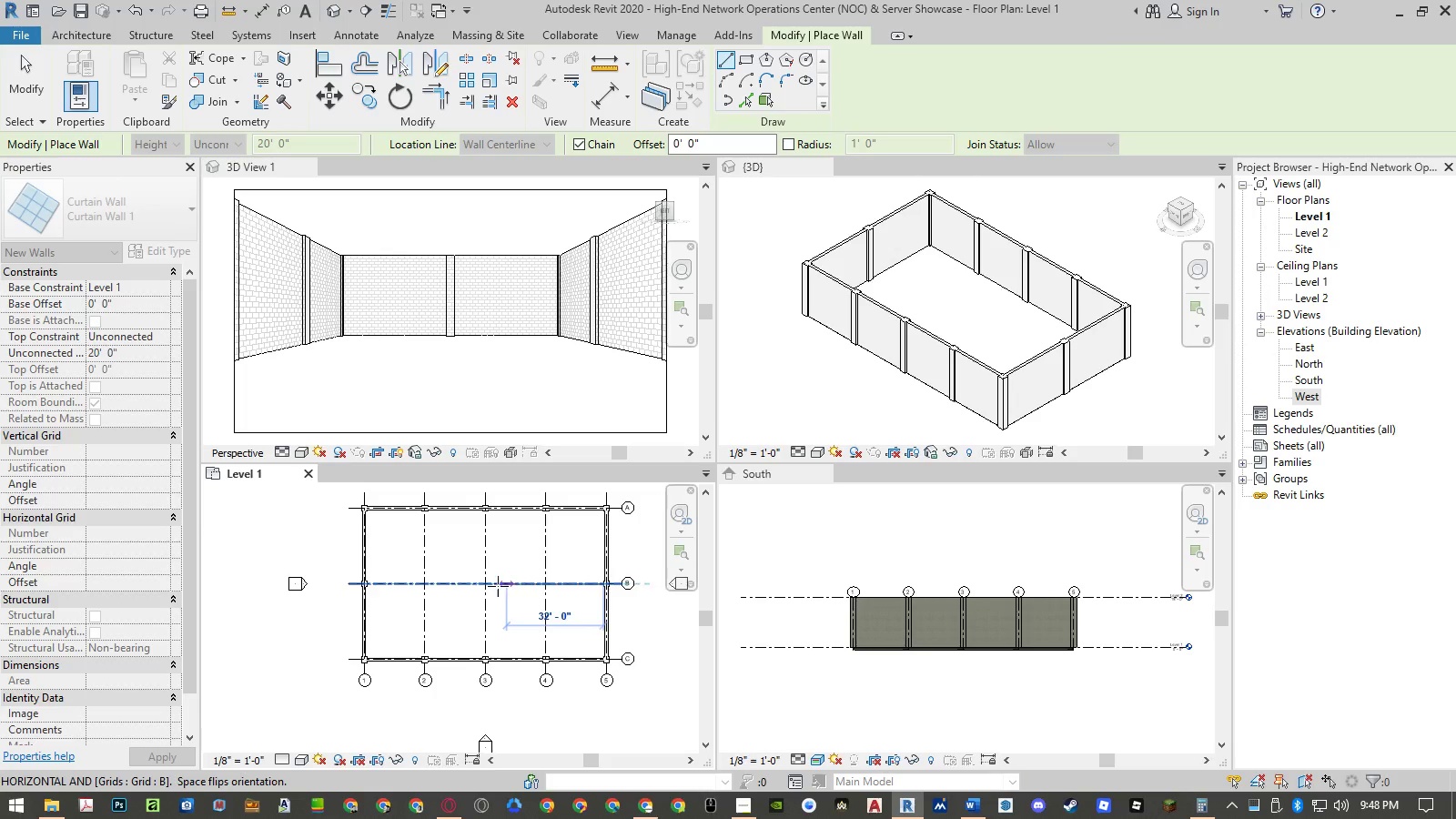 
scroll: coordinate [490, 584], scroll_direction: up, amount: 4.0
 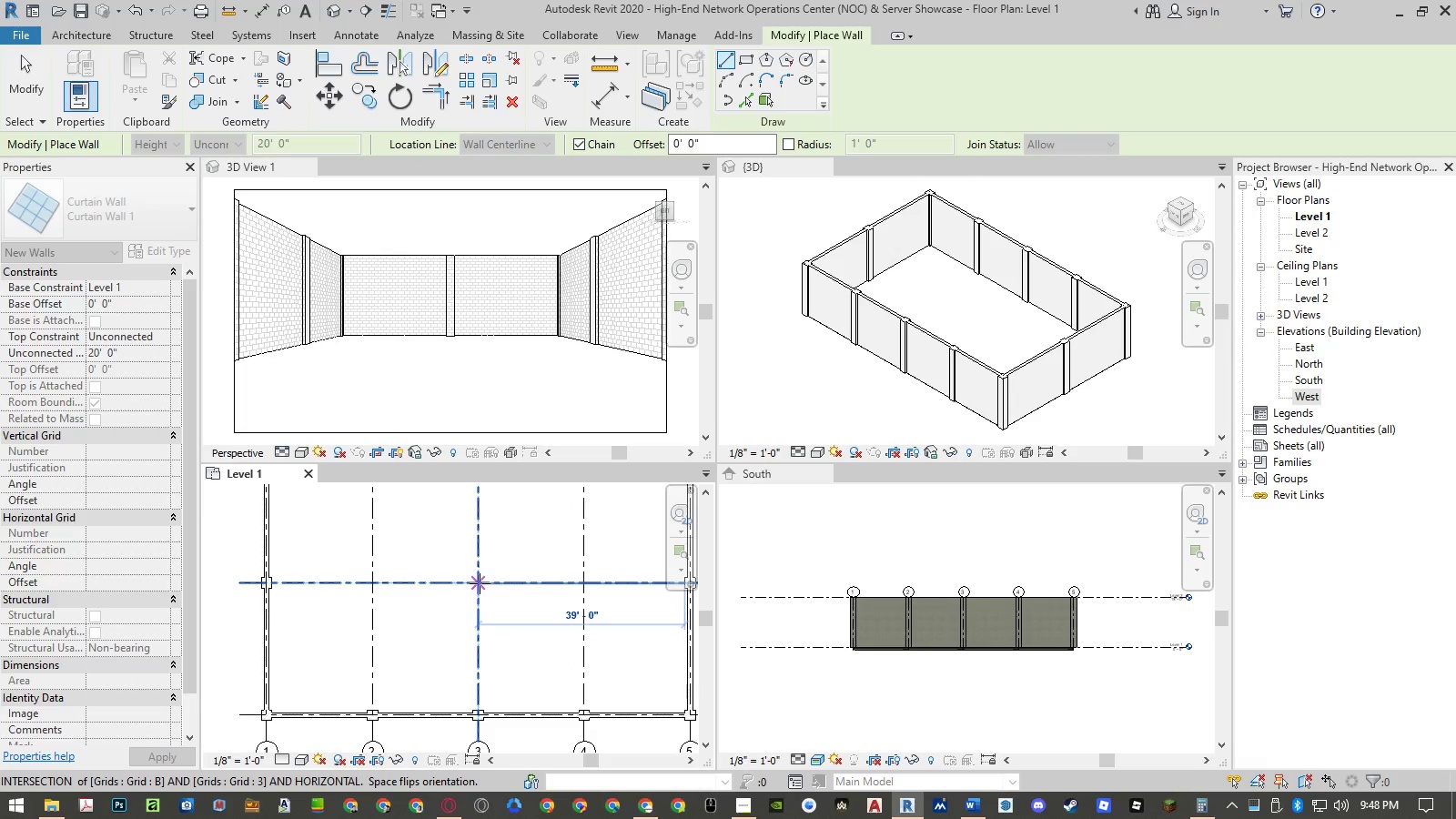 
left_click([480, 583])
 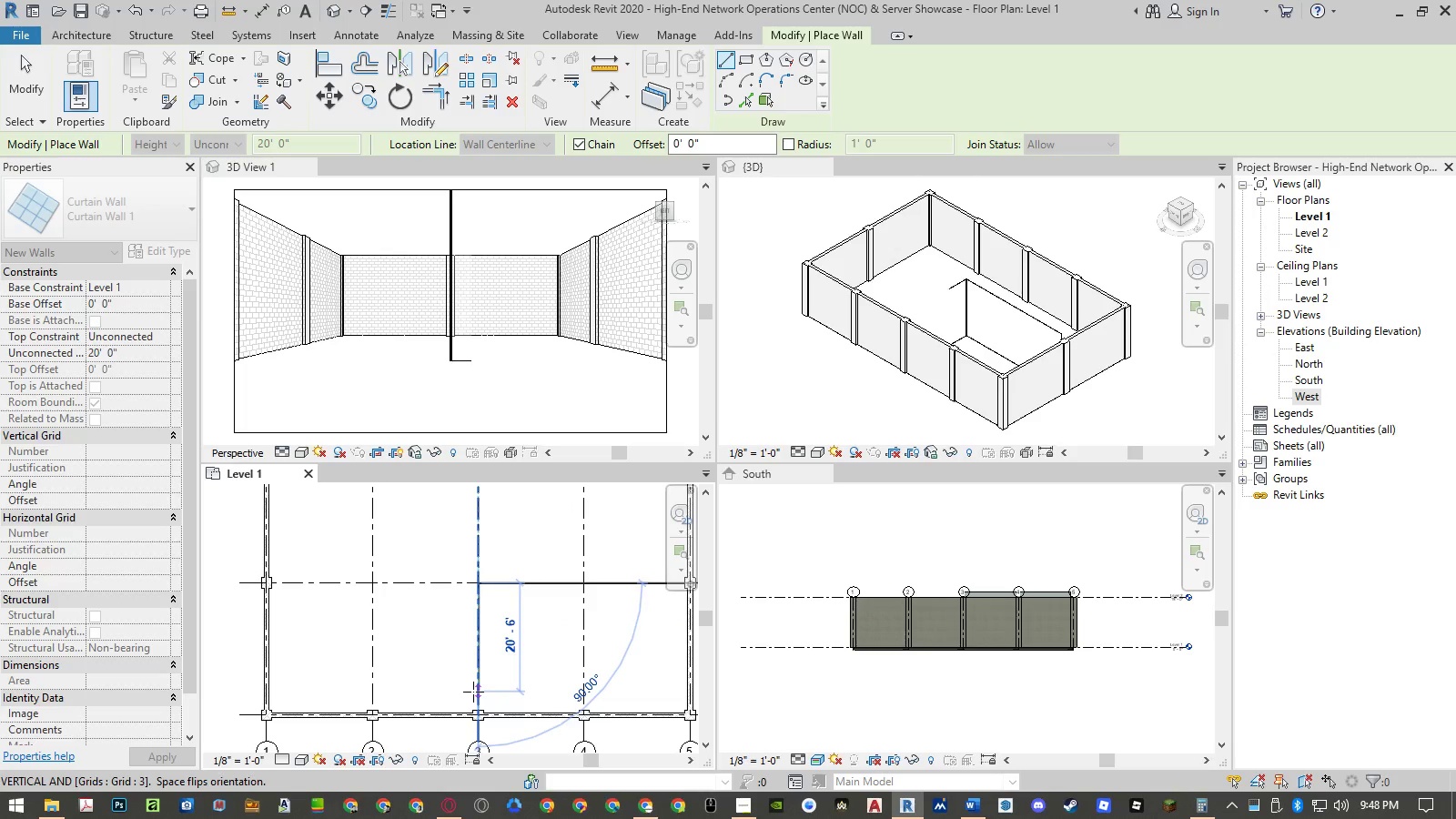 
scroll: coordinate [475, 715], scroll_direction: up, amount: 7.0
 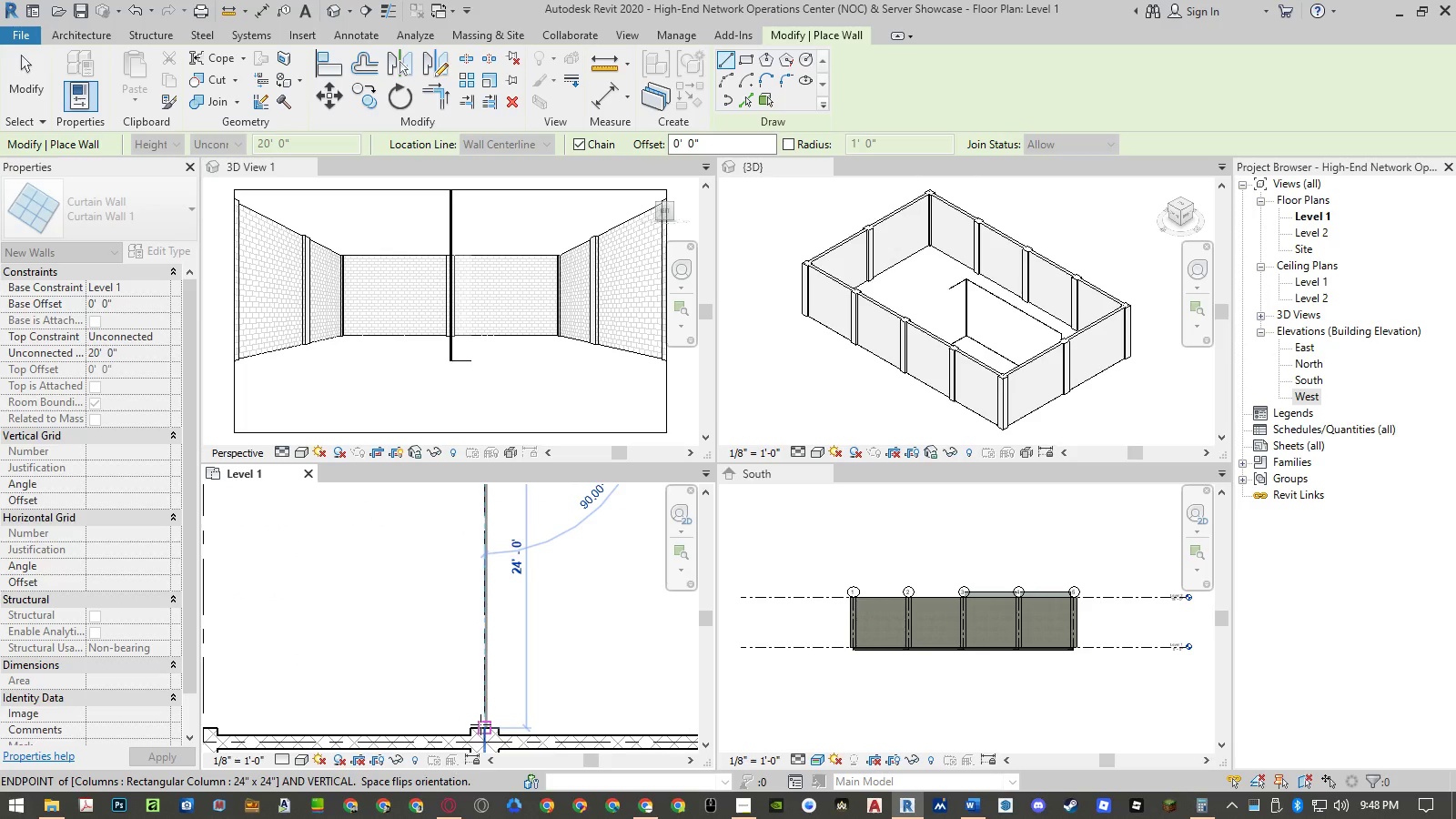 
left_click([480, 724])
 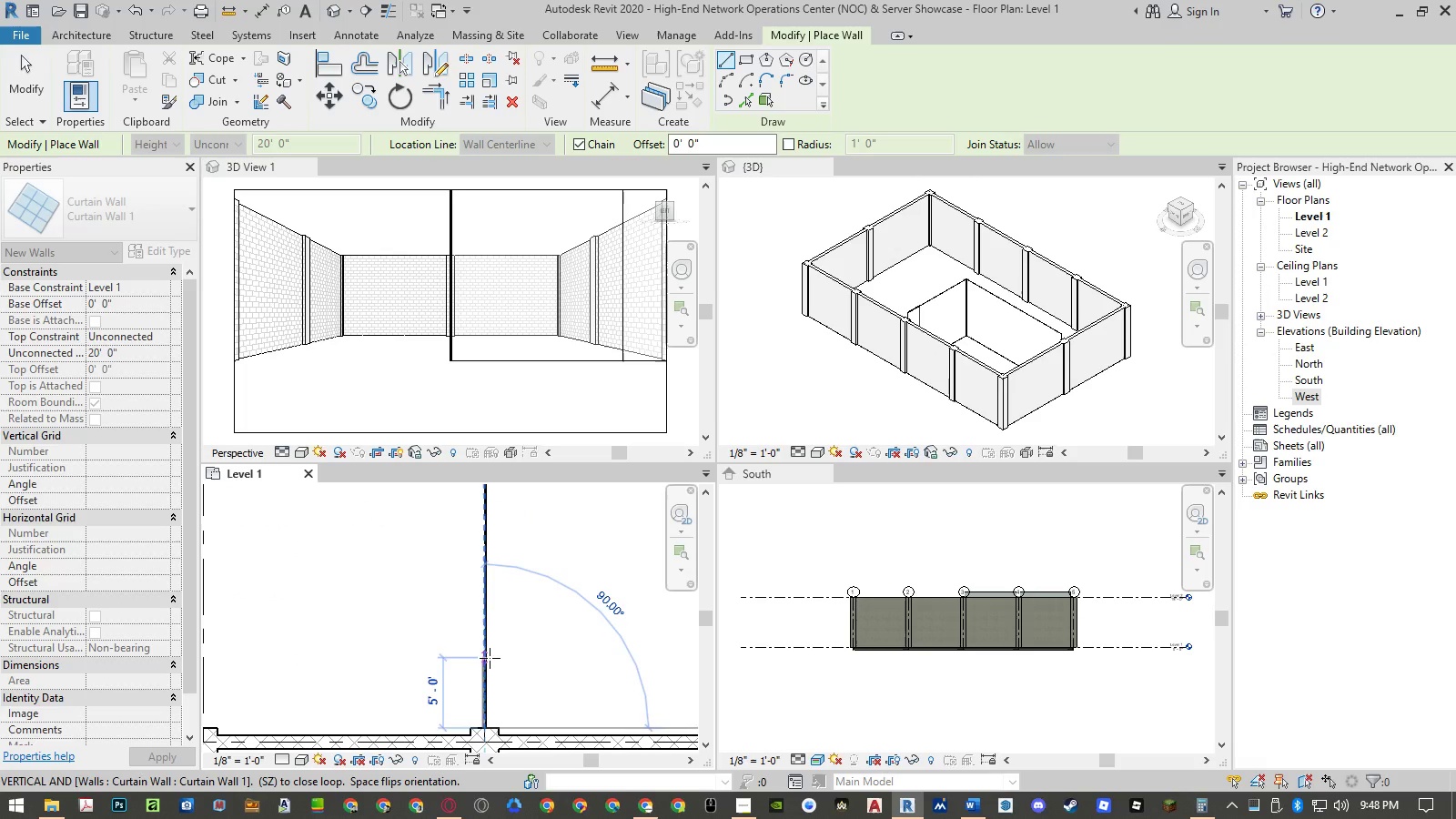 
key(Escape)
 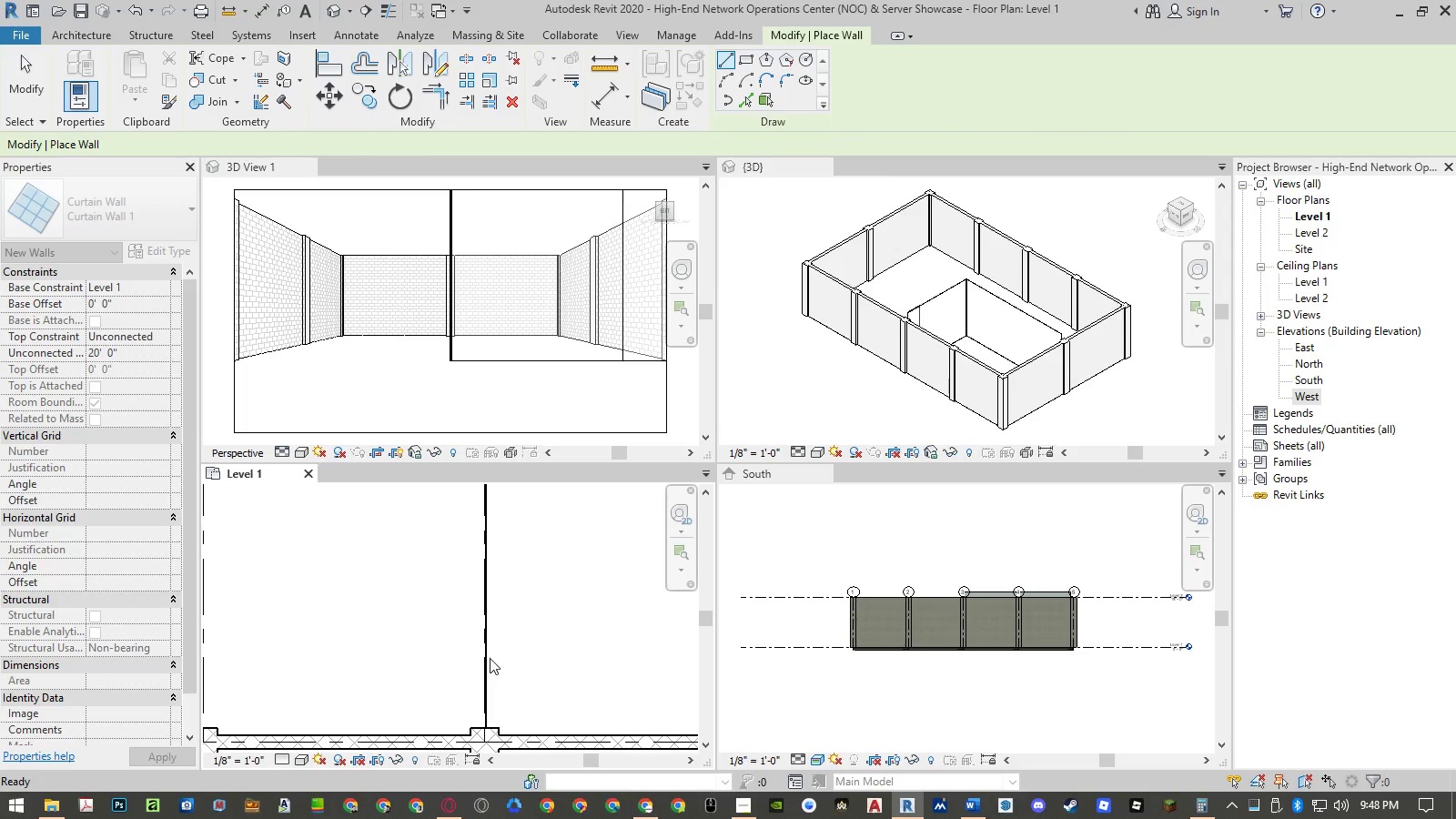 
key(Escape)
 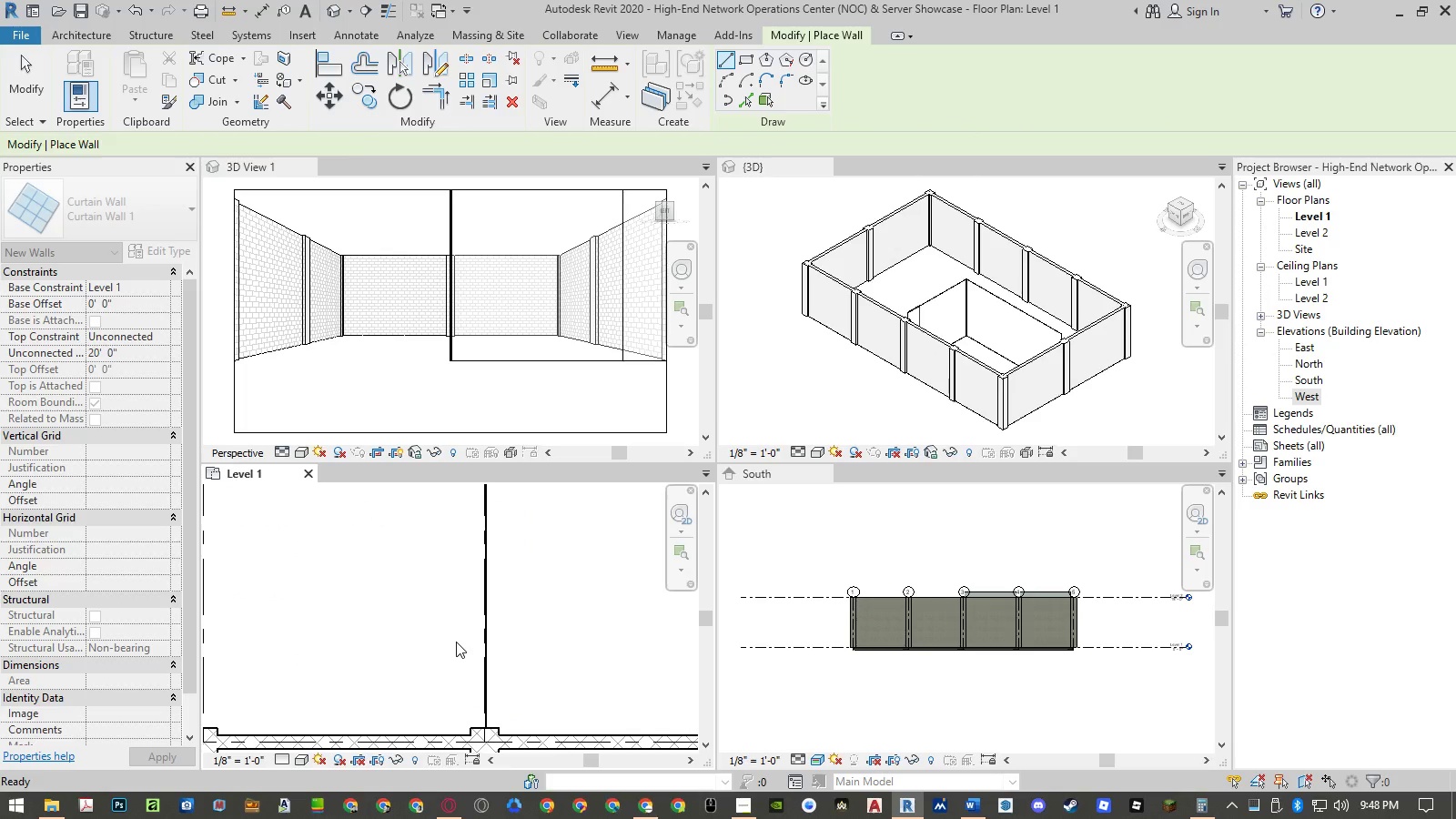 
scroll: coordinate [456, 642], scroll_direction: down, amount: 7.0
 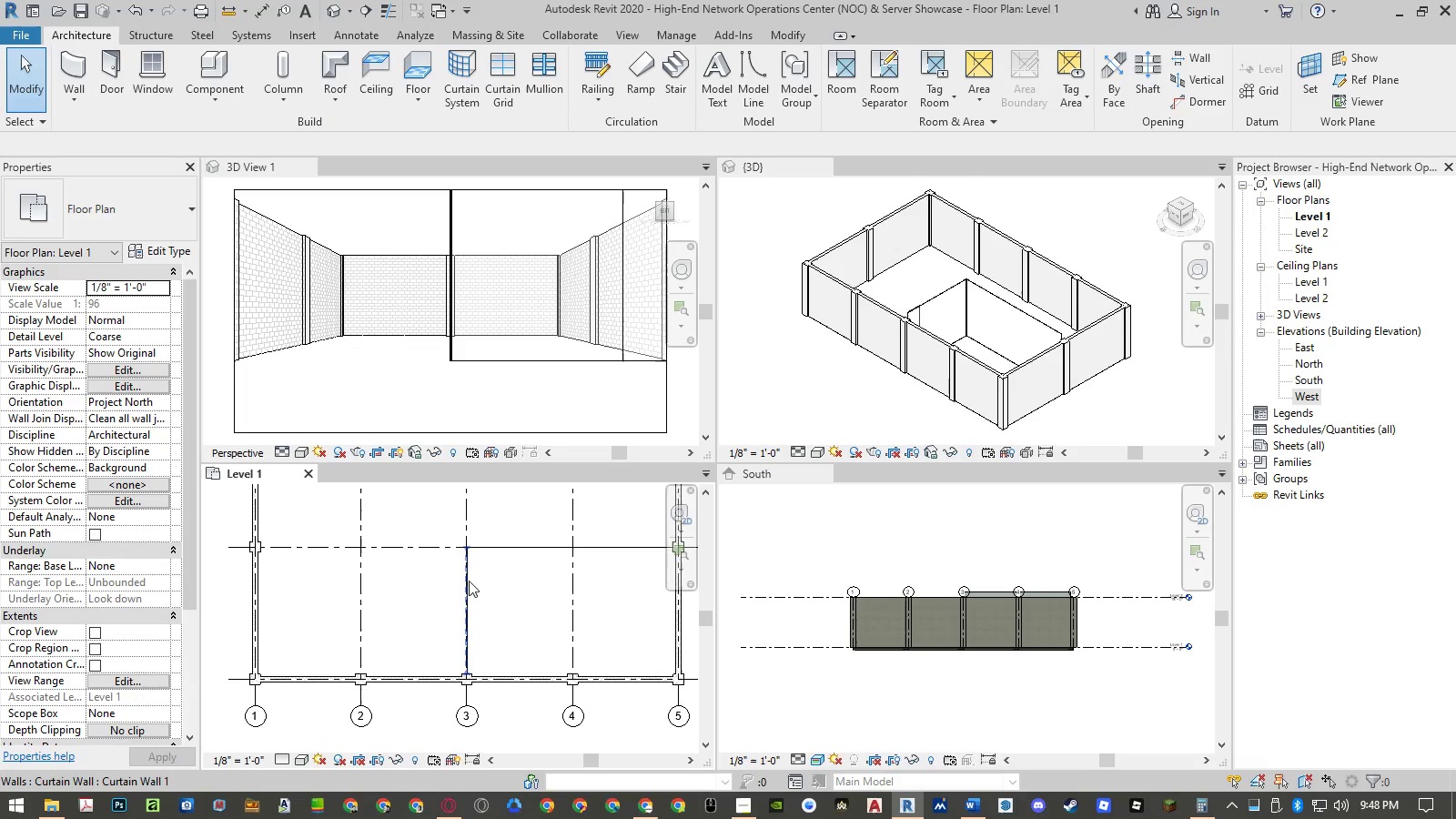 
scroll: coordinate [450, 516], scroll_direction: up, amount: 18.0
 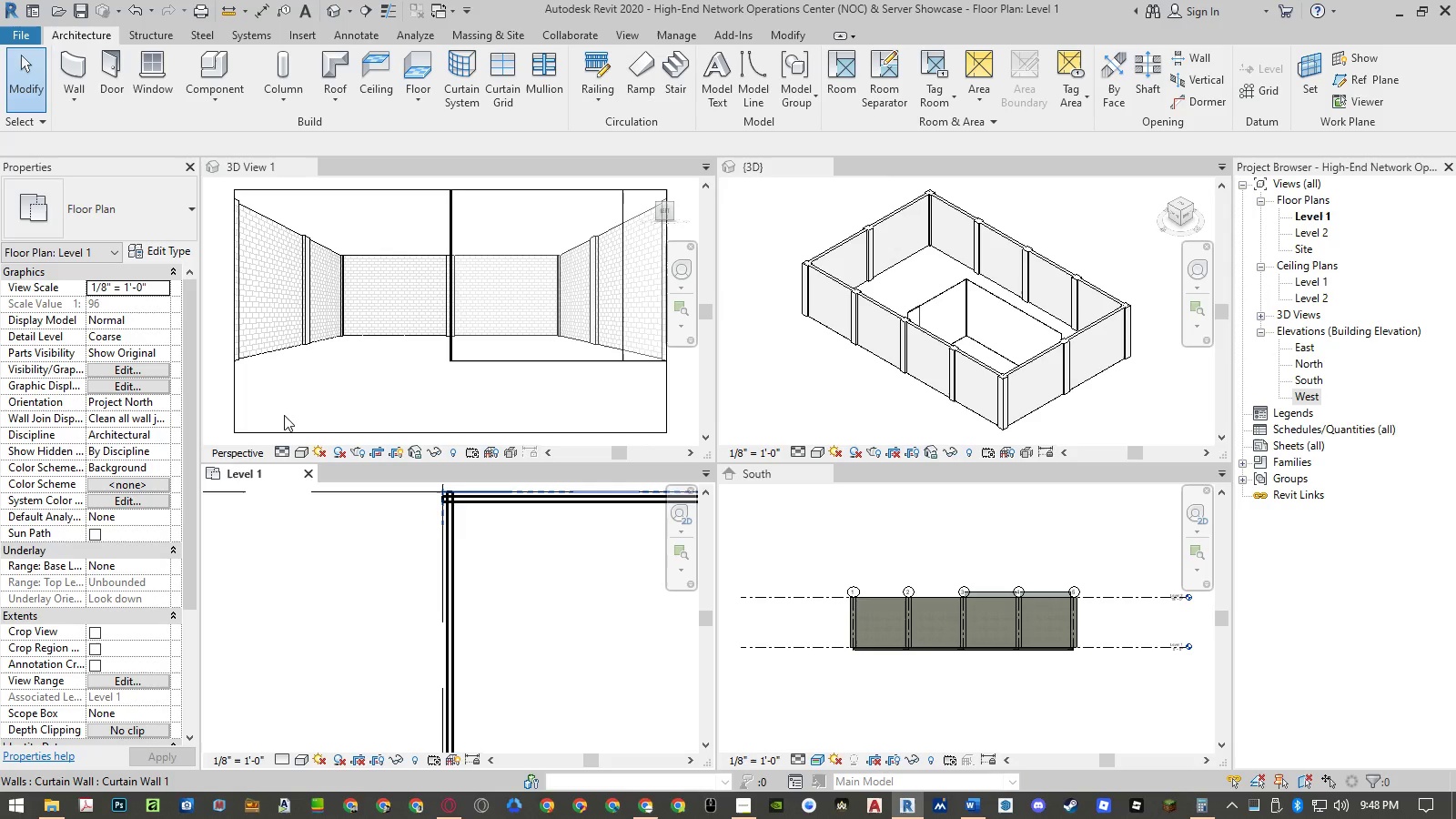 
left_click([208, 409])
 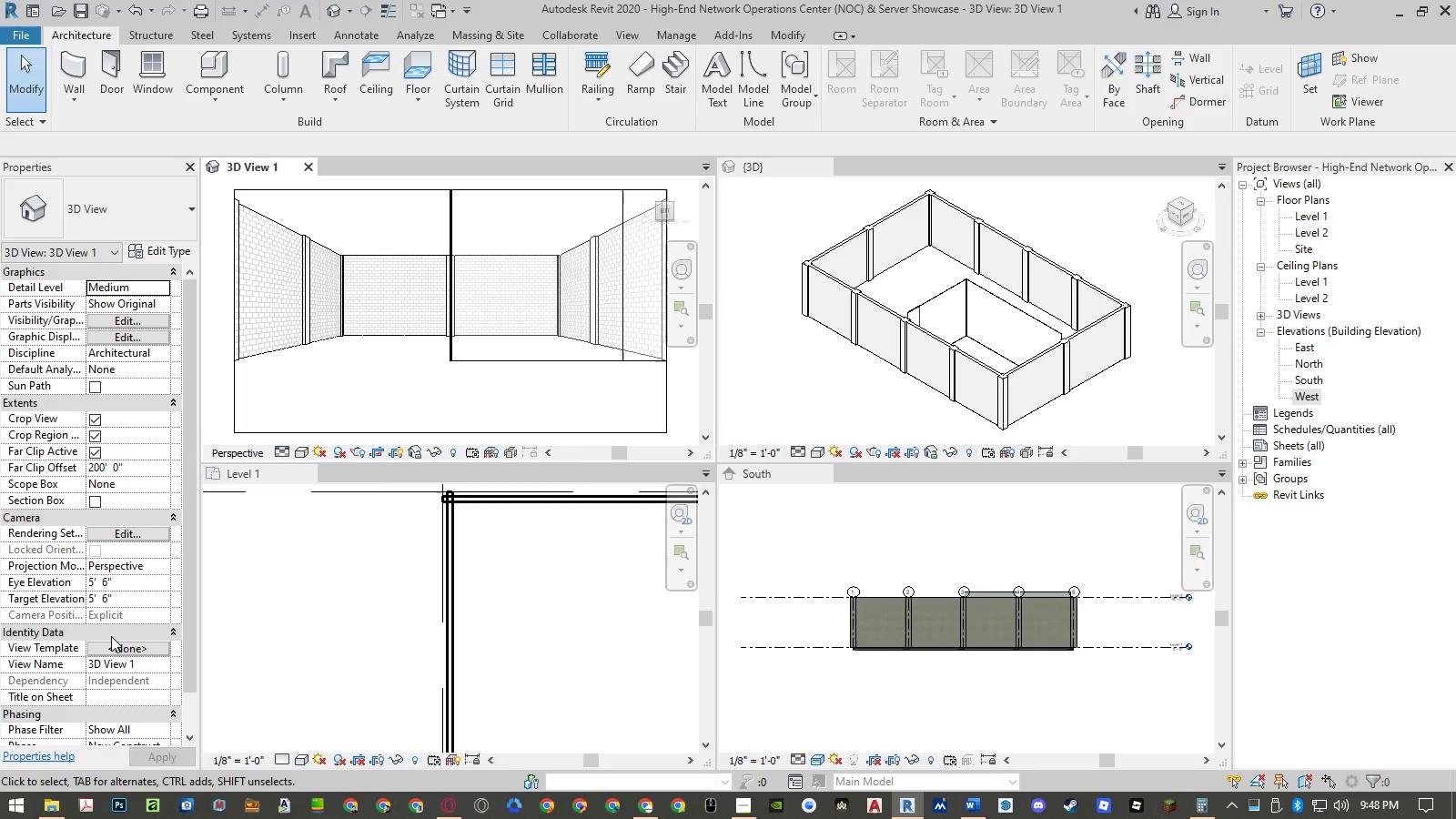 
left_click([110, 642])
 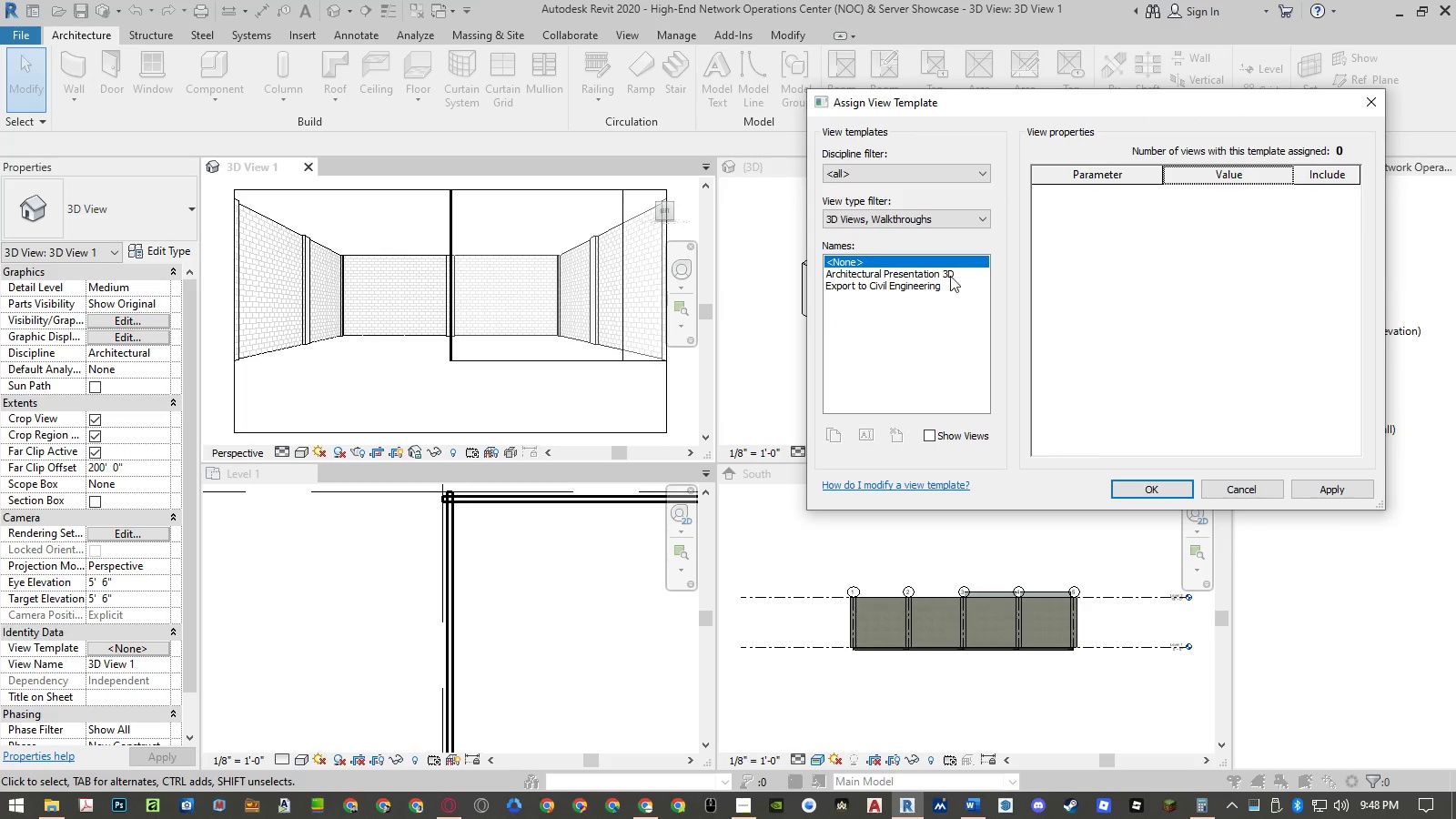 
left_click([930, 271])
 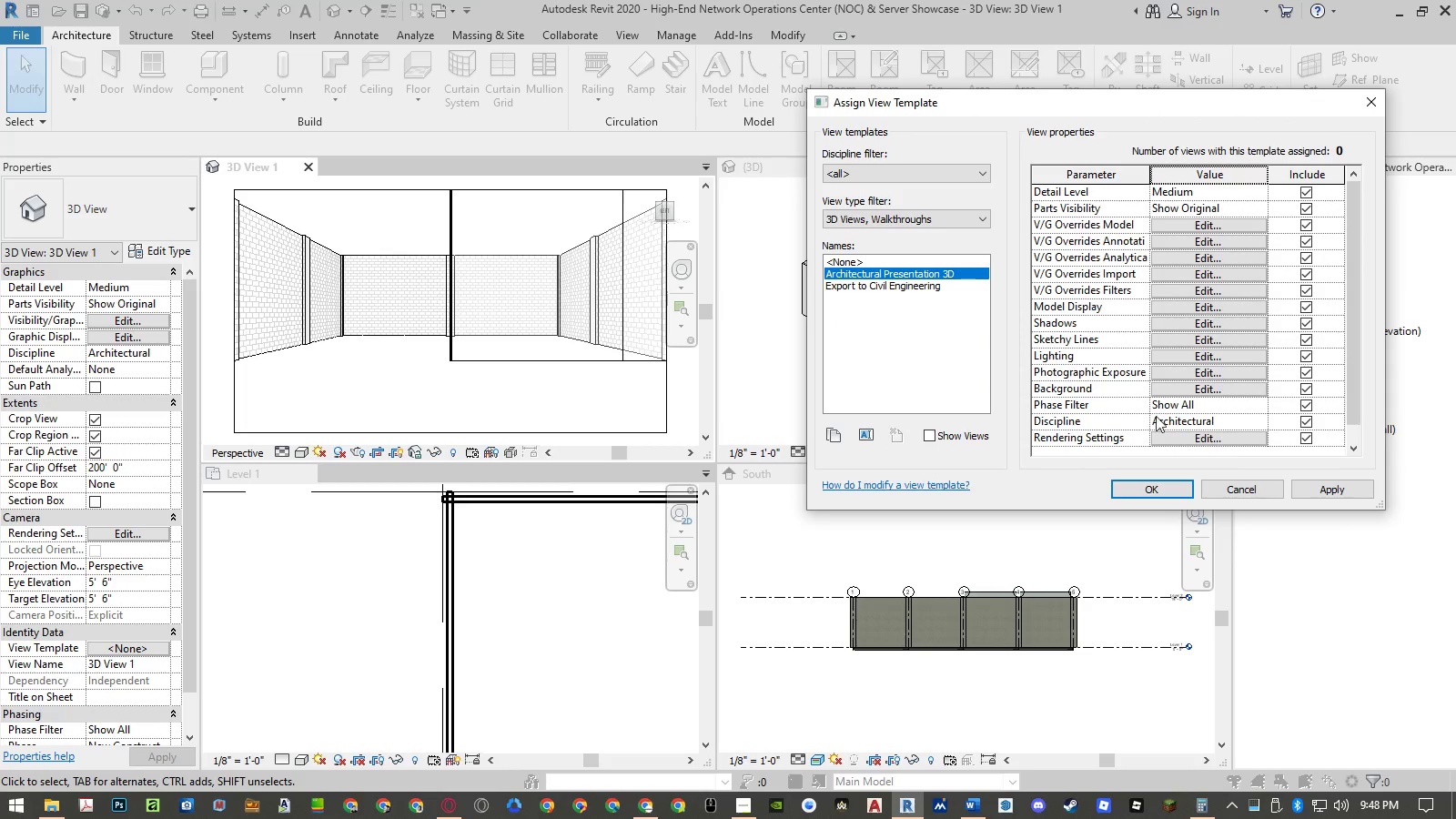 
left_click([1319, 489])
 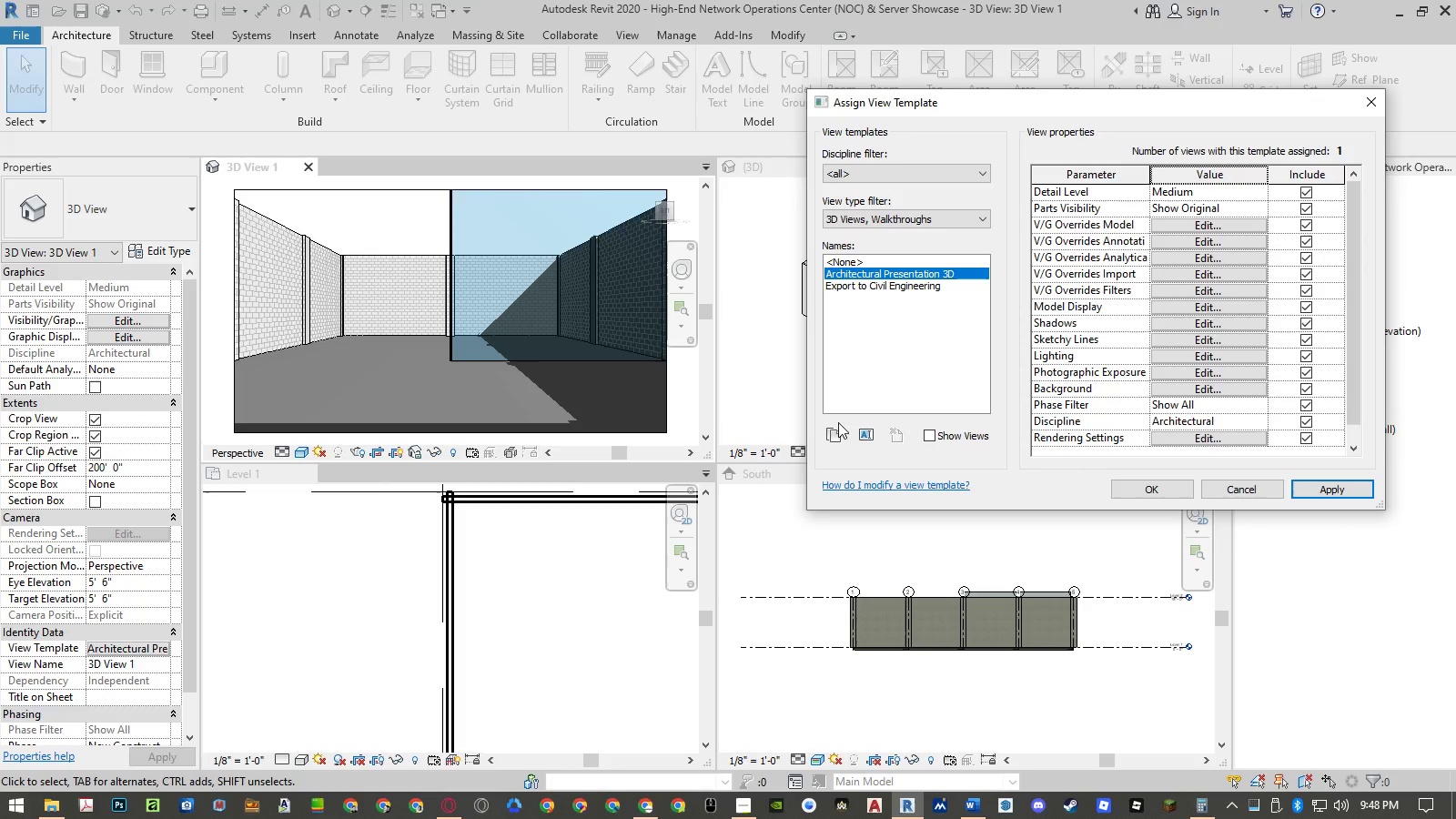 
left_click([834, 430])
 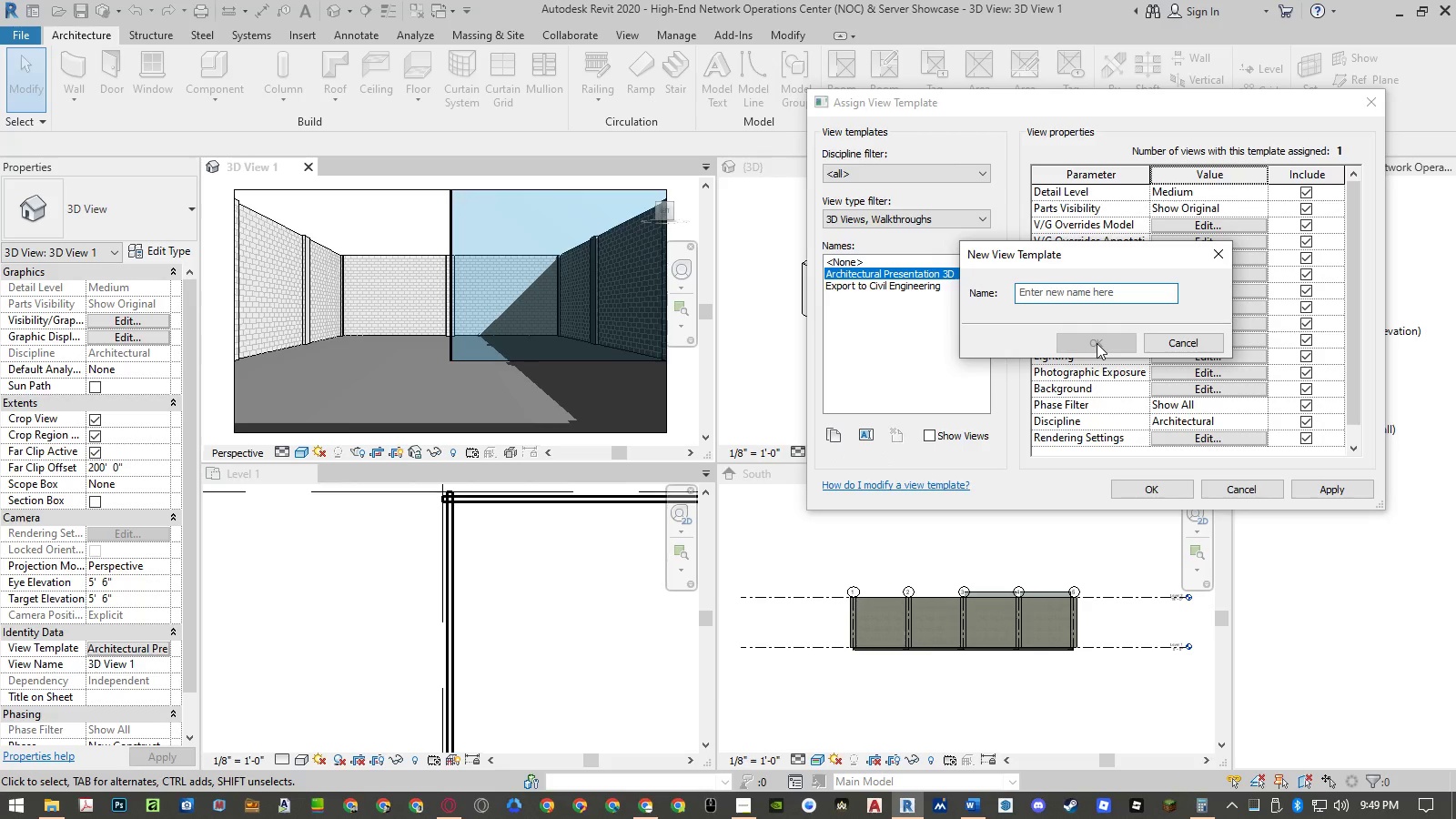 
wait(6.17)
 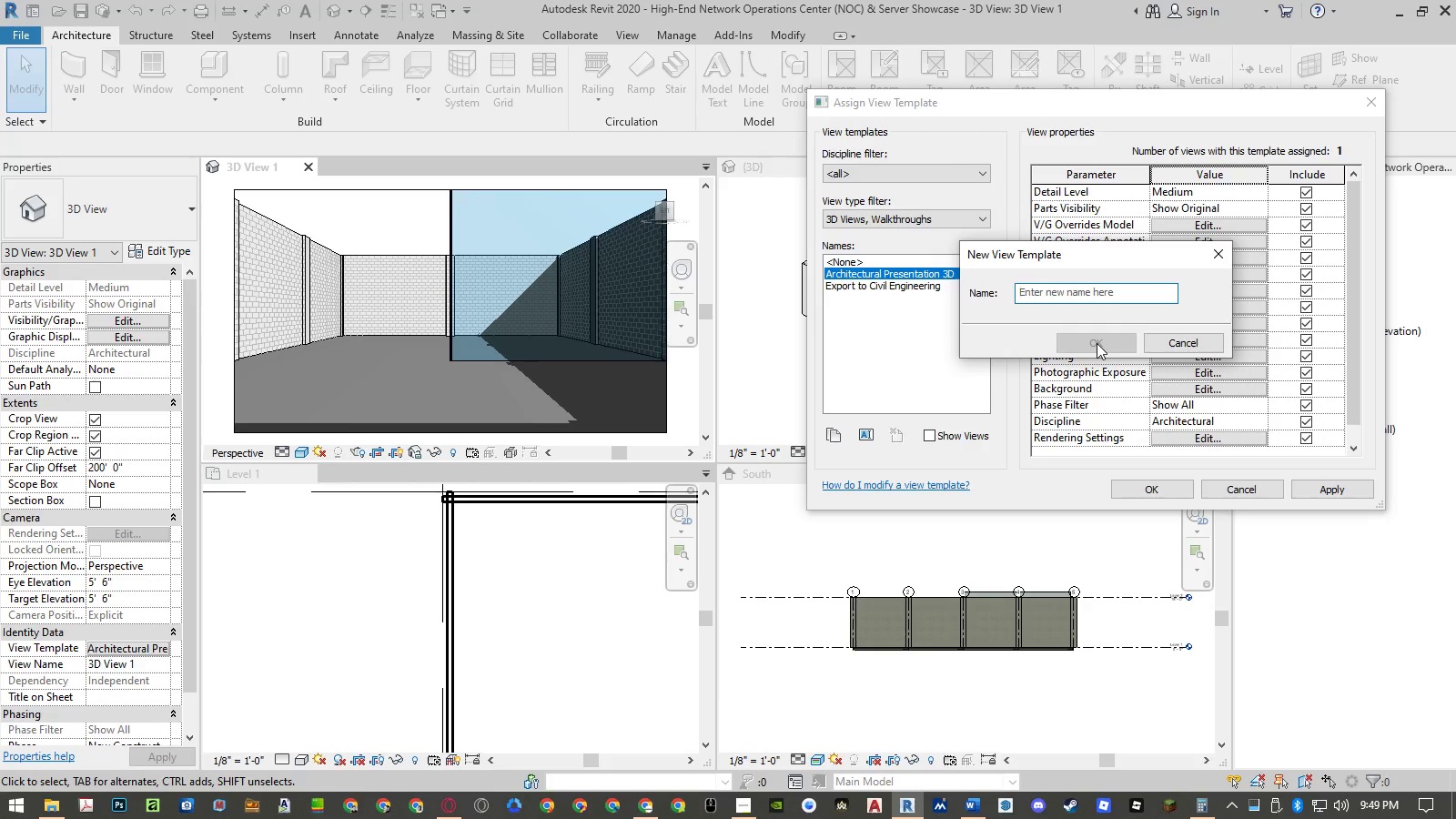 
type((3D Render))
 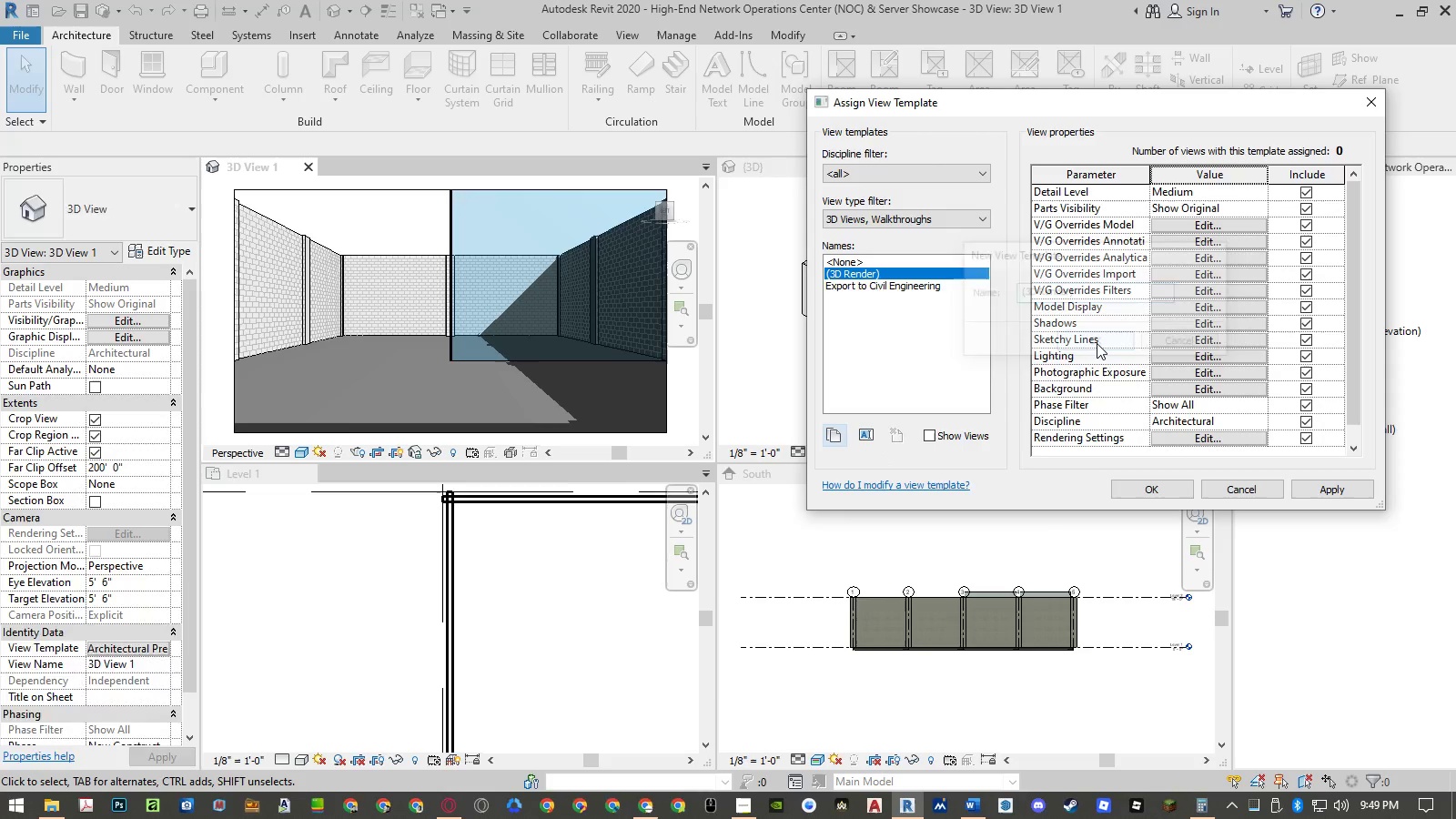 
 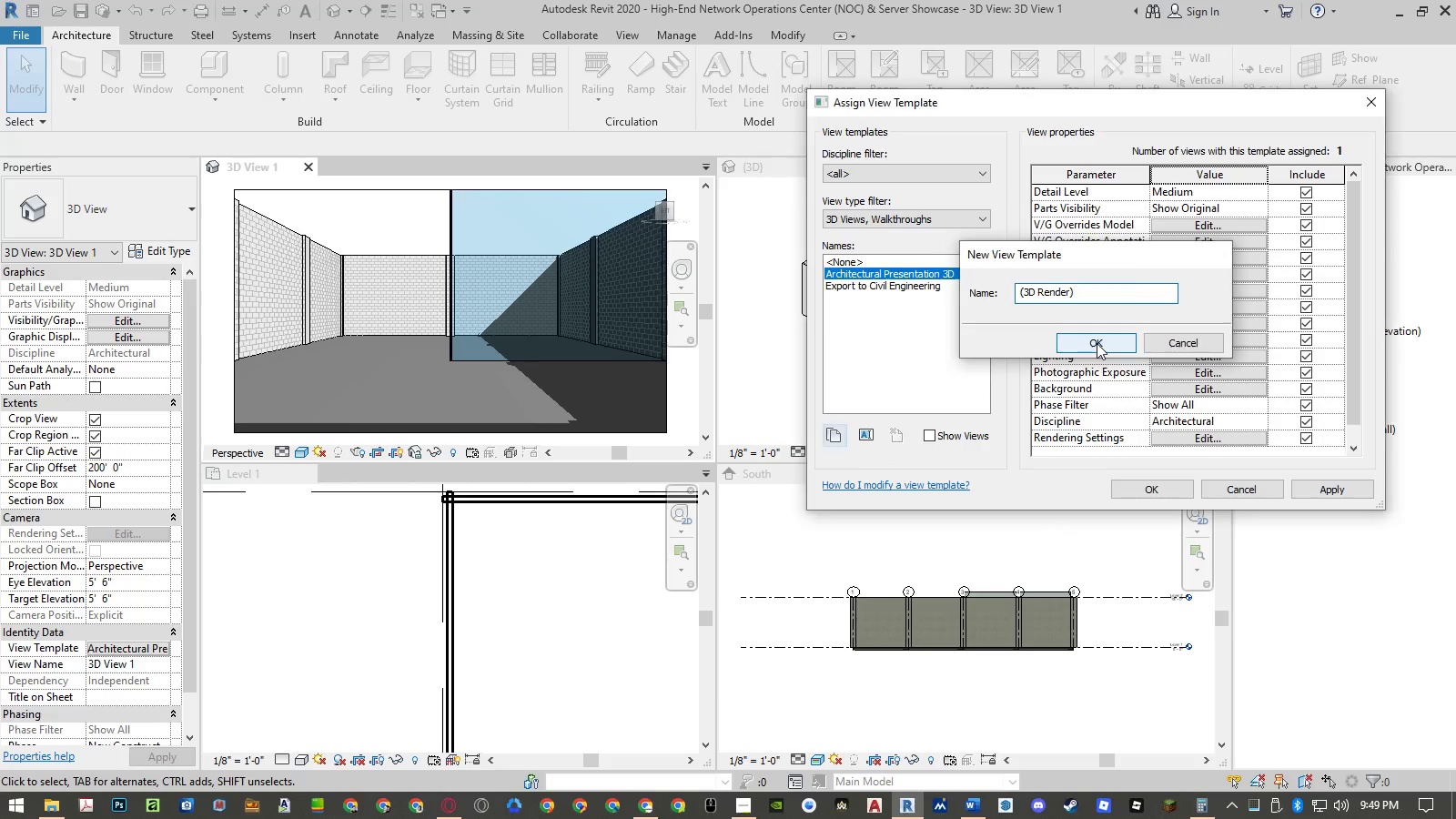 
key(Enter)
 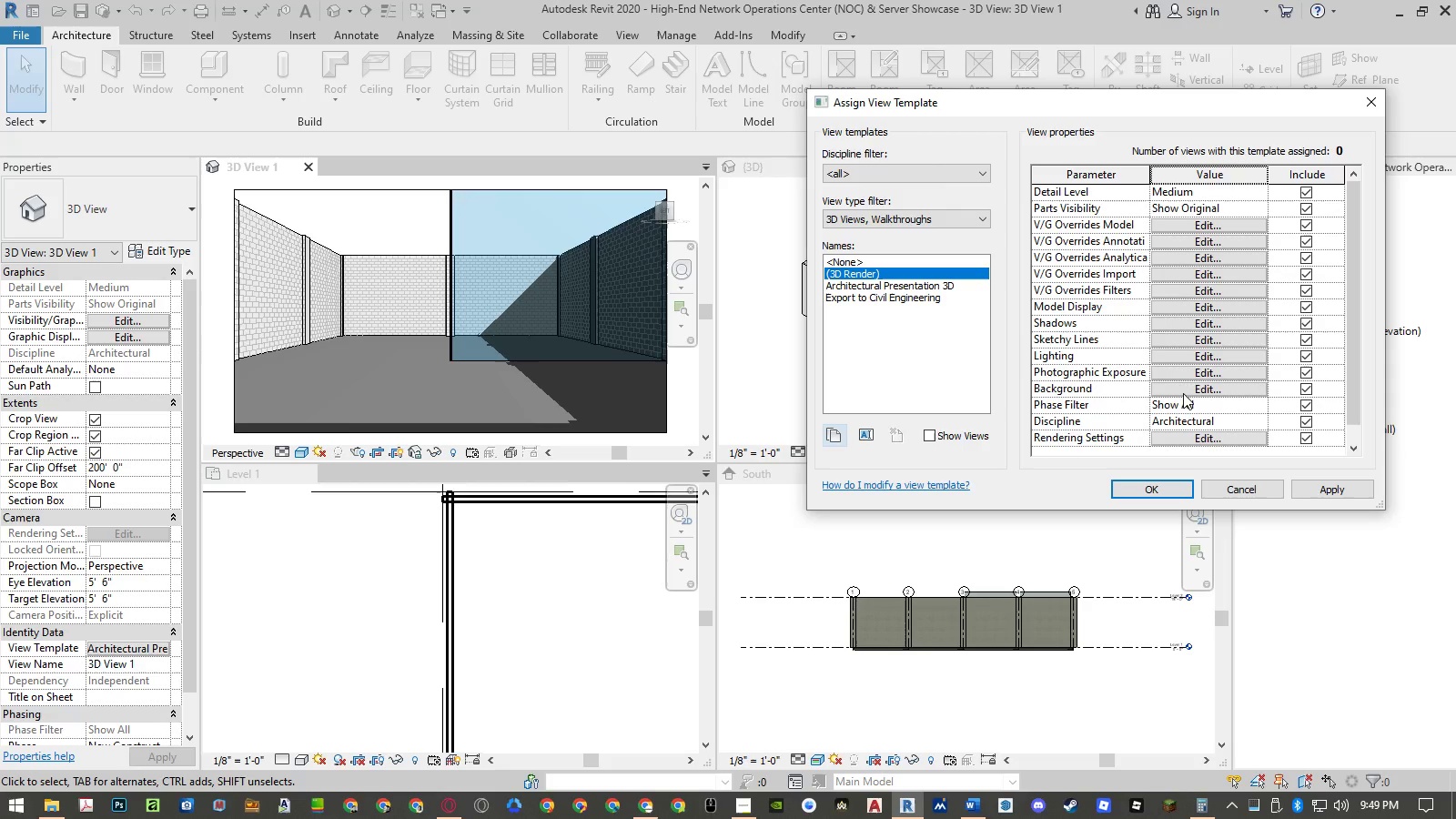 
left_click([1168, 307])
 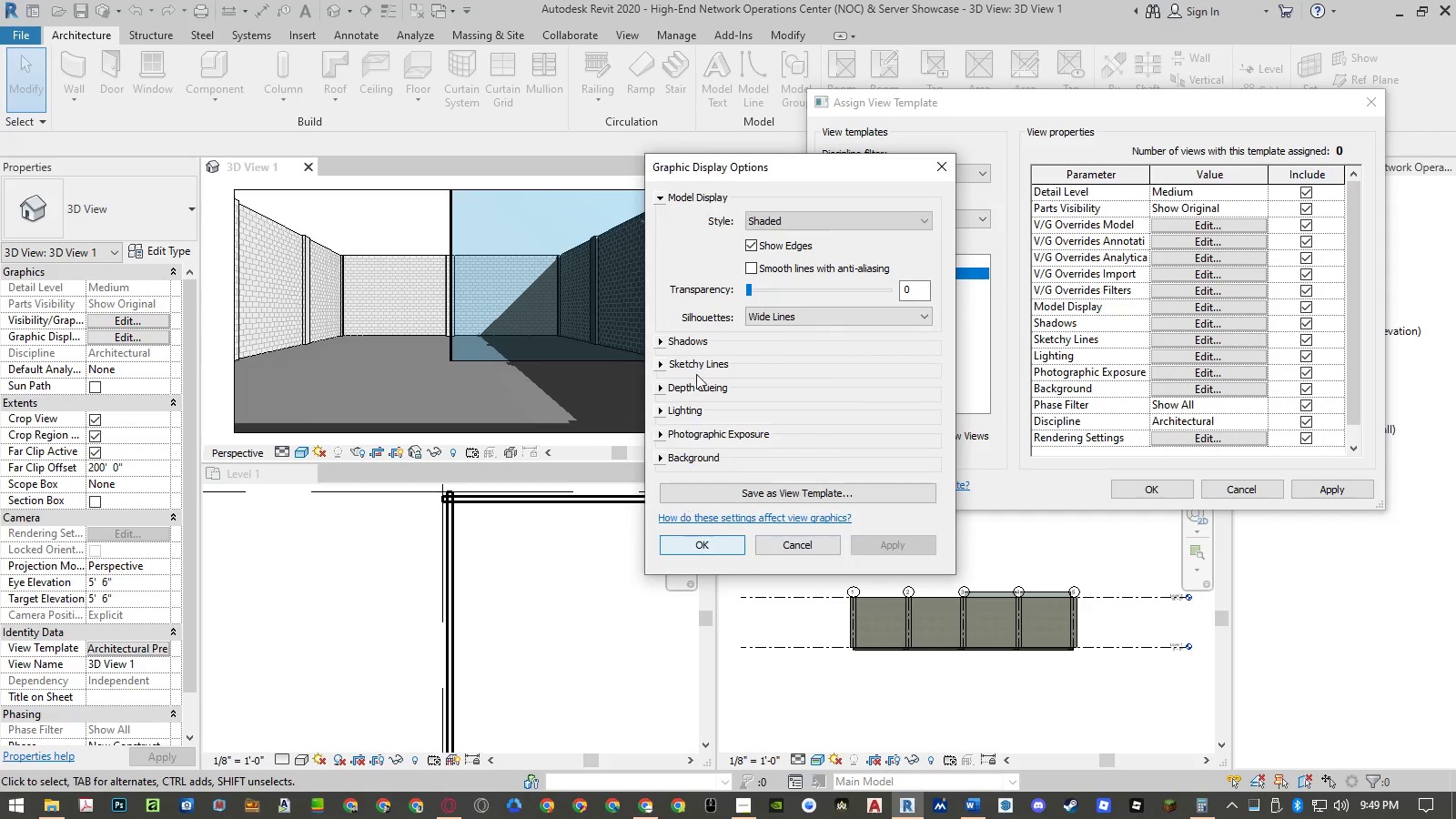 
left_click([759, 216])
 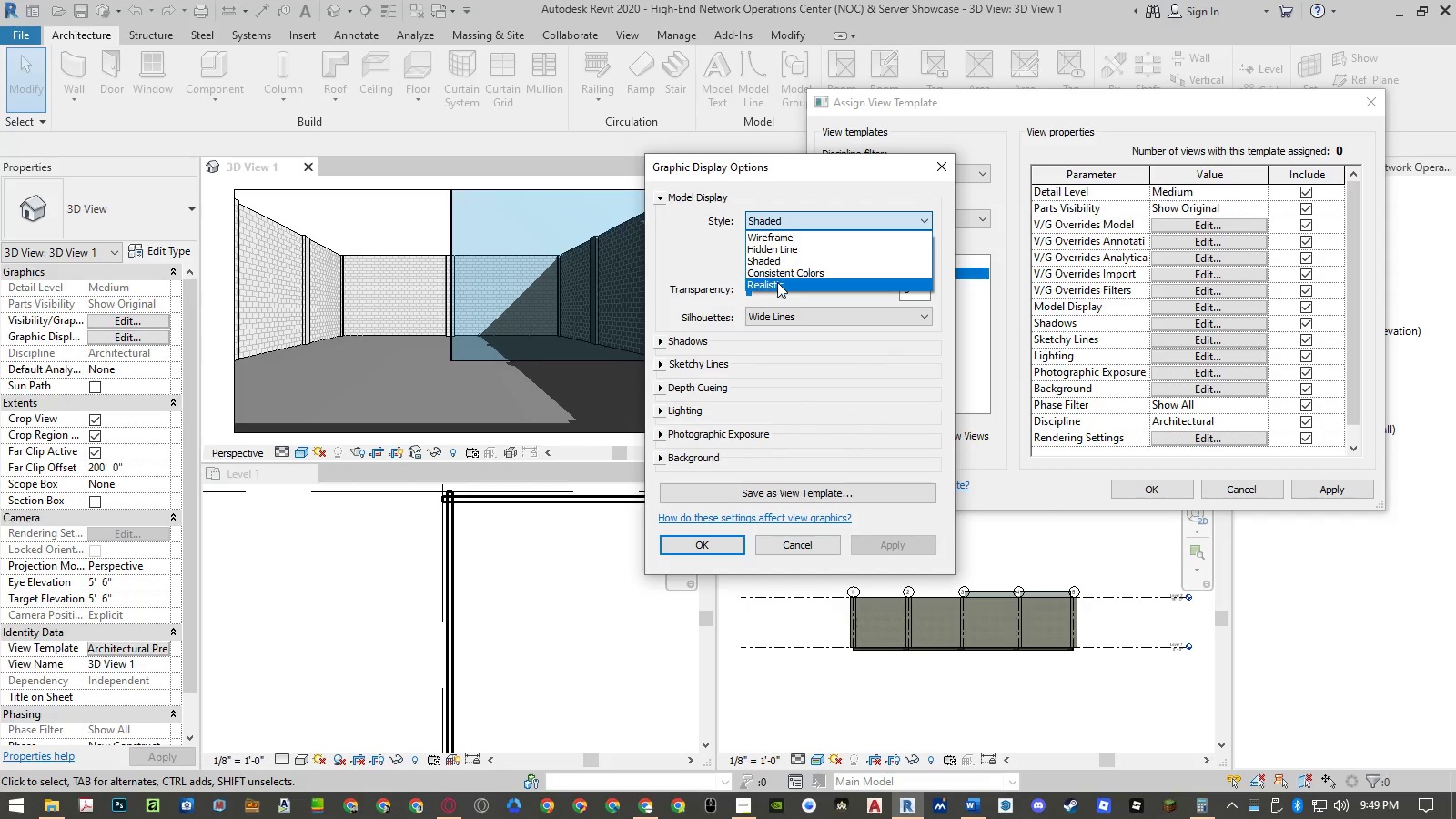 
left_click([777, 283])
 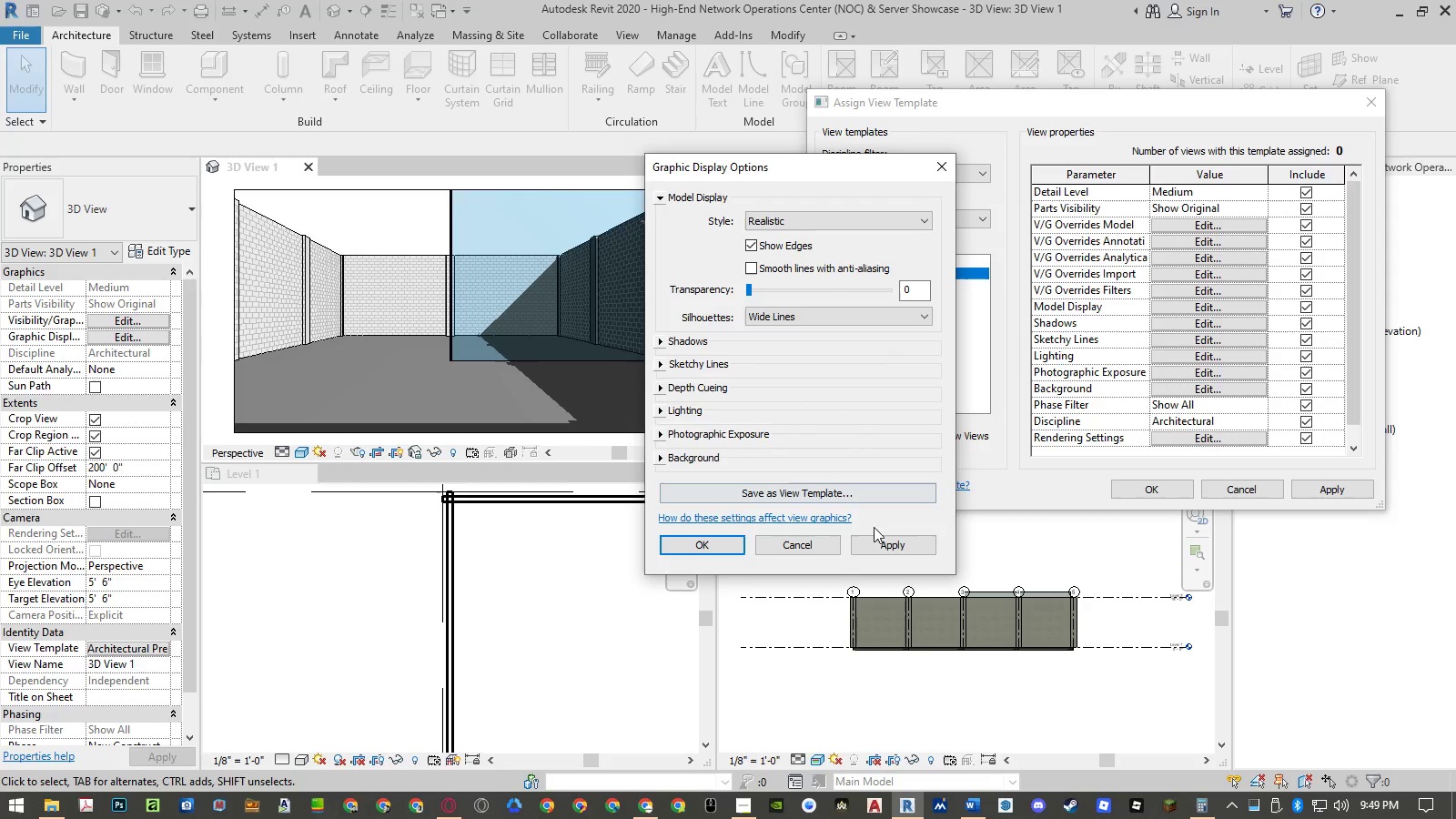 
left_click([881, 538])
 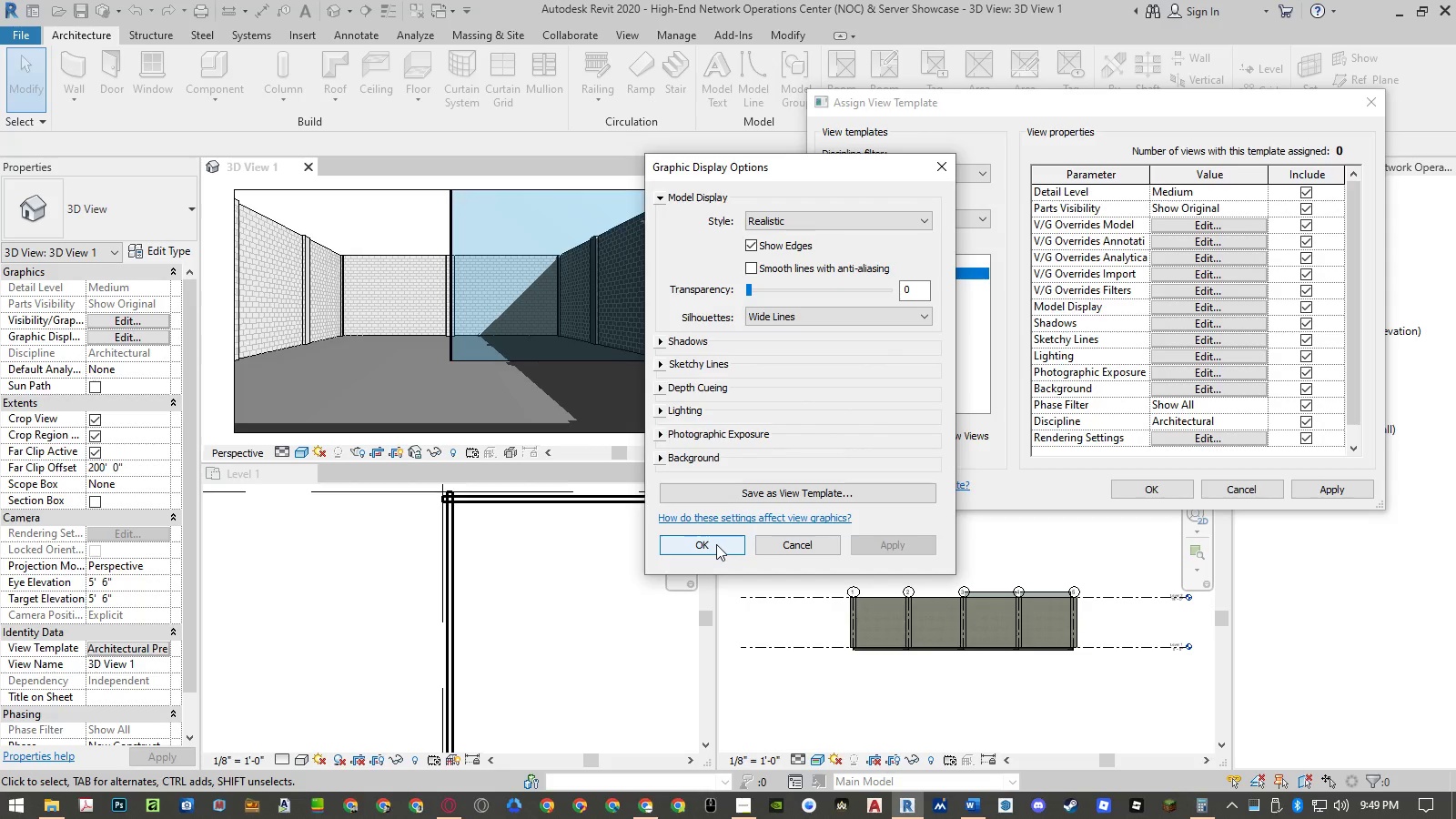 
left_click([716, 544])
 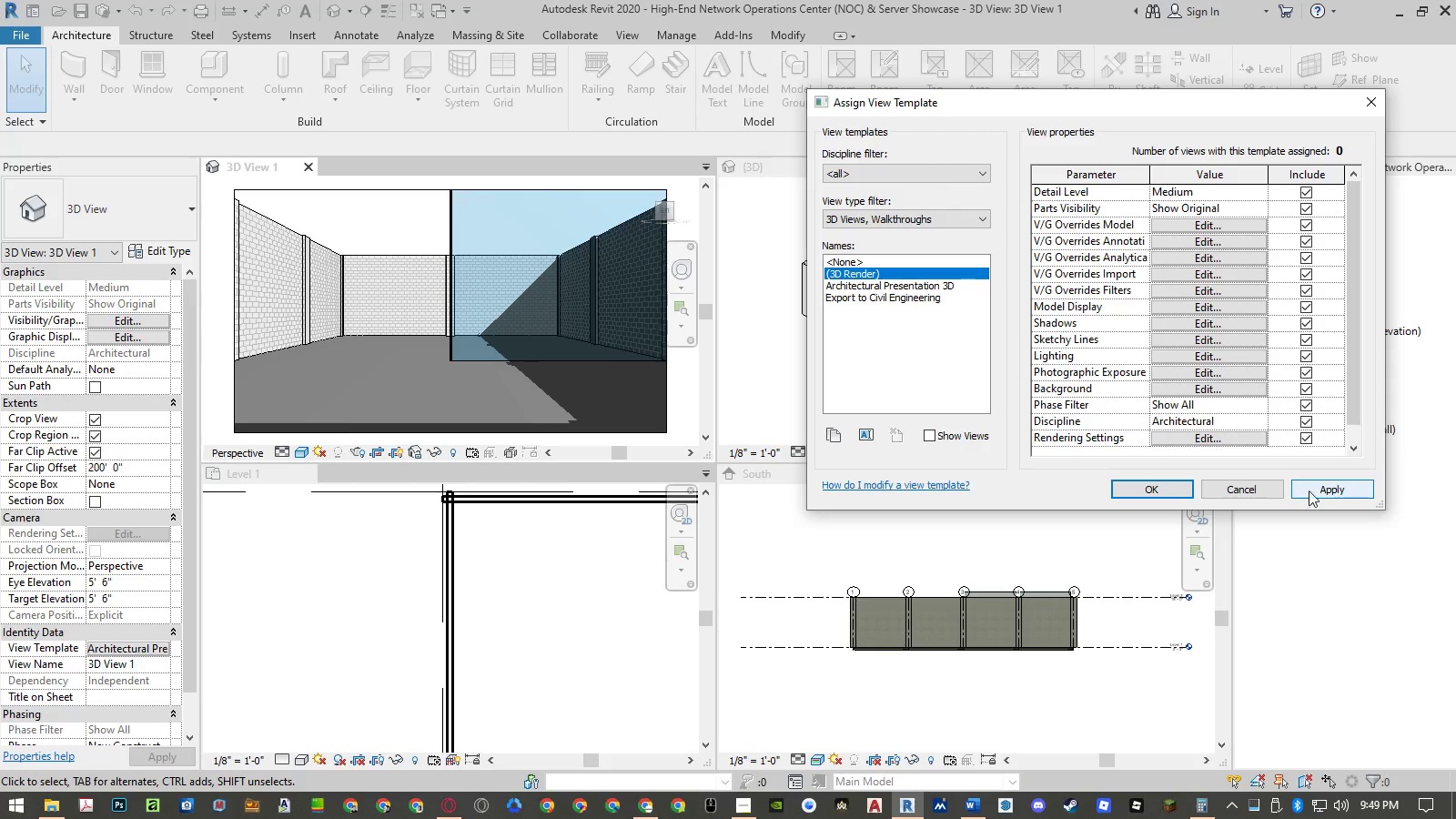 
left_click([1317, 488])
 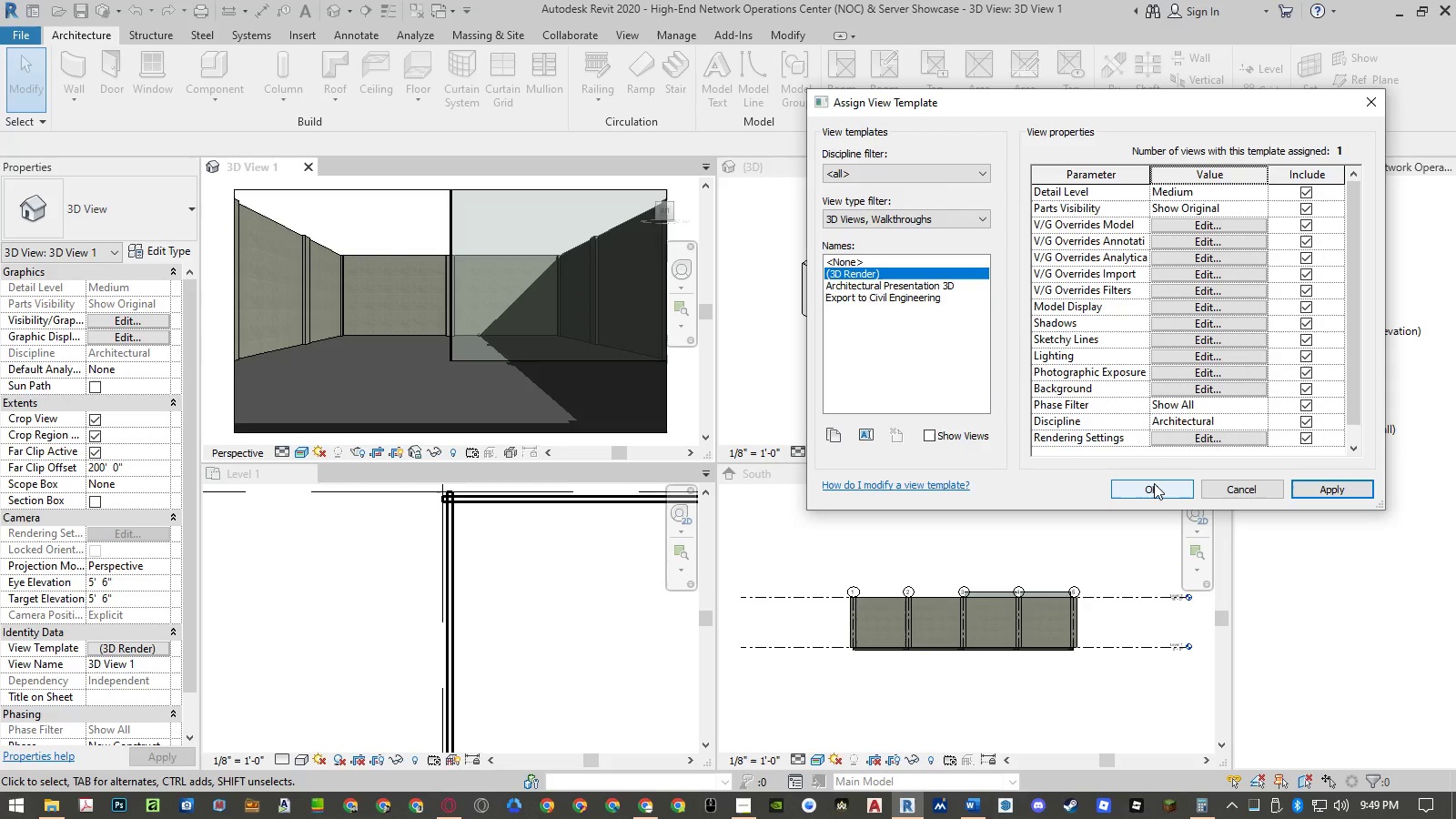 
wait(6.12)
 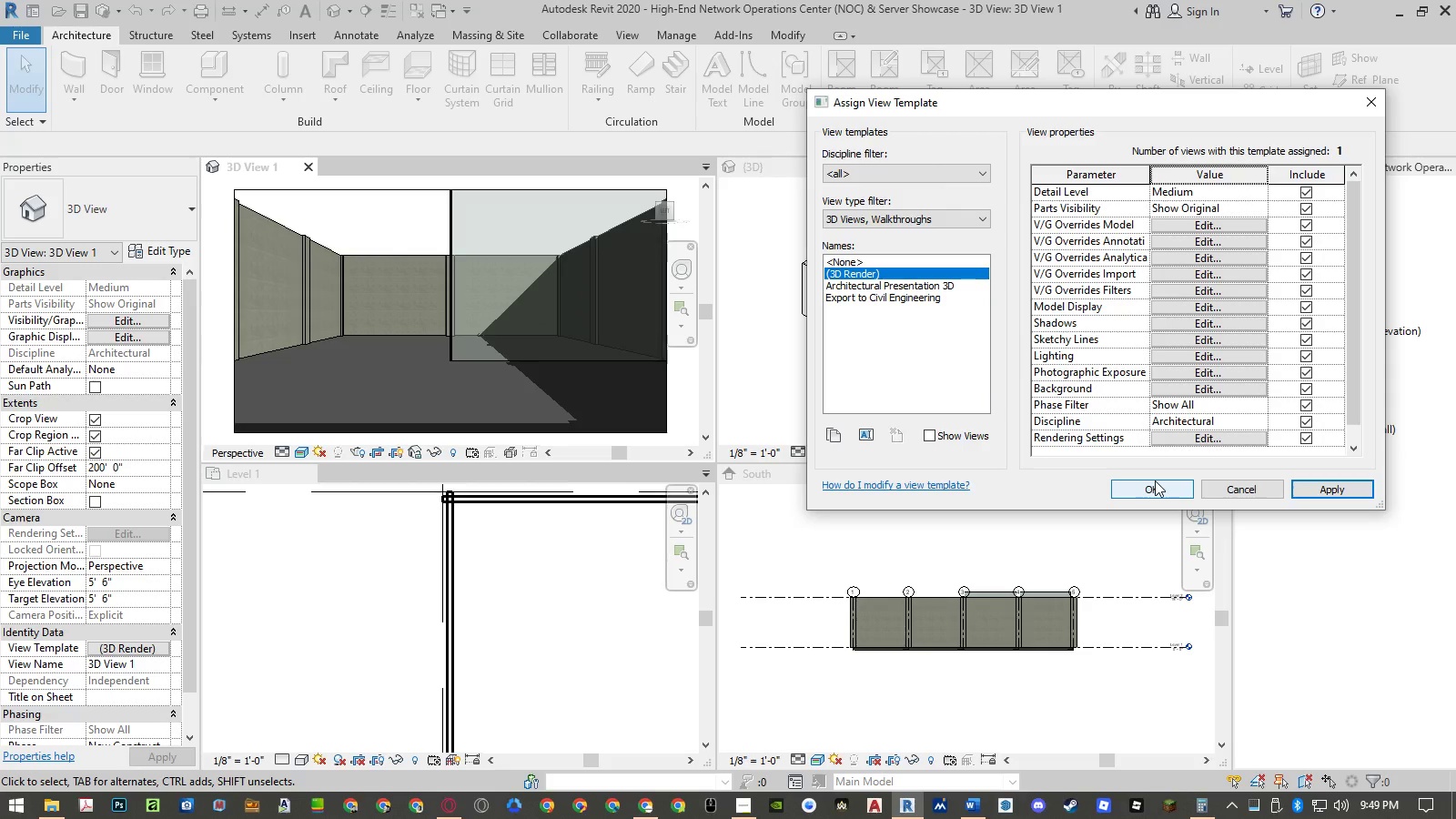 
left_click([1154, 483])
 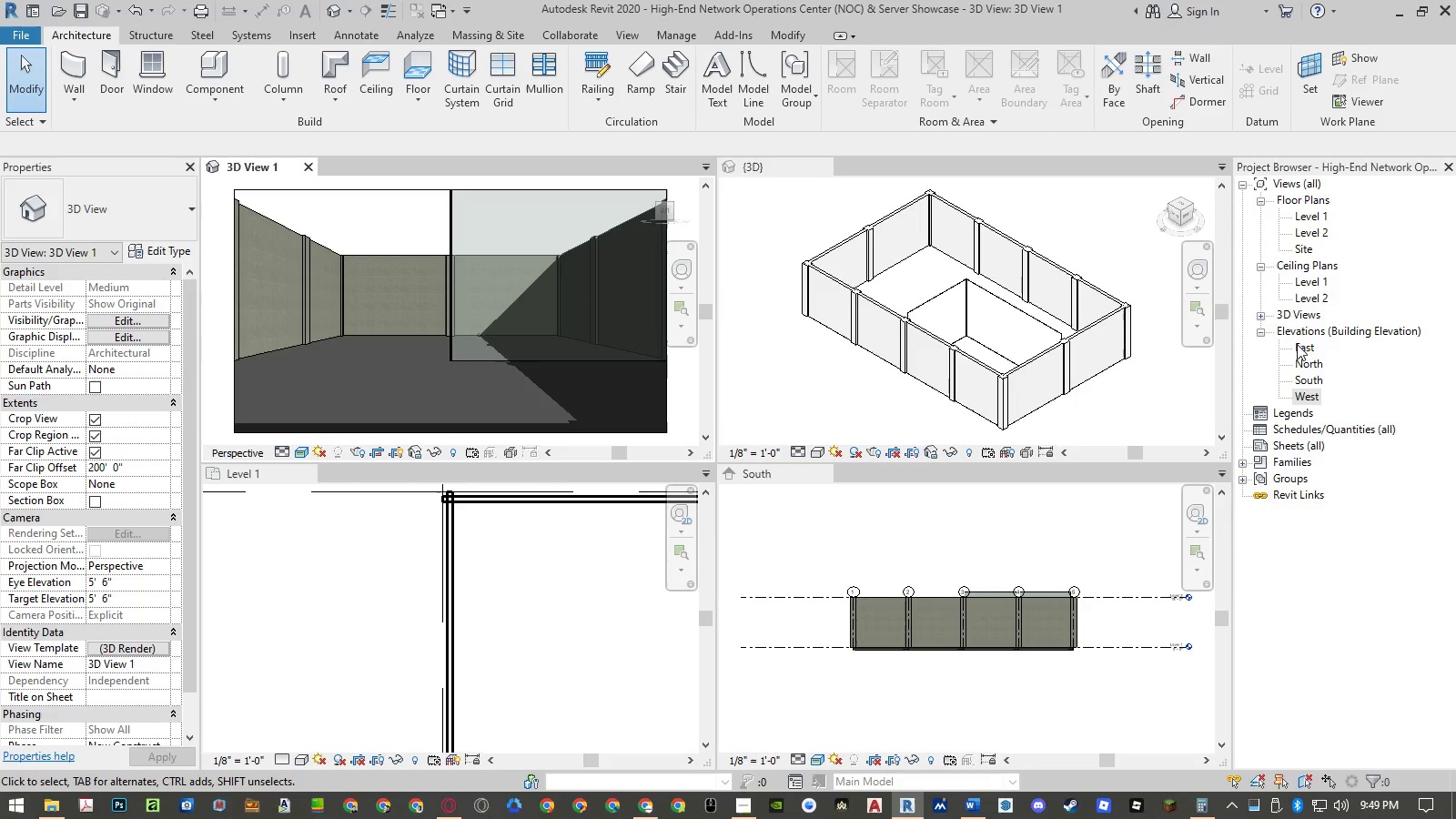 
left_click([1258, 314])
 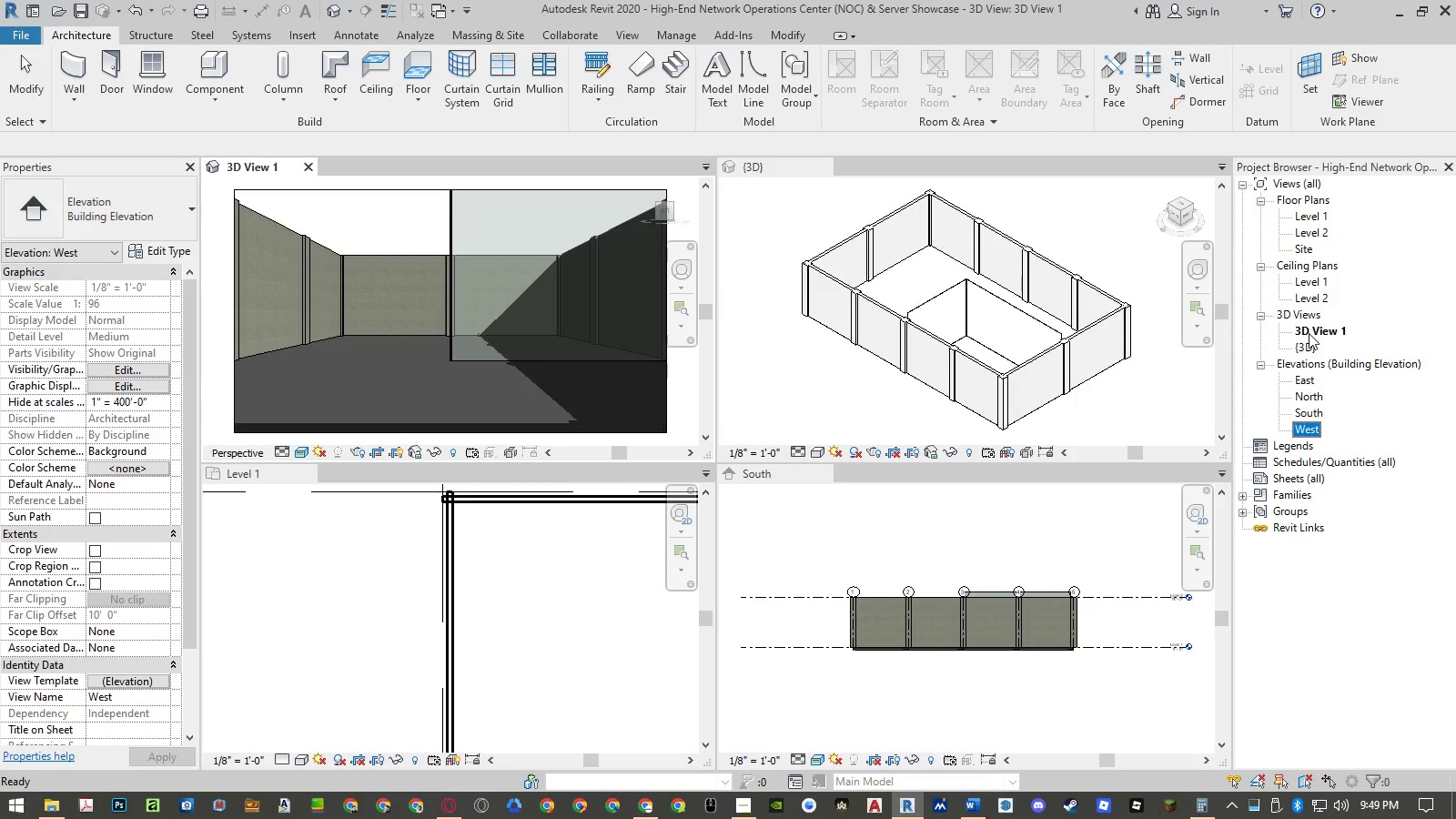 
left_click([1309, 333])
 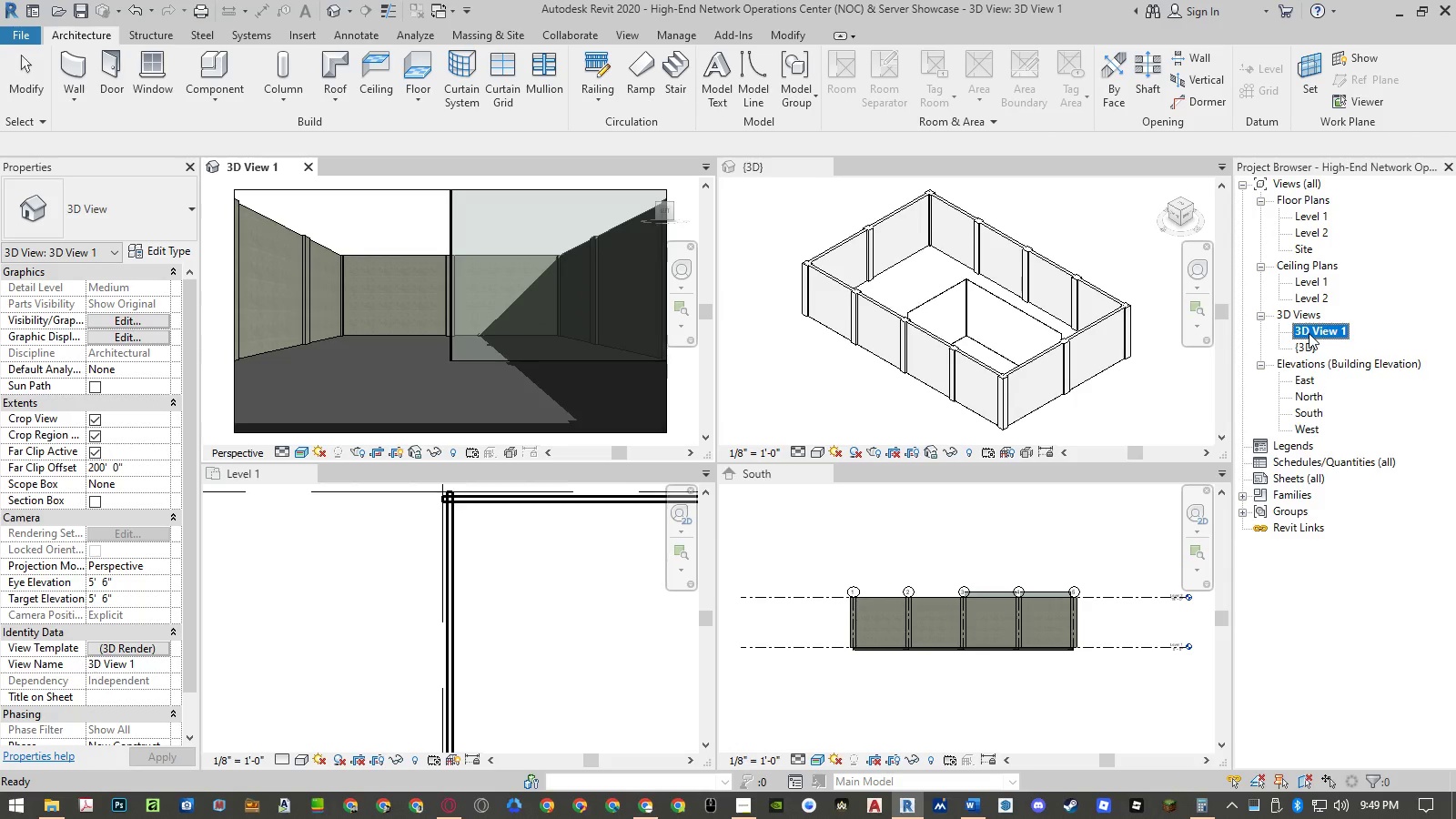 
right_click([1309, 333])
 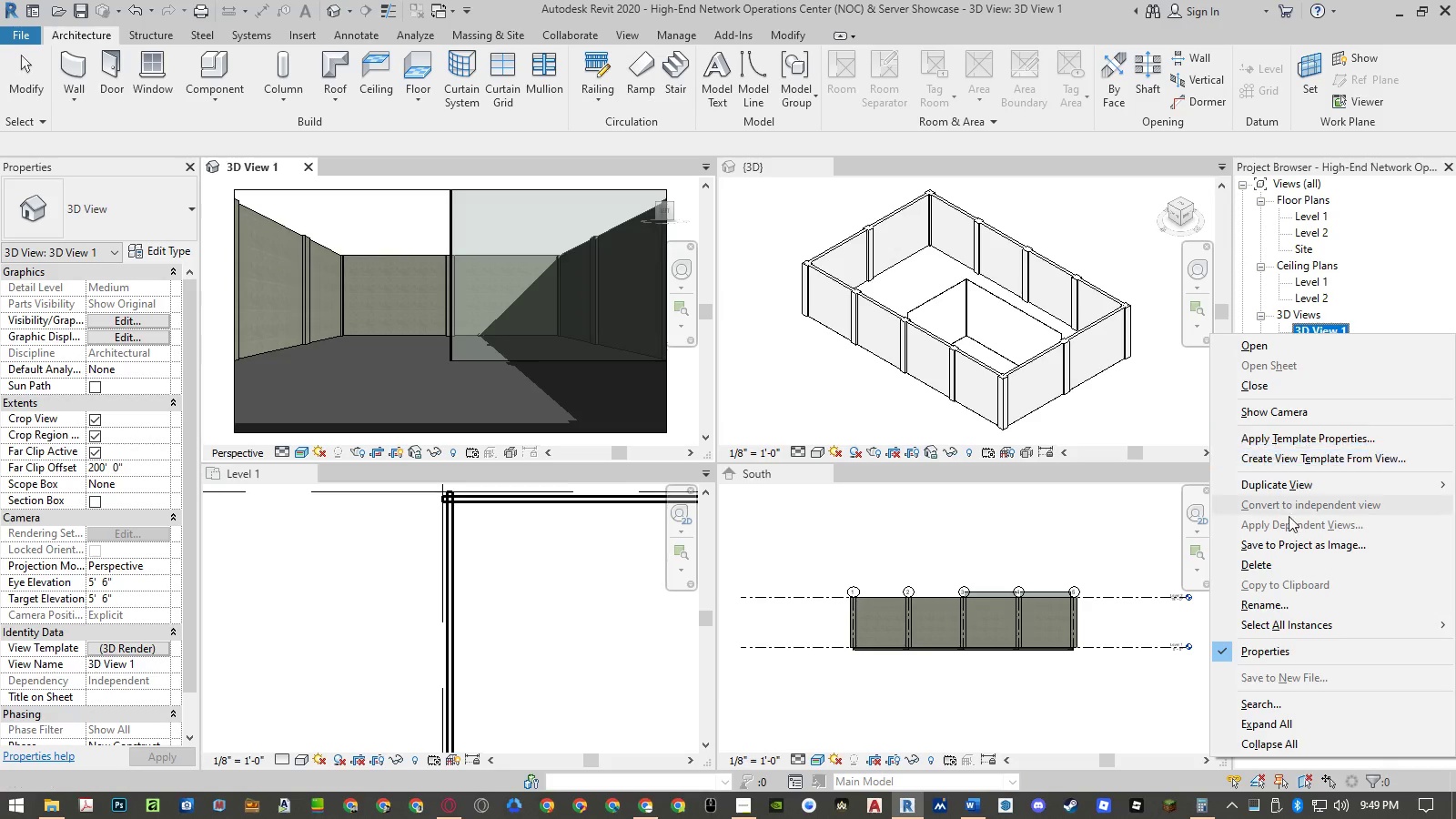 
left_click([1279, 600])
 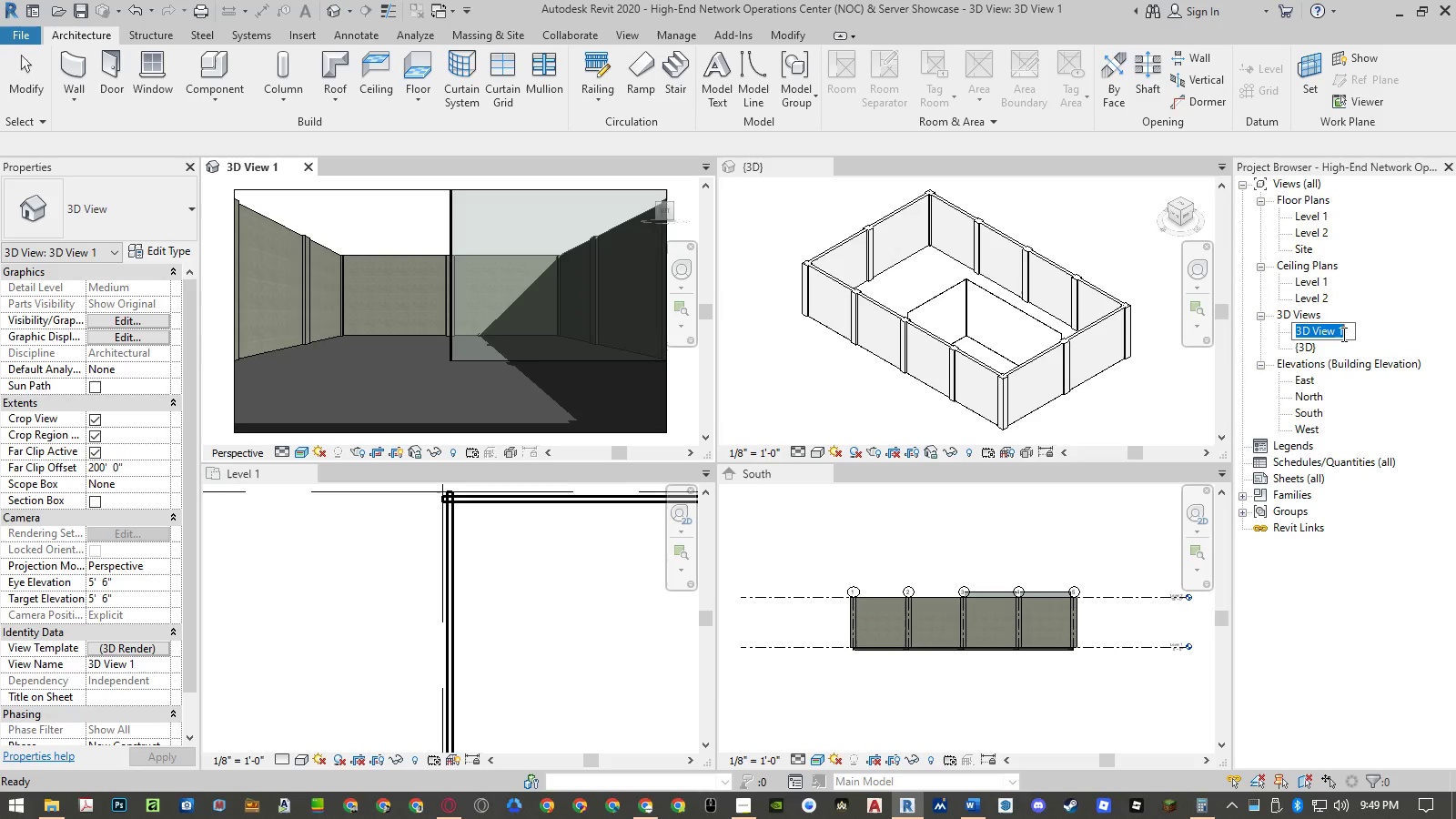 
left_click([1343, 332])
 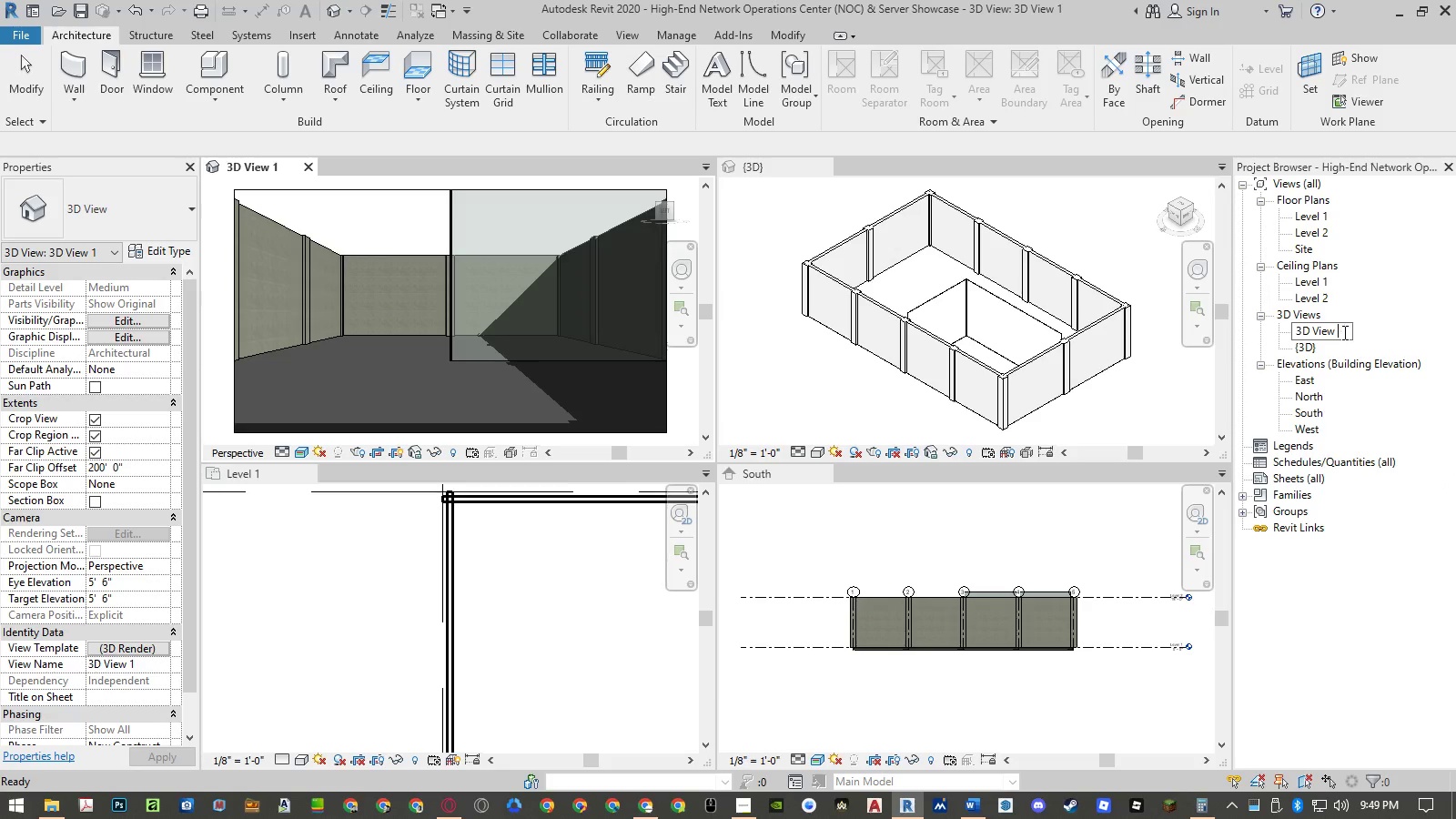 
key(Backspace)
 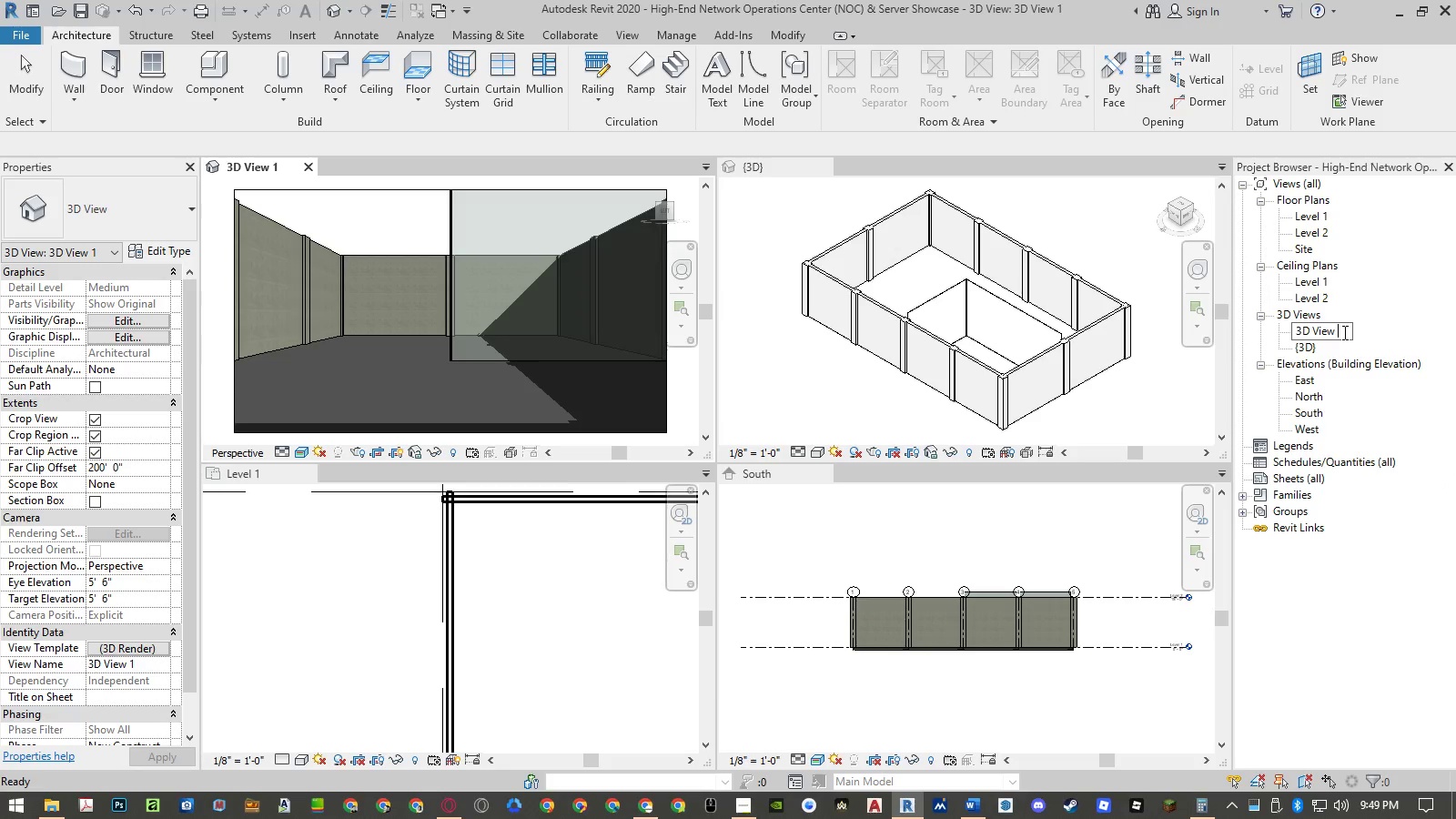 
key(Backspace)
 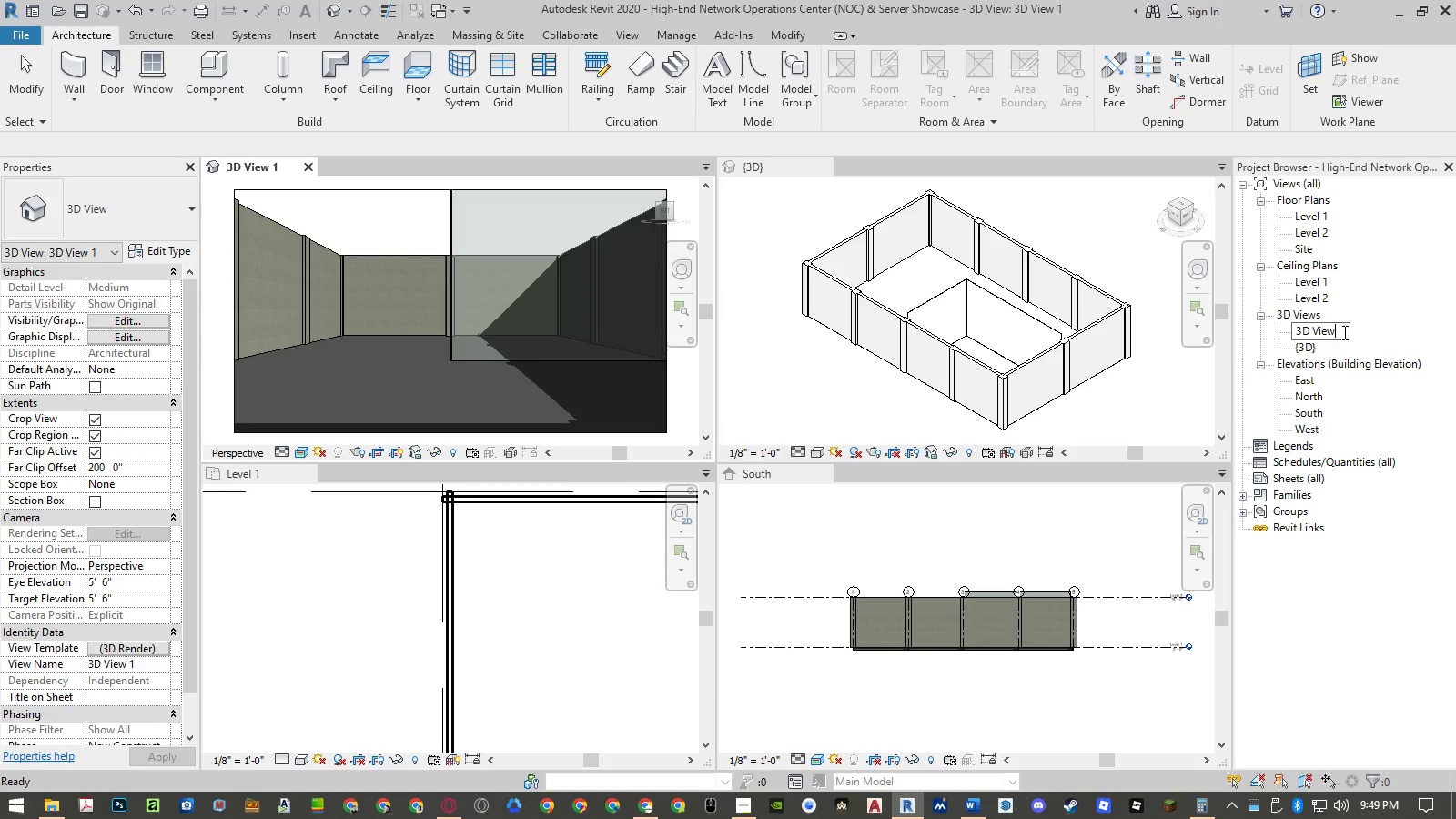 
key(Enter)
 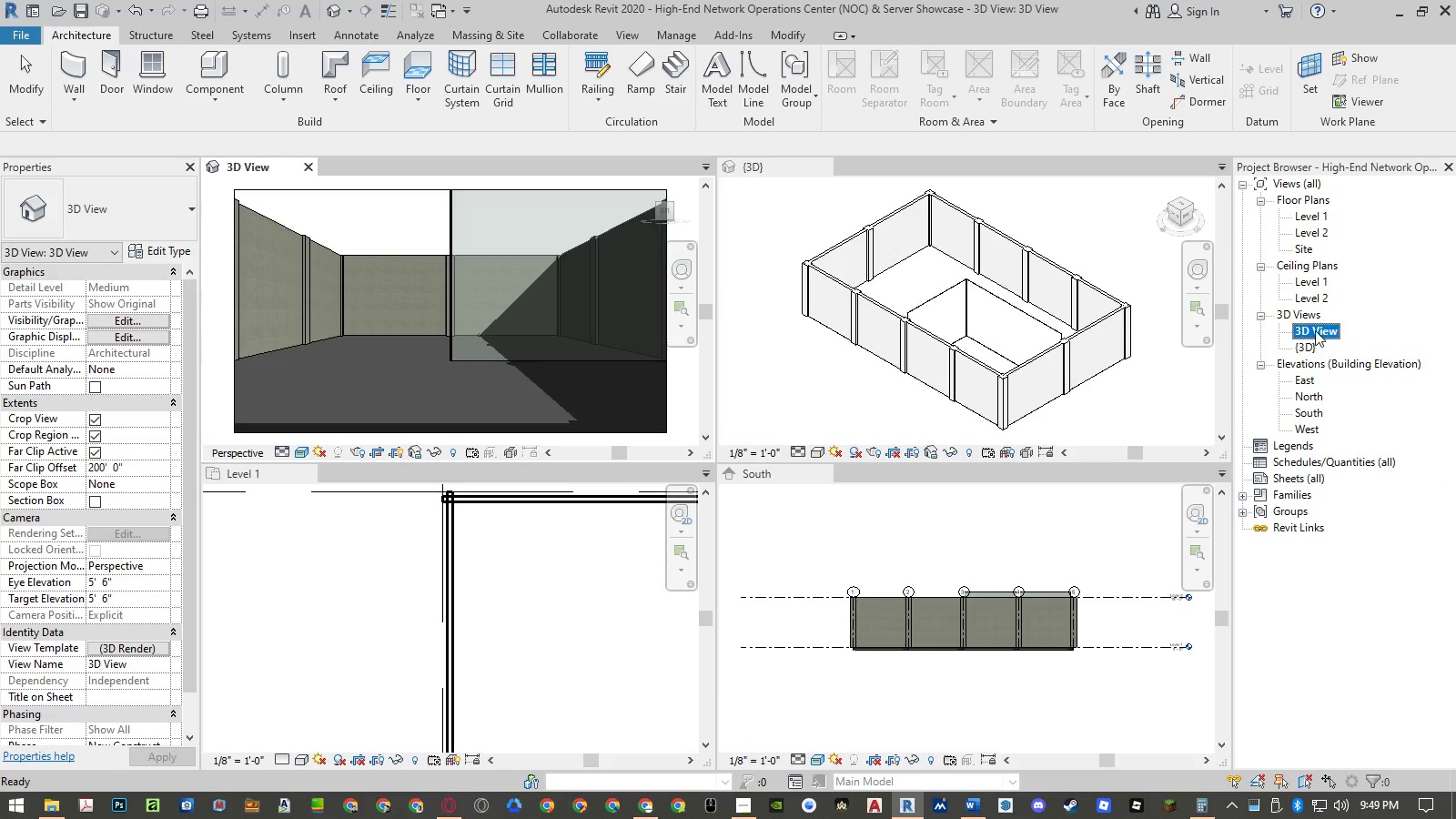 
right_click([1313, 330])
 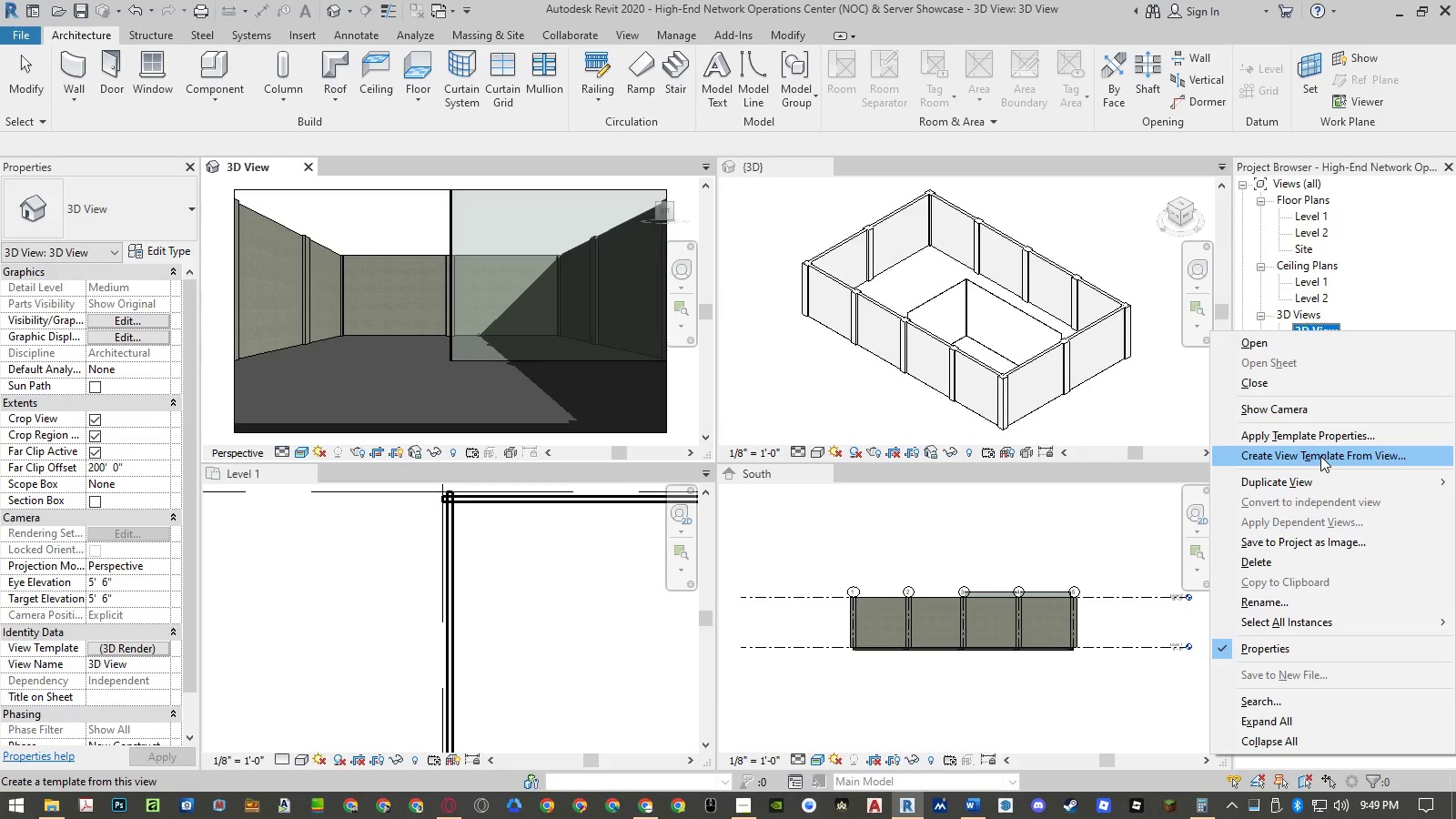 
left_click([1319, 475])
 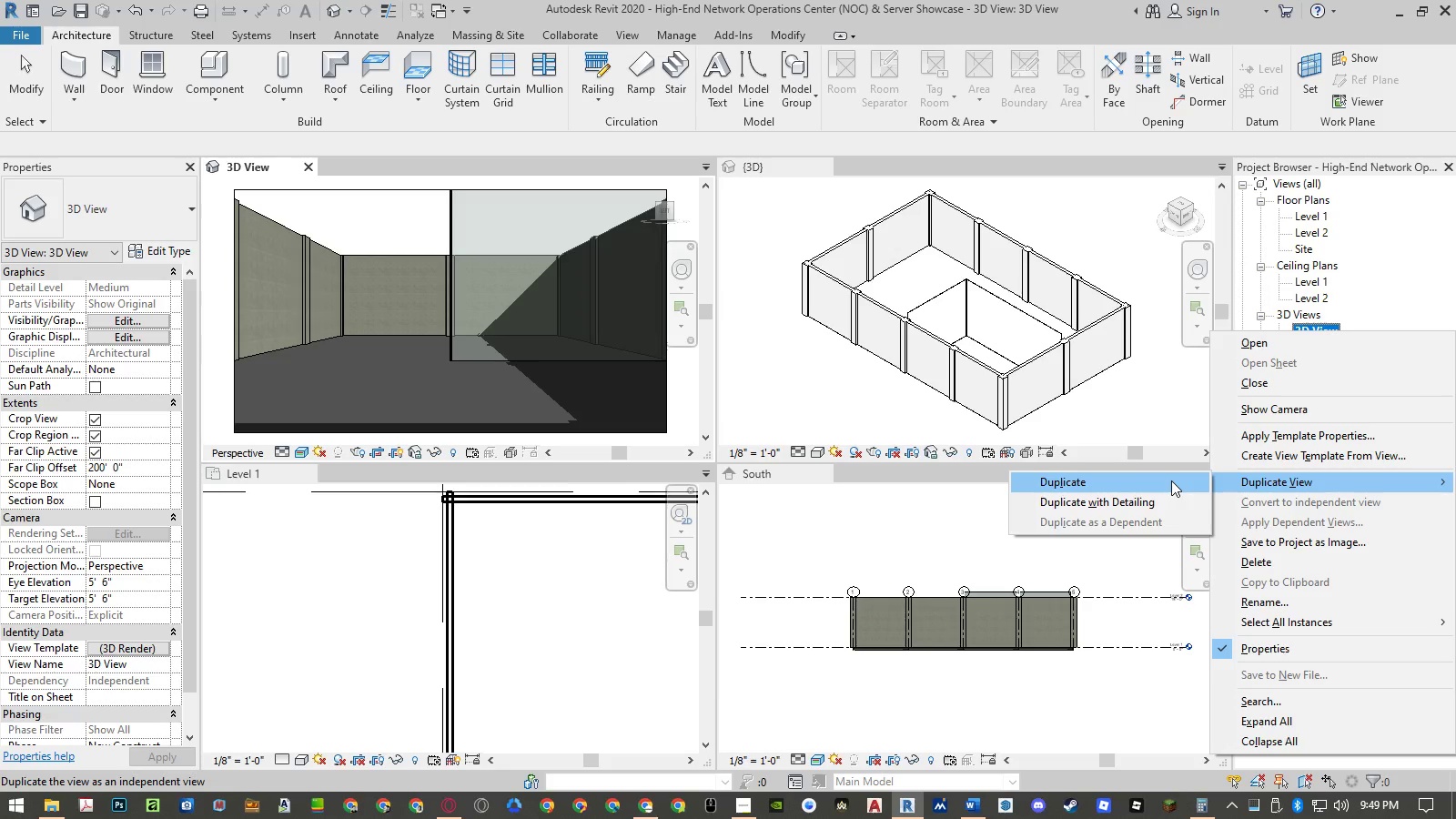 
left_click([1171, 480])
 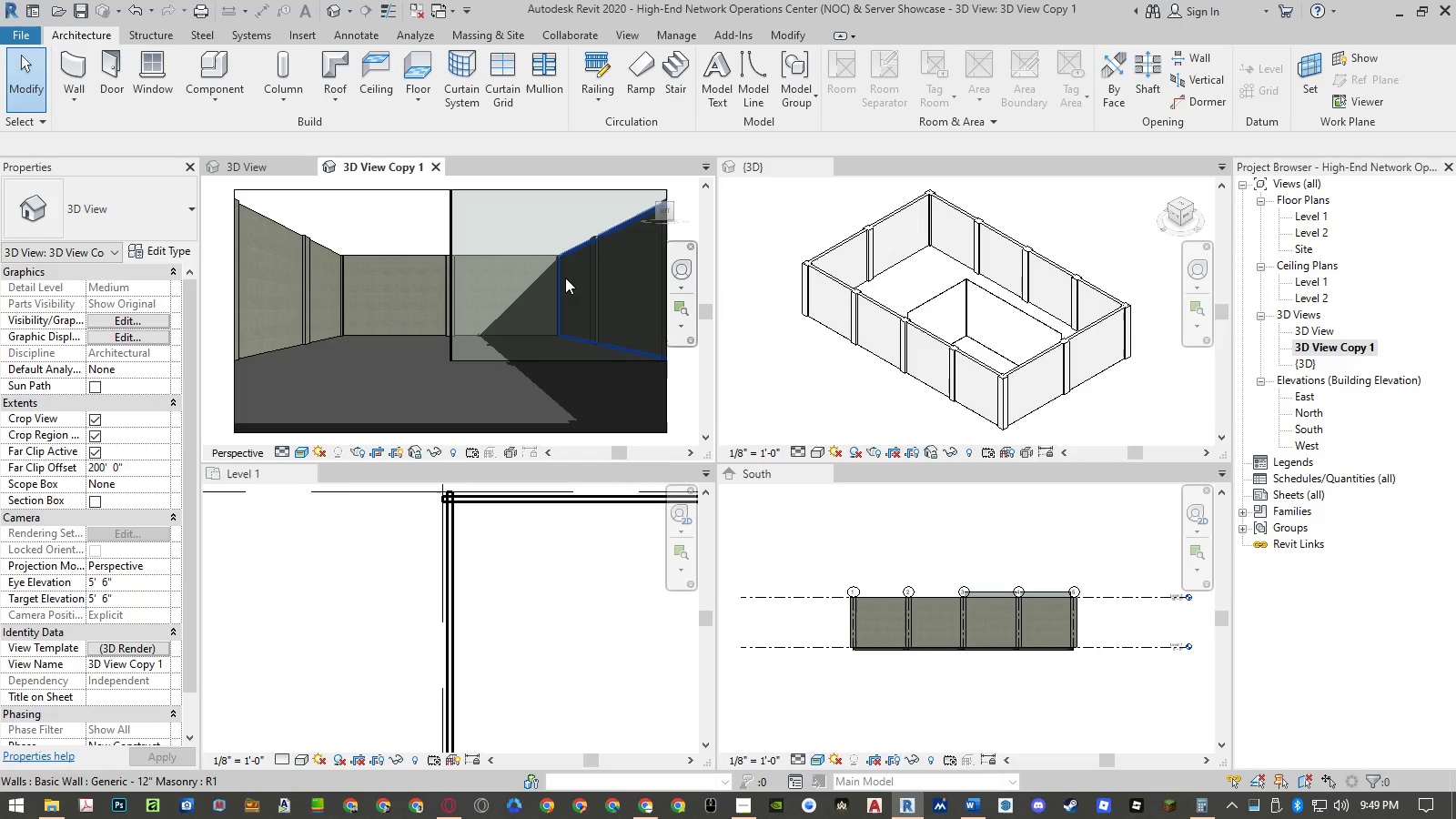 
left_click([526, 191])
 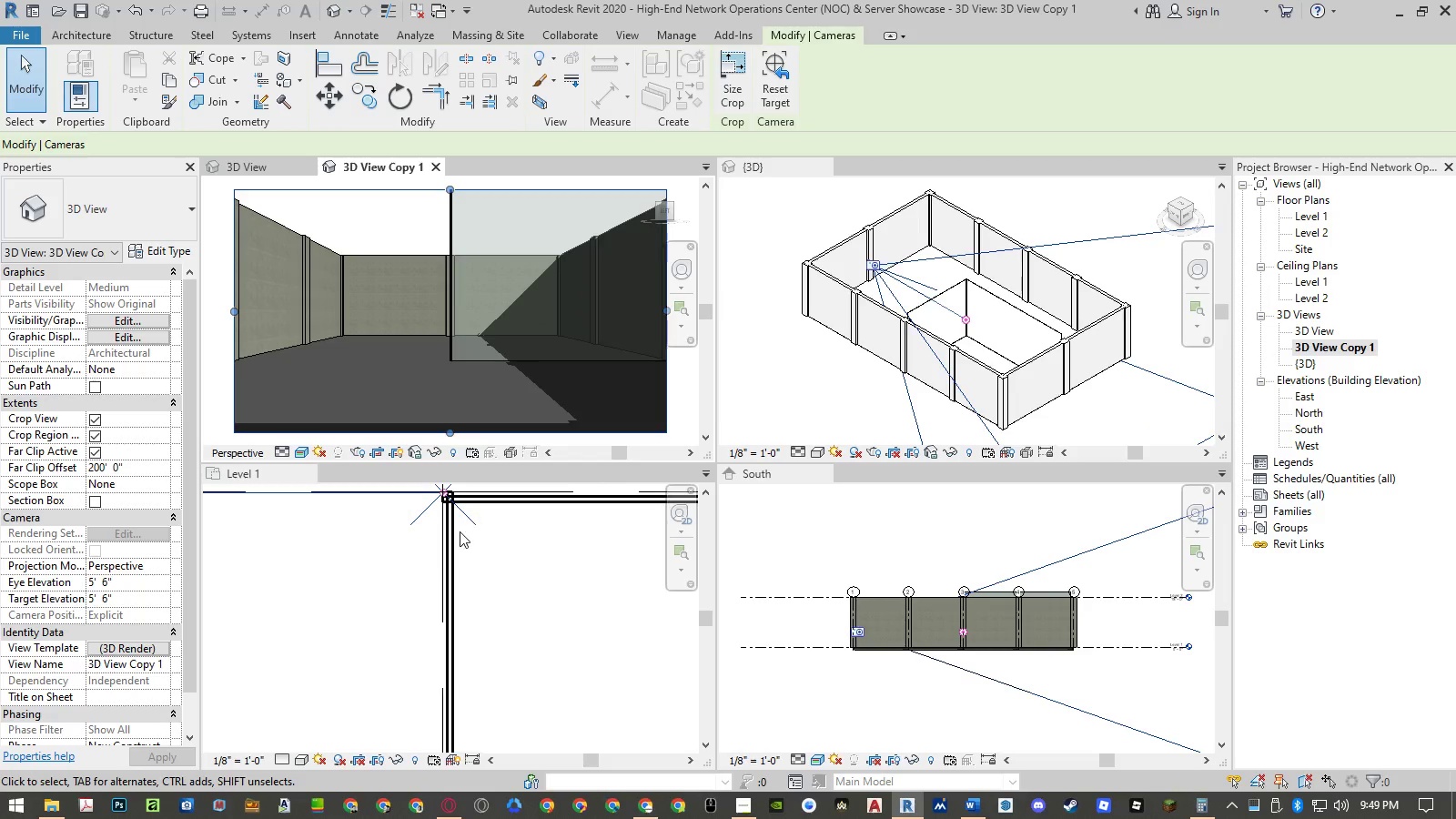 
scroll: coordinate [507, 608], scroll_direction: down, amount: 22.0
 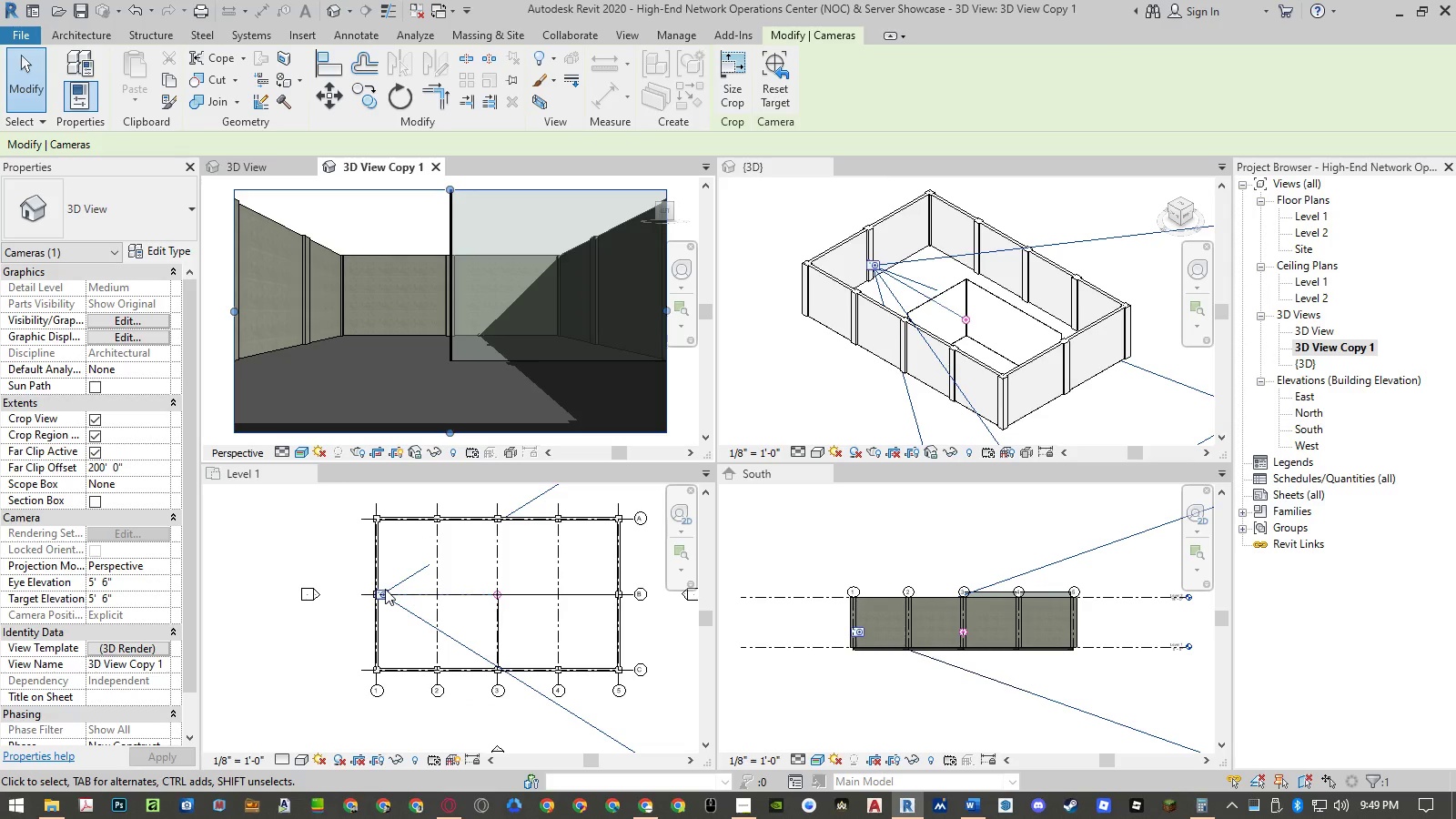 
left_click_drag(start_coordinate=[385, 590], to_coordinate=[390, 536])
 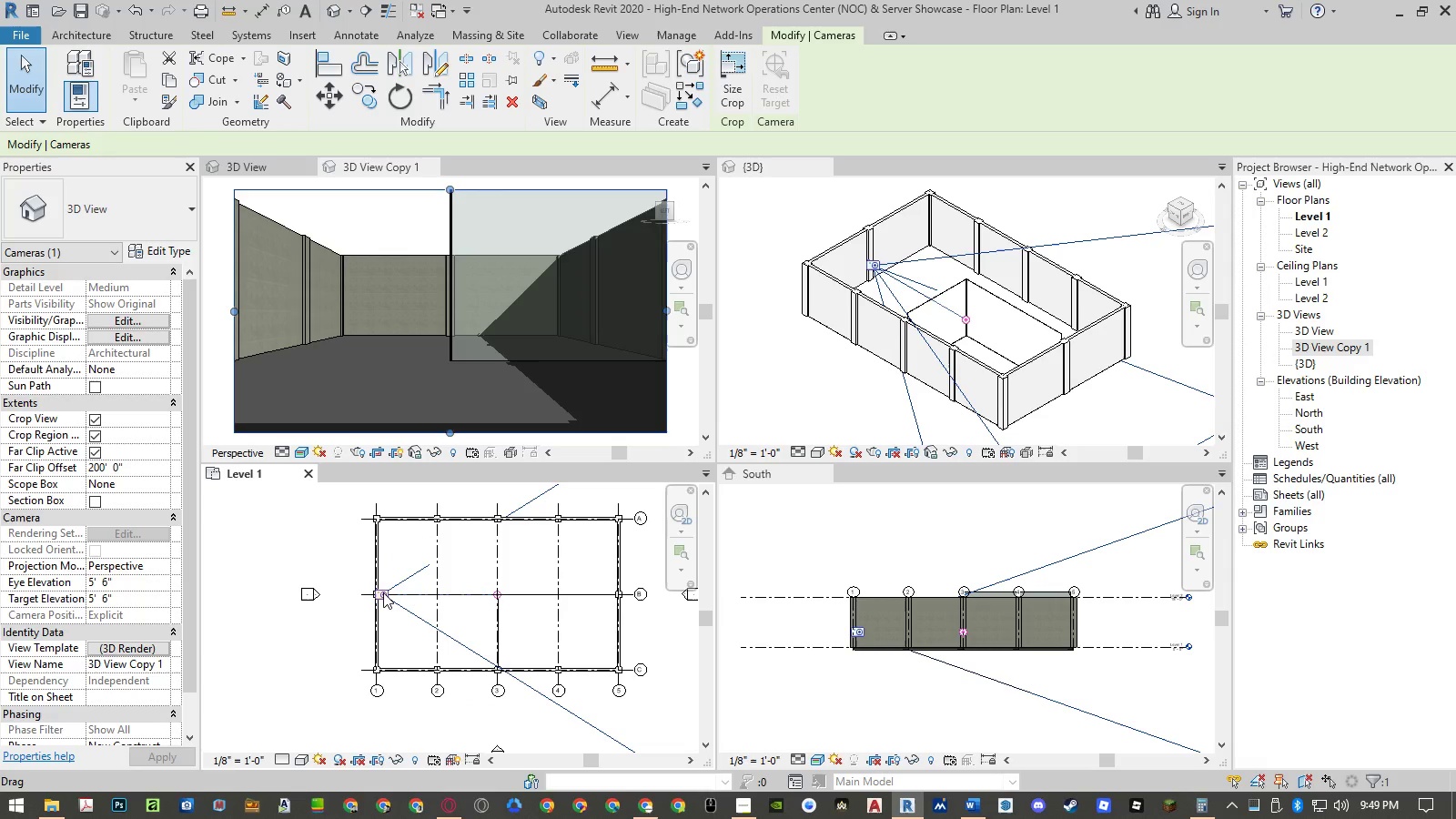 
left_click_drag(start_coordinate=[382, 595], to_coordinate=[389, 529])
 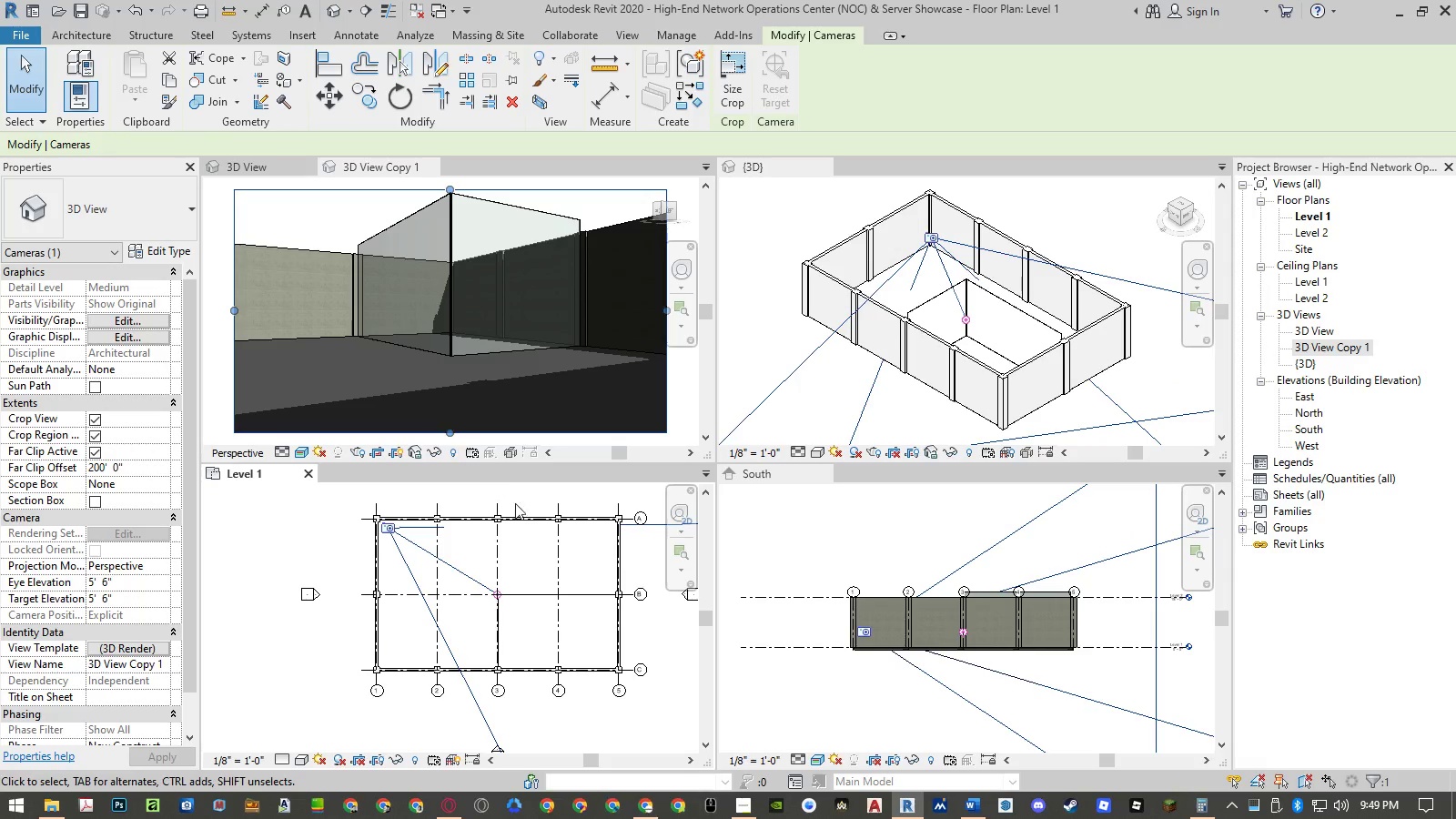 
left_click([224, 361])
 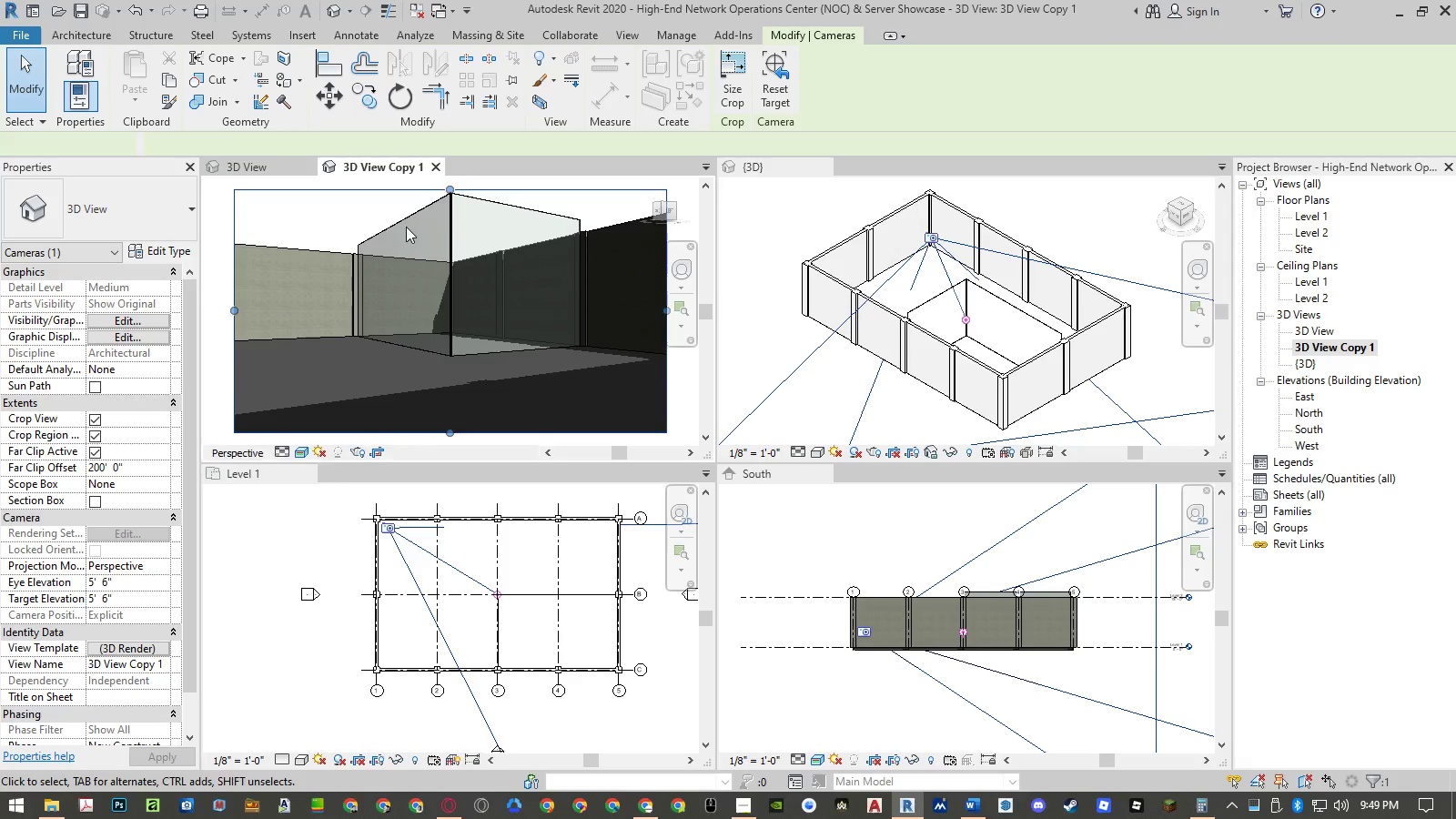 
left_click([410, 217])
 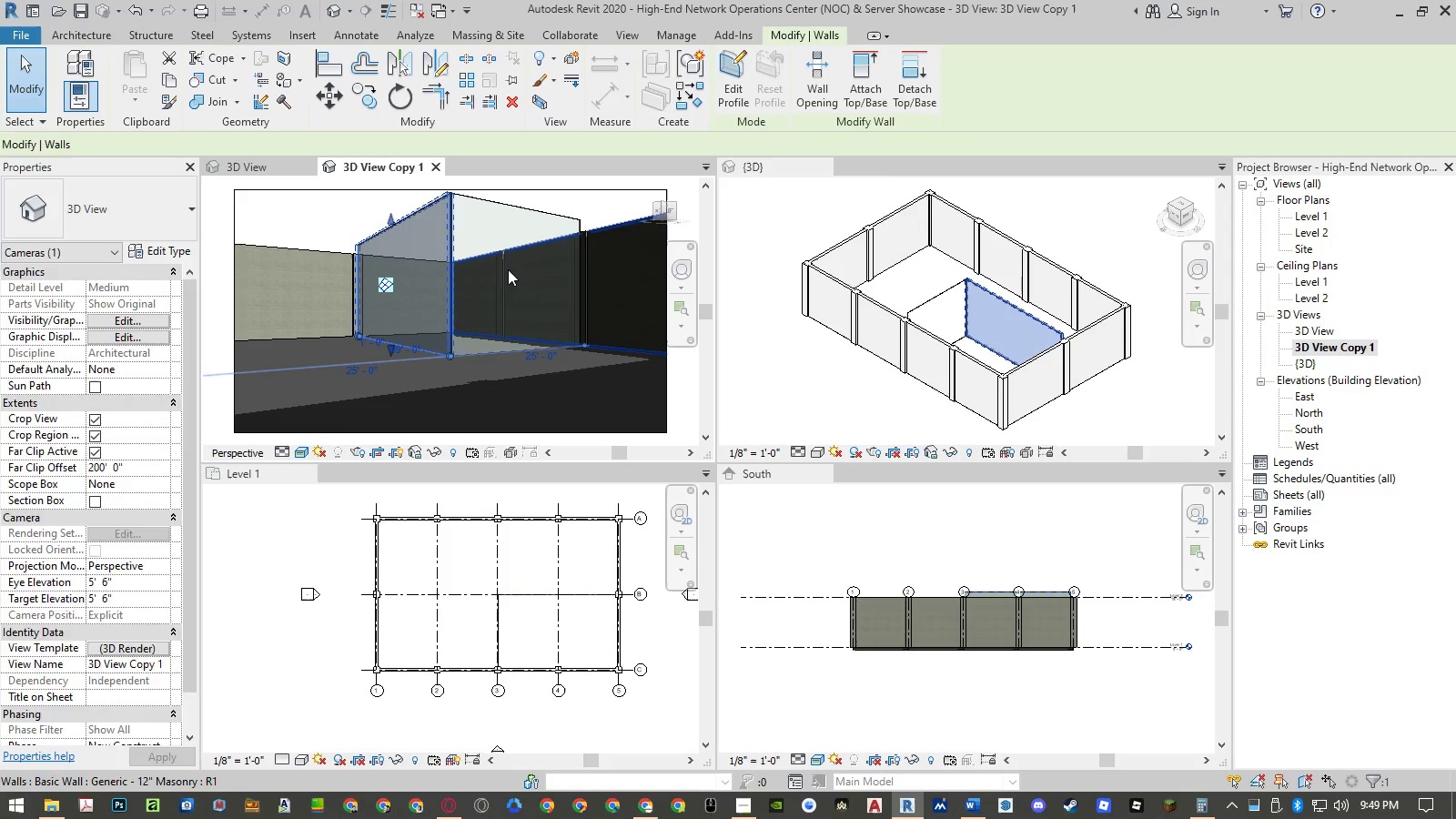 
hold_key(key=ControlLeft, duration=0.8)
left_click([510, 207])
 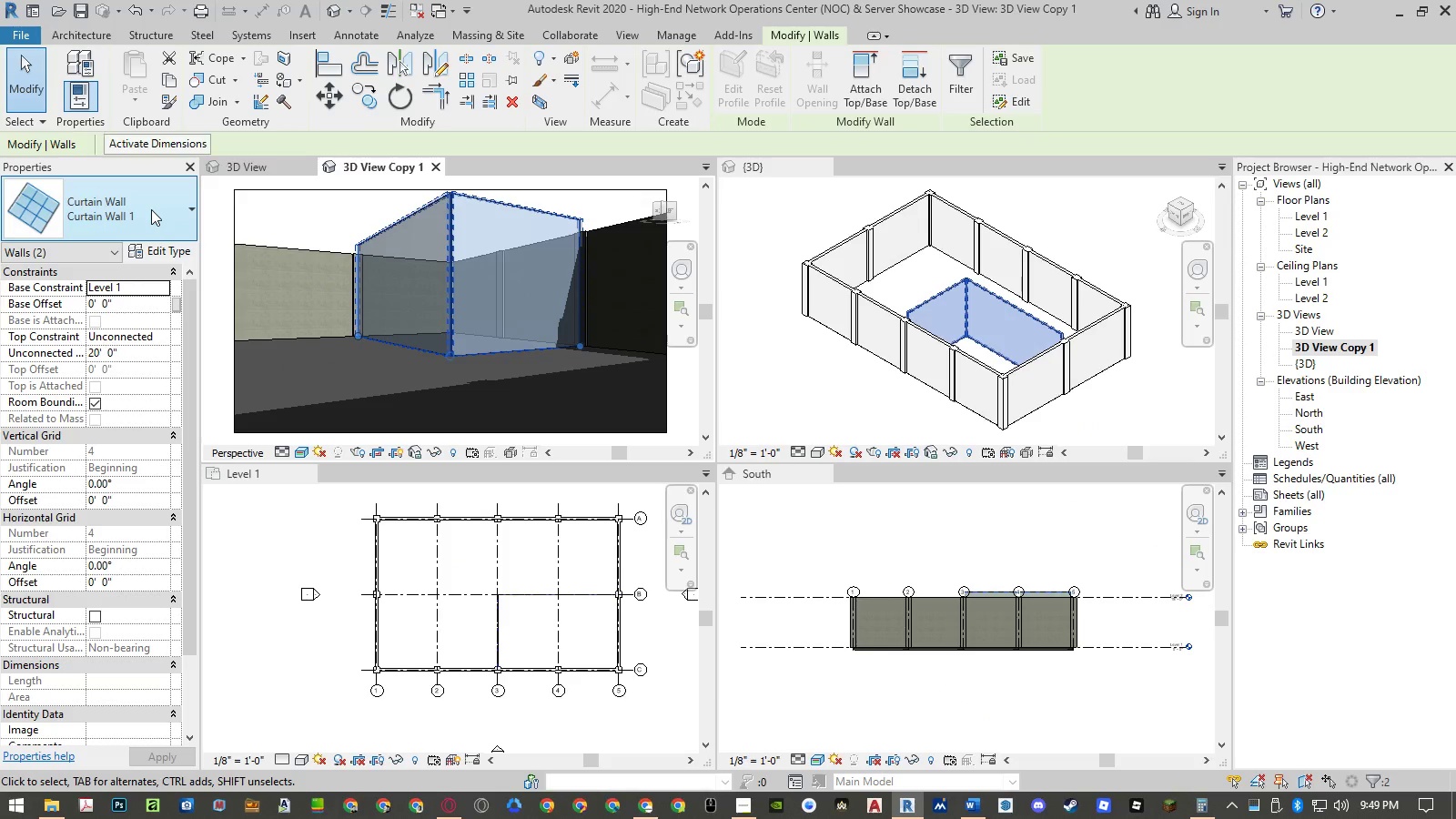 
left_click([151, 209])
 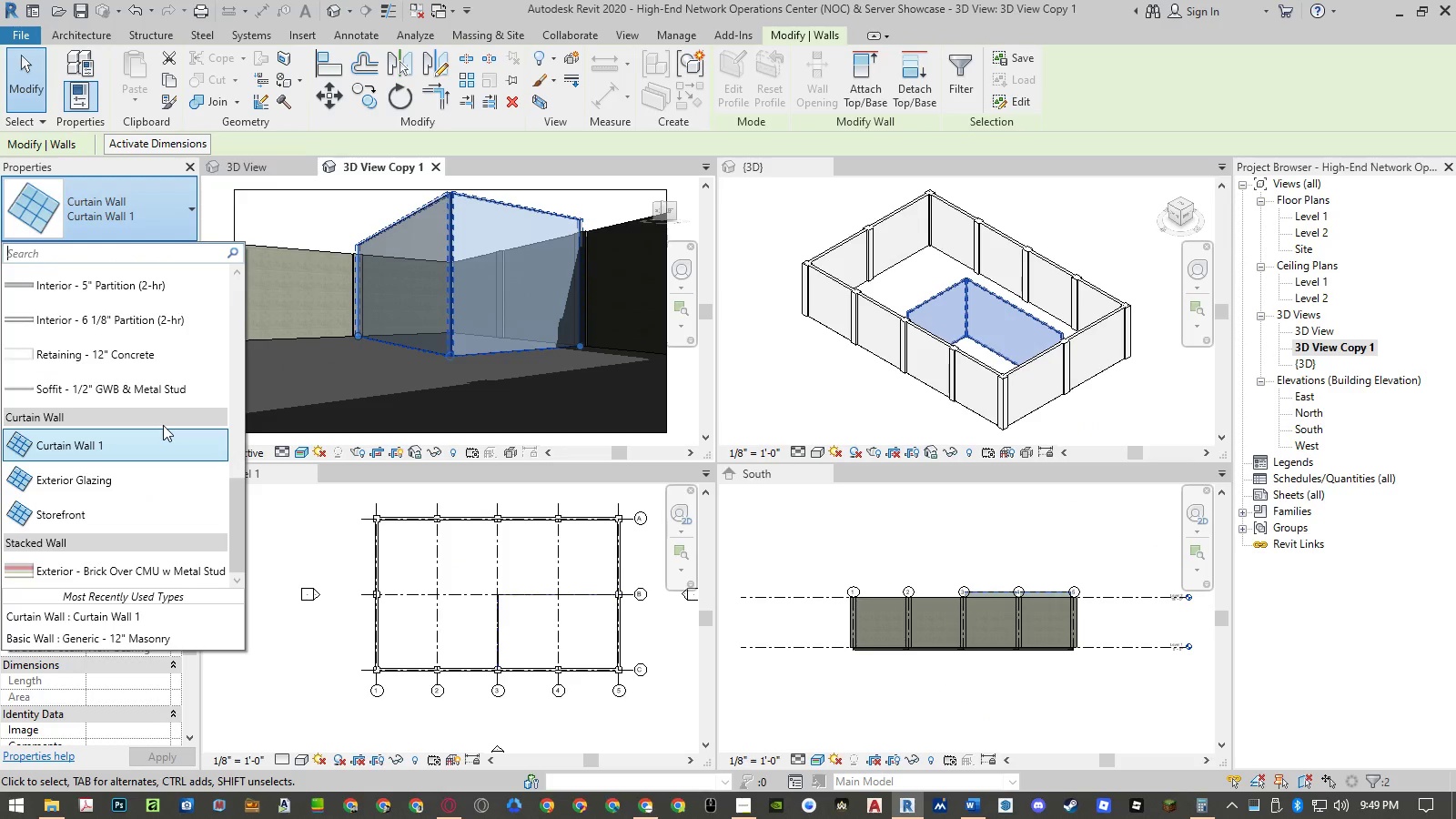 
wait(5.14)
 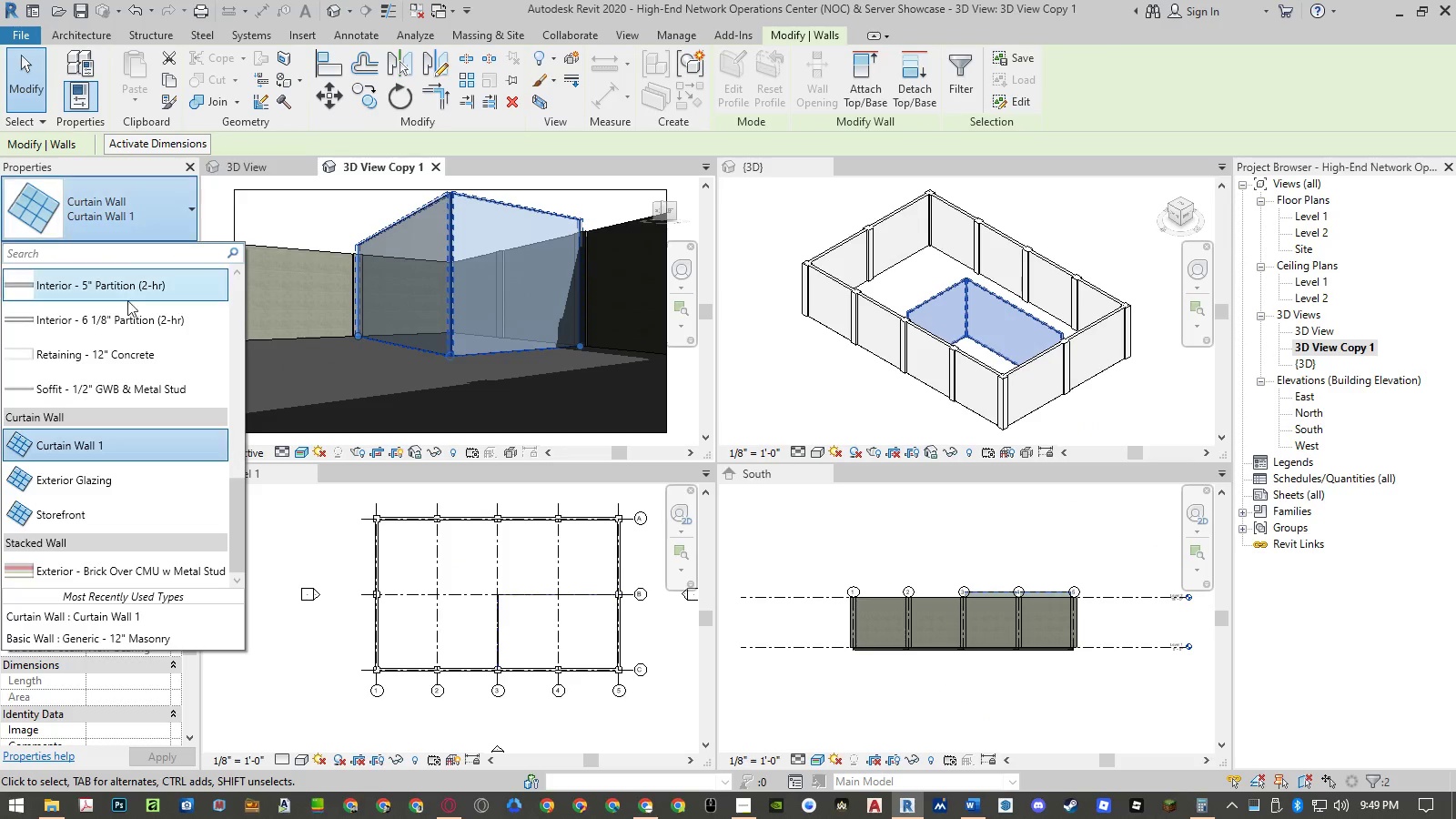 
left_click([128, 479])
 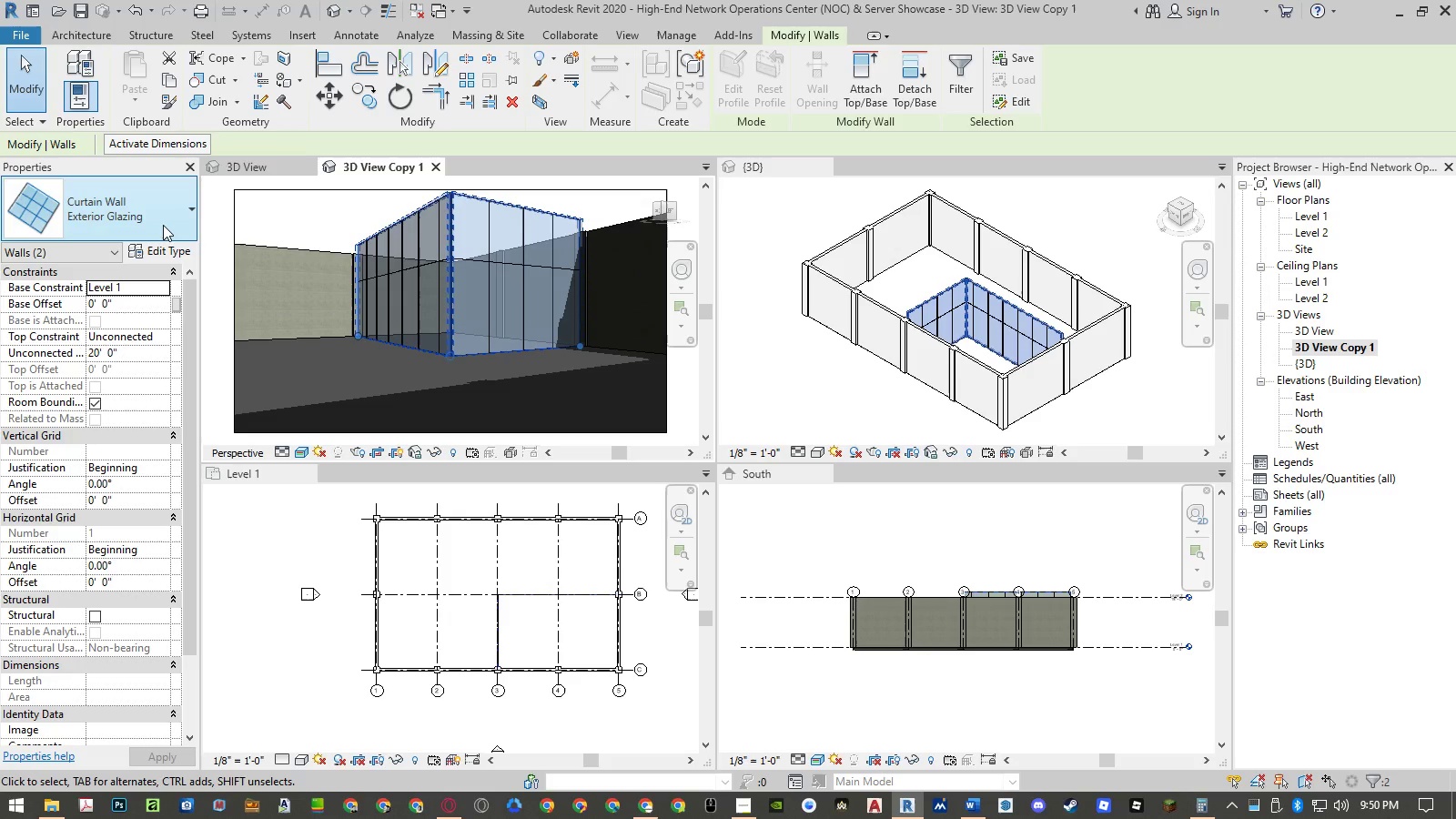 
left_click([164, 224])
 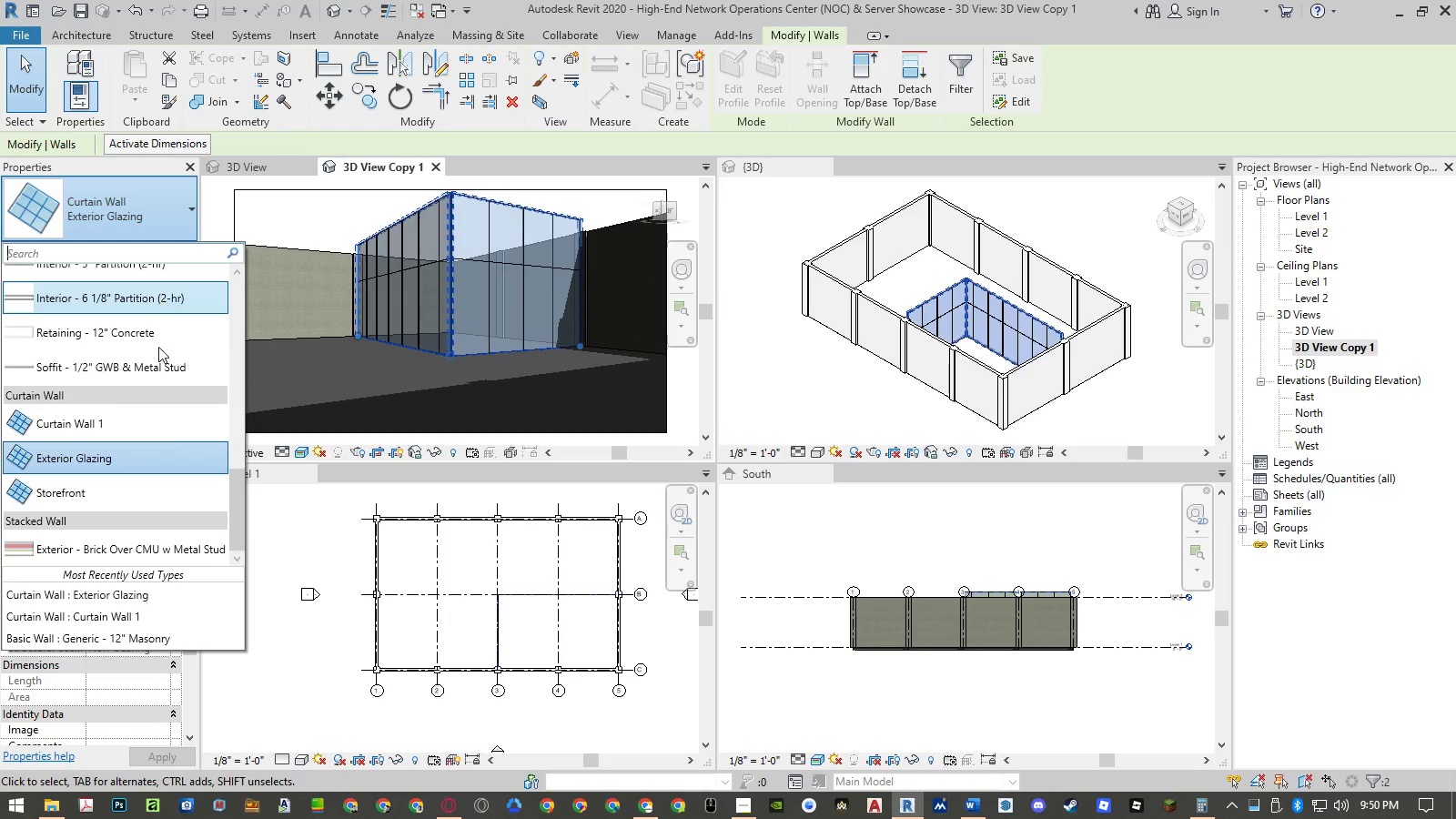 
scroll: coordinate [158, 445], scroll_direction: down, amount: 4.0
 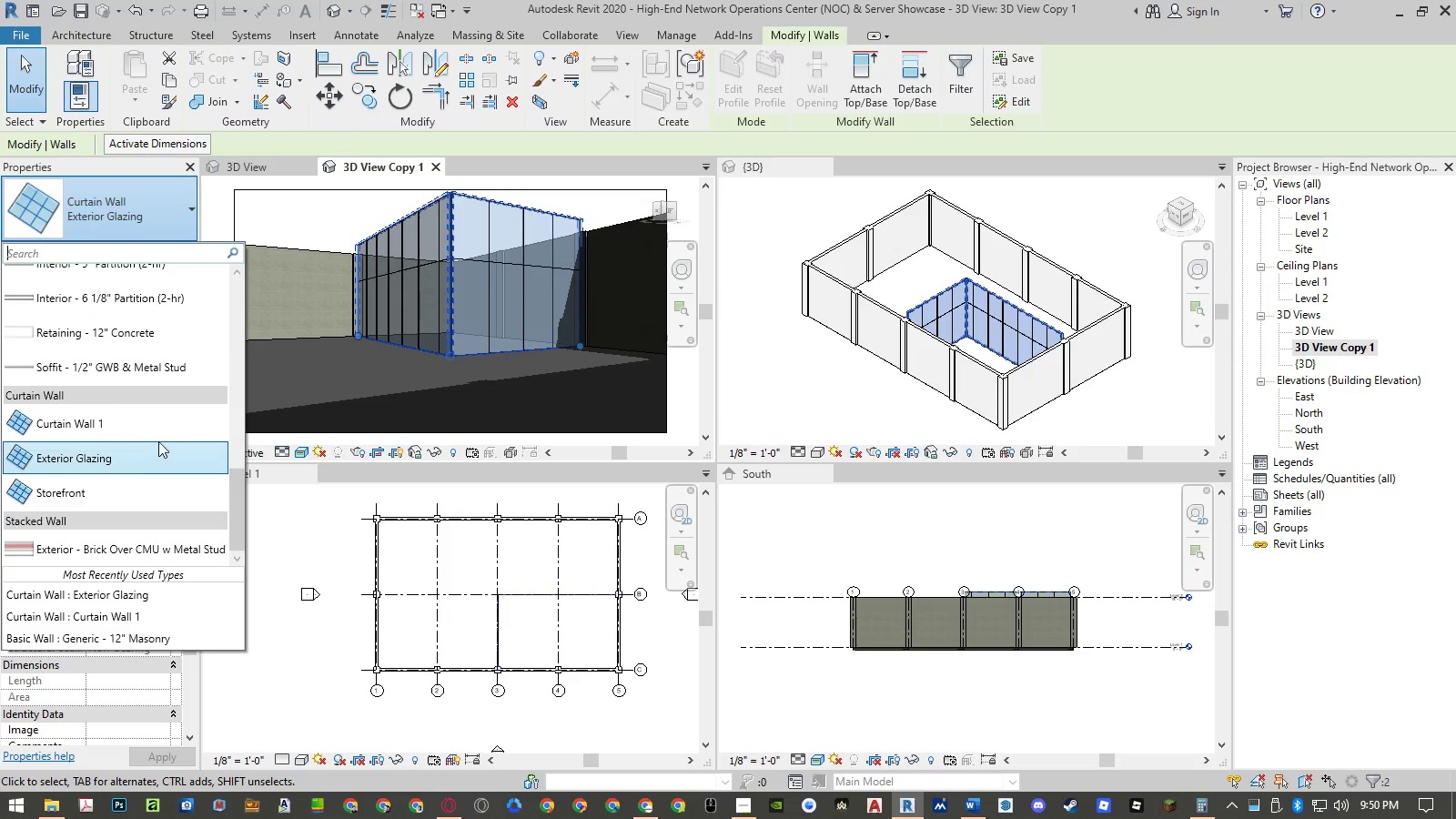 
scroll: coordinate [161, 436], scroll_direction: none, amount: 0.0
 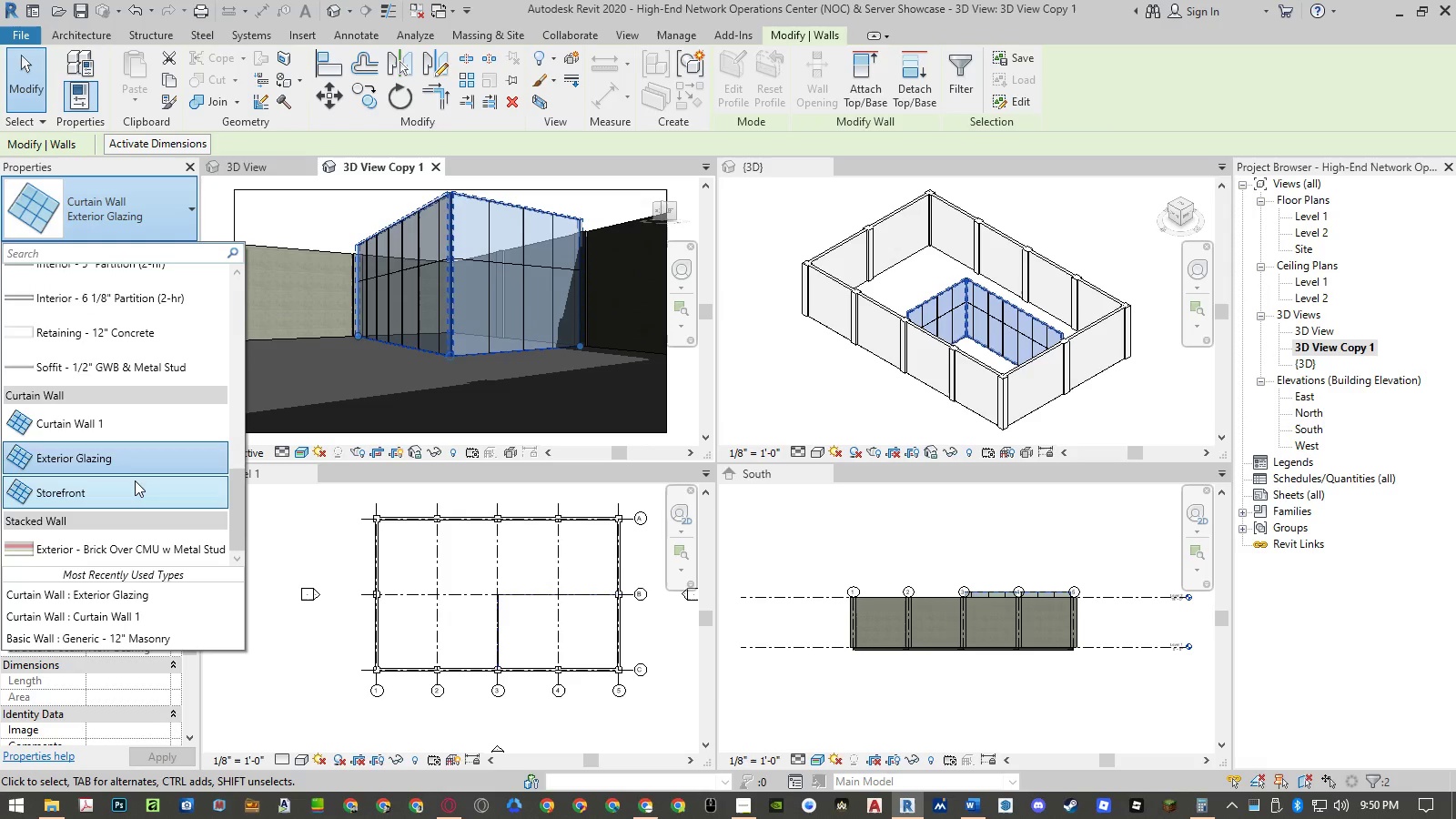 
left_click([135, 481])
 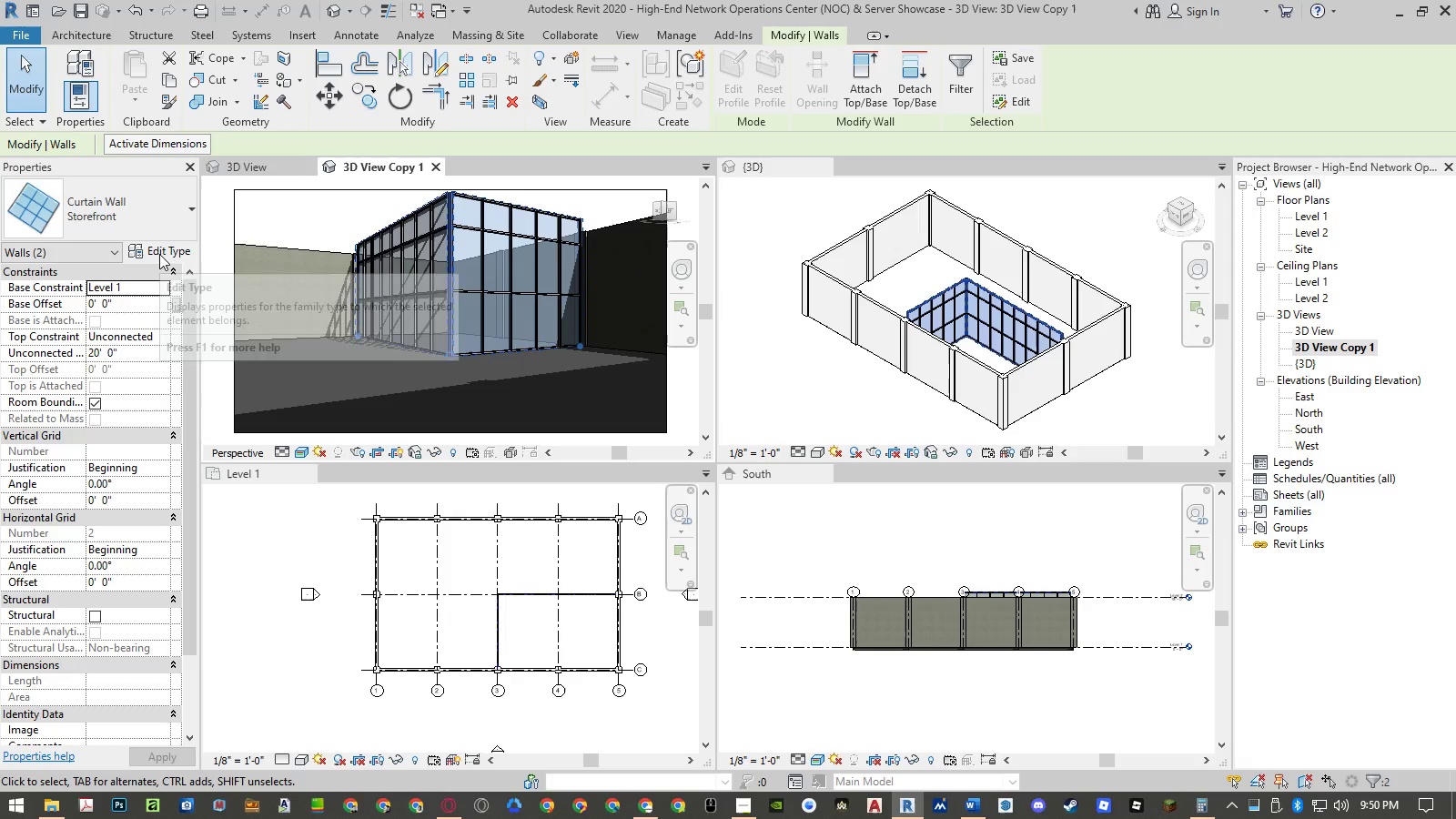 
wait(5.89)
 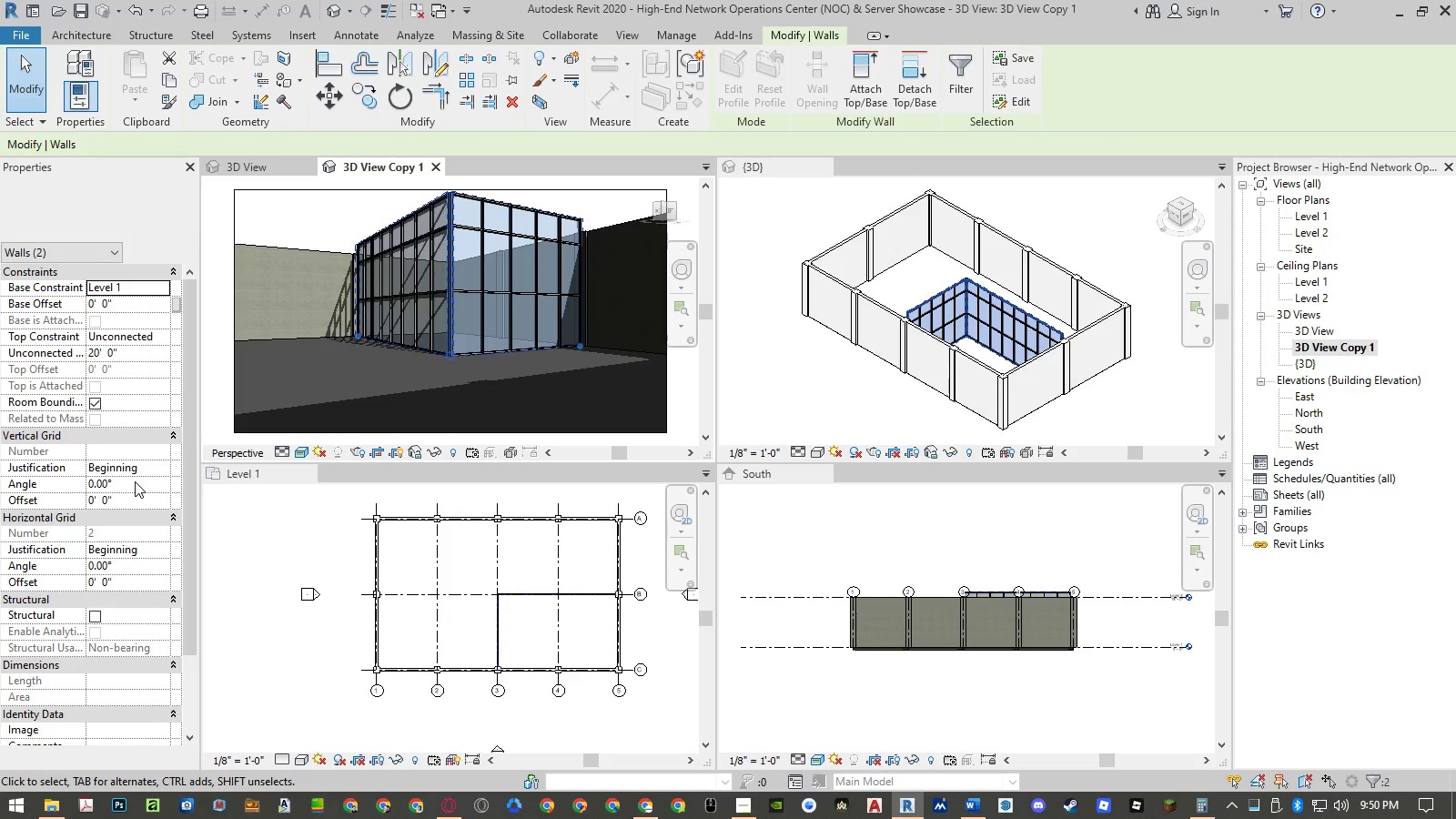 
left_click([159, 254])
 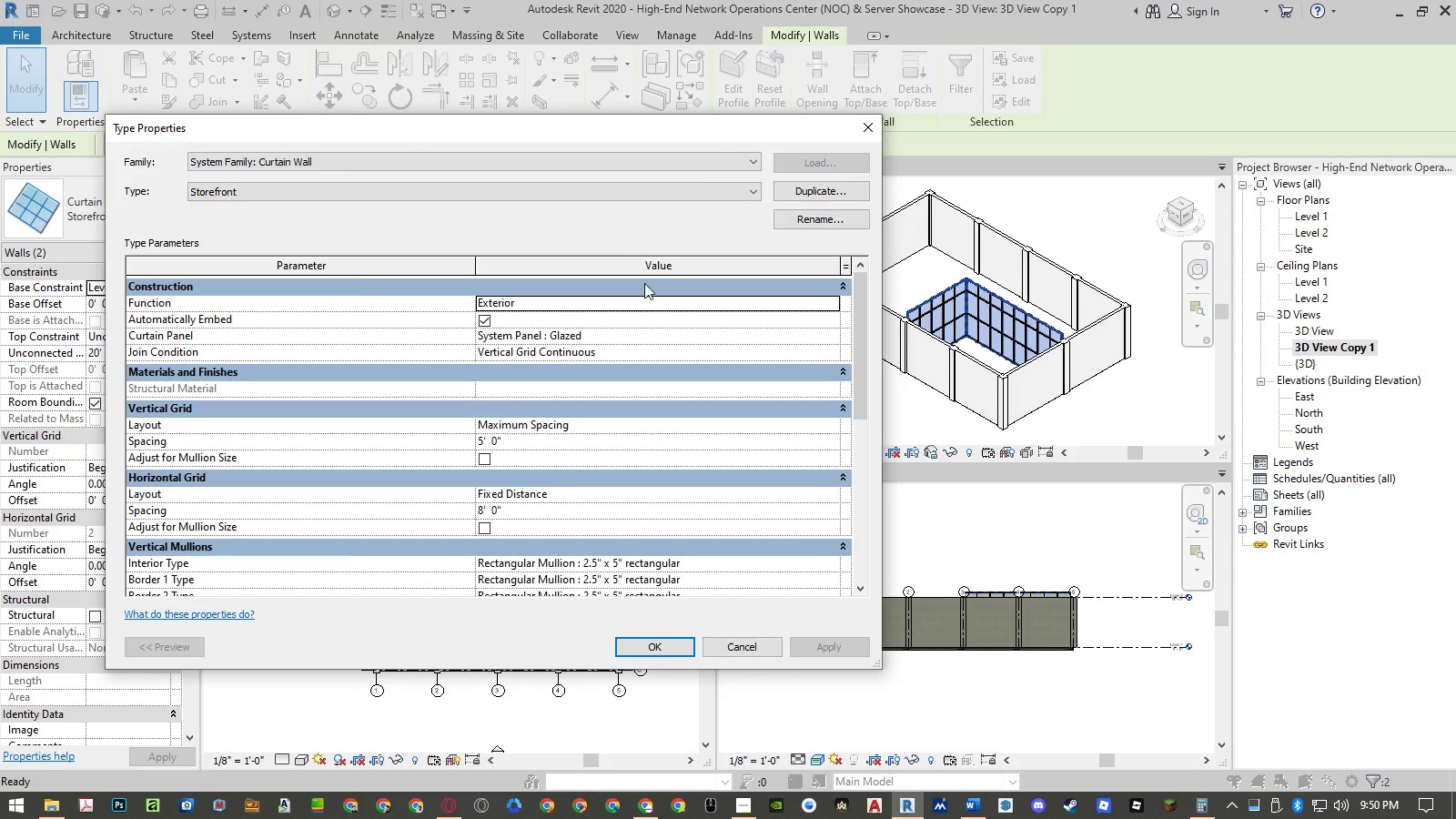 
left_click_drag(start_coordinate=[580, 134], to_coordinate=[838, 202])
 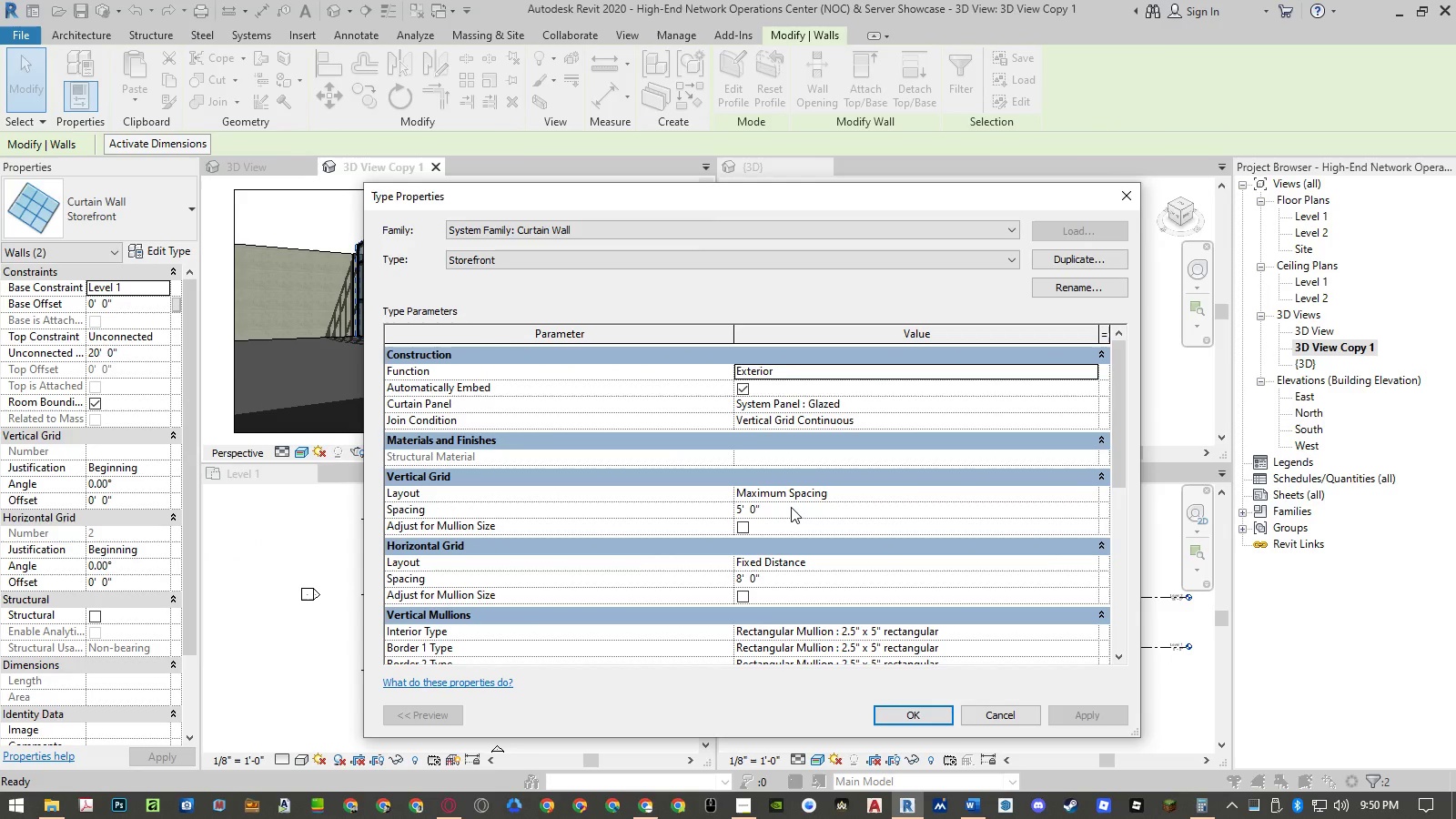 
wait(5.62)
 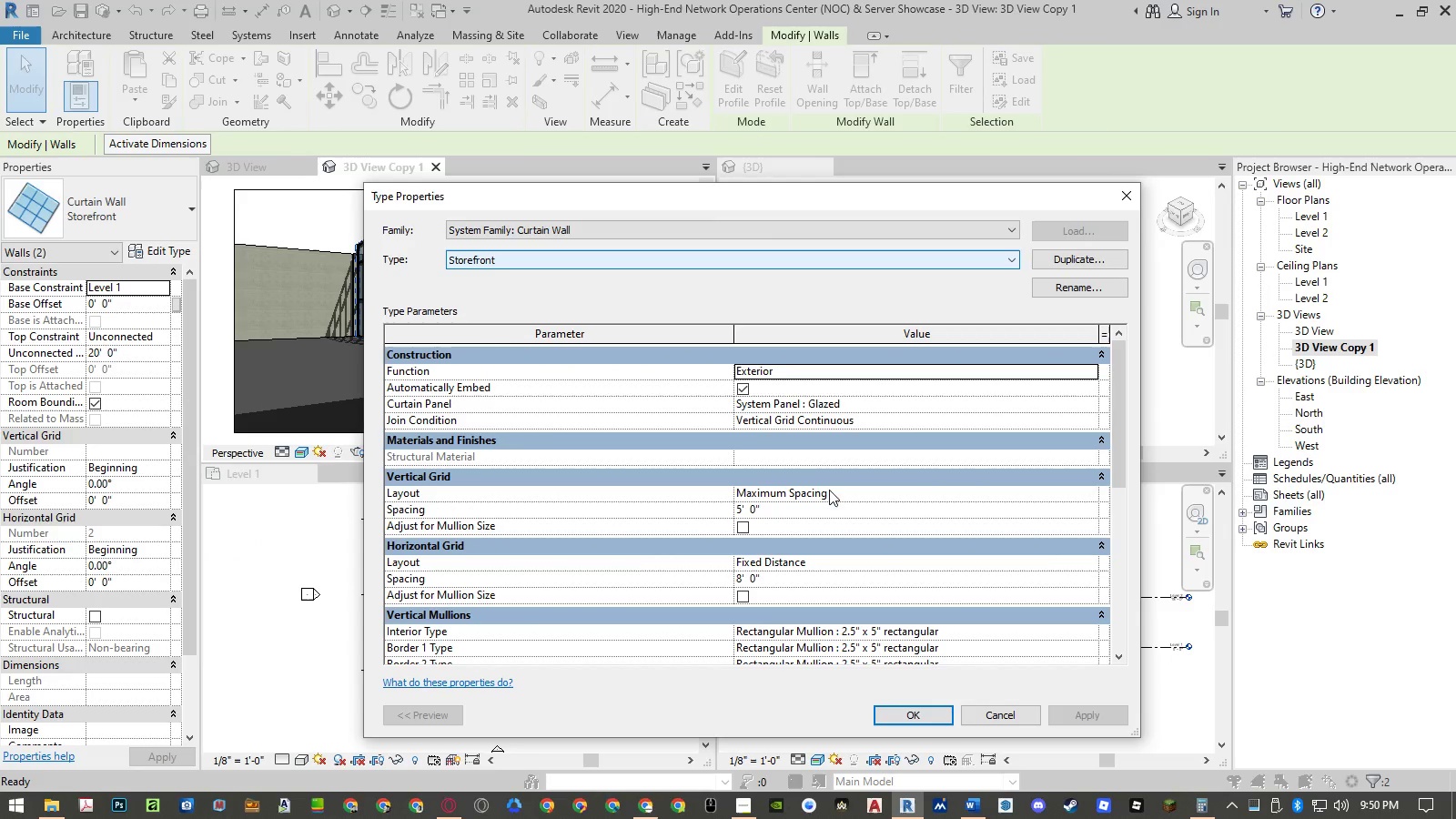 
left_click_drag(start_coordinate=[789, 199], to_coordinate=[1147, 127])
 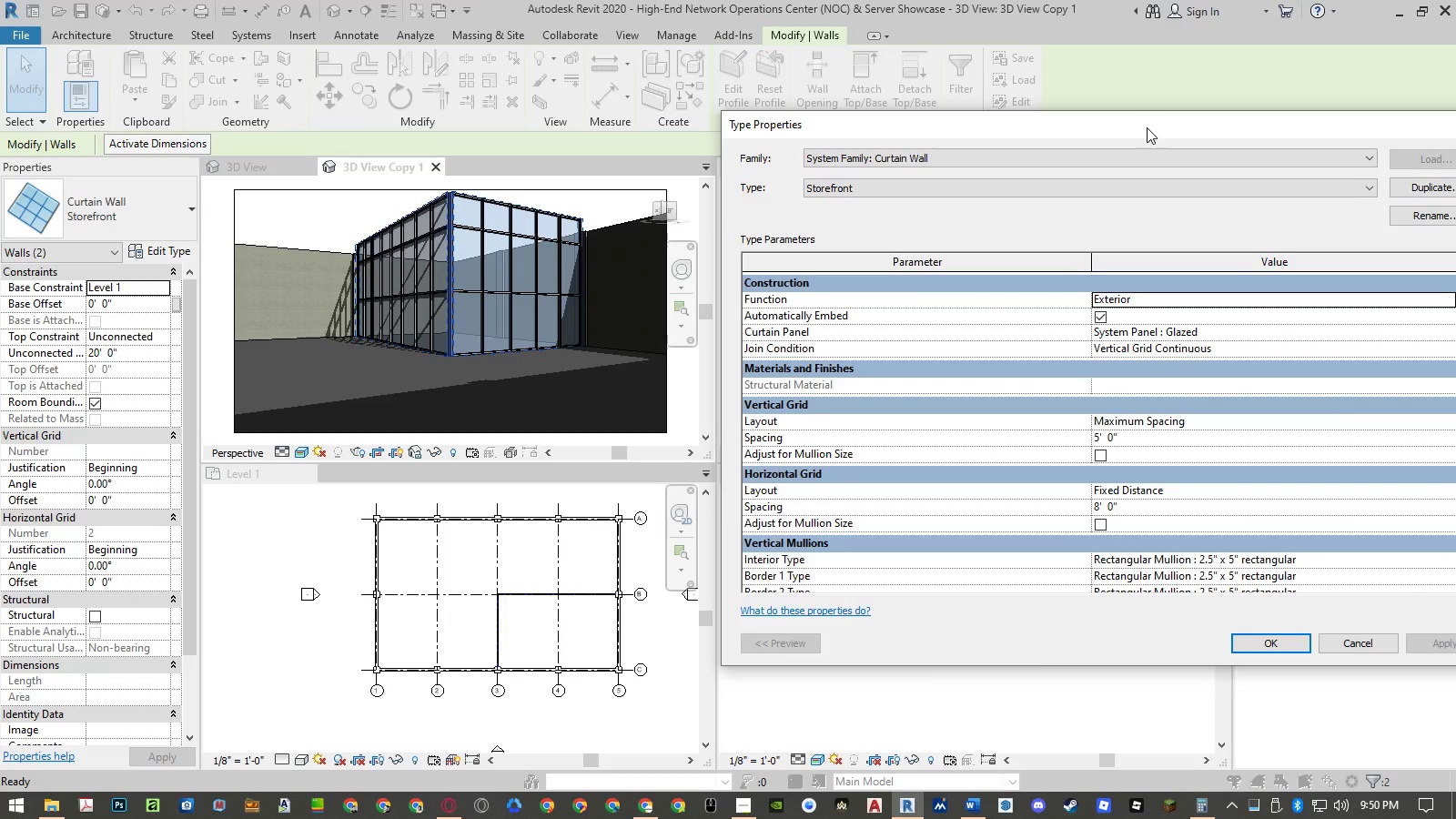 
wait(5.61)
 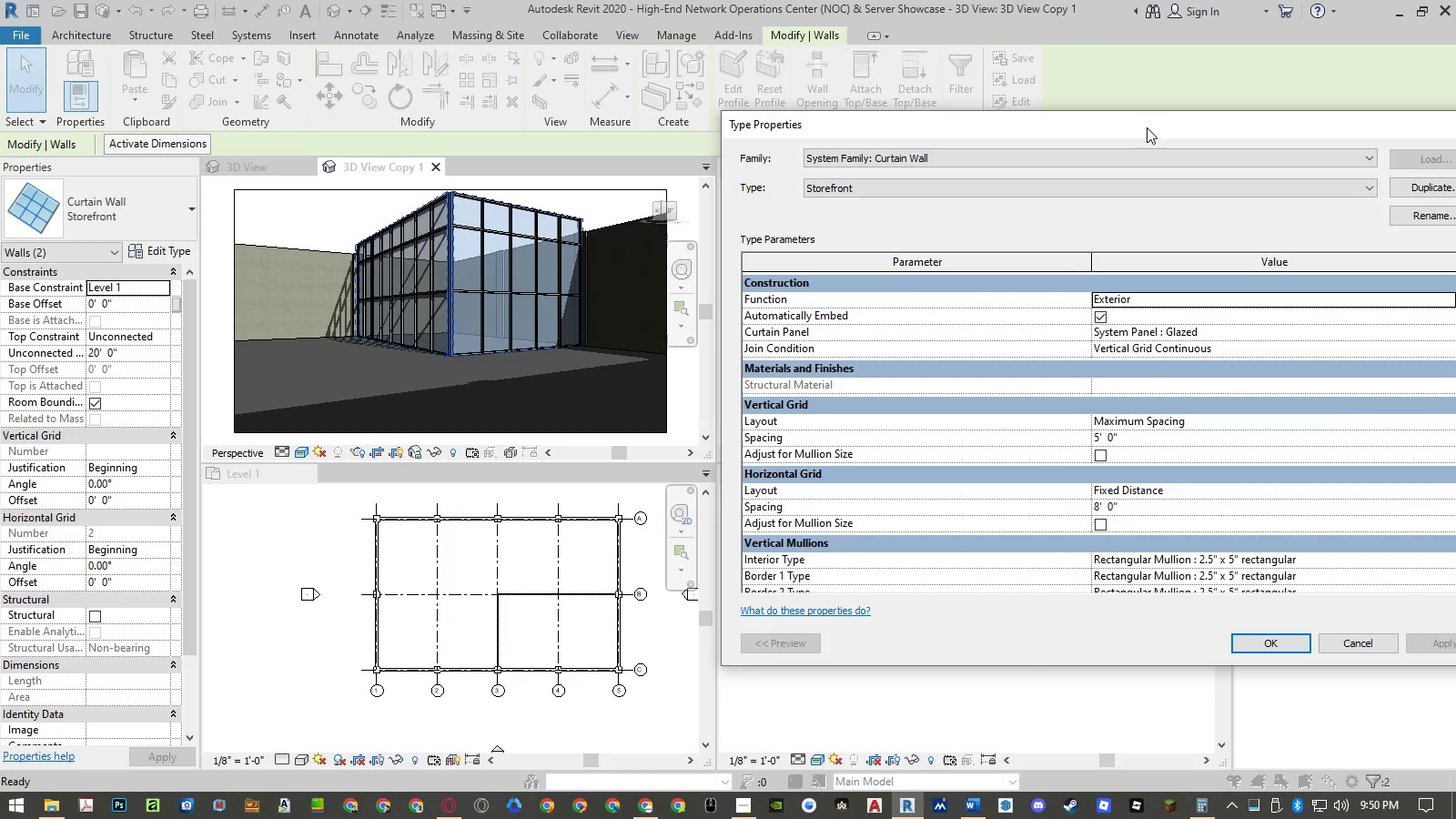 
left_click_drag(start_coordinate=[1091, 121], to_coordinate=[836, 125])
 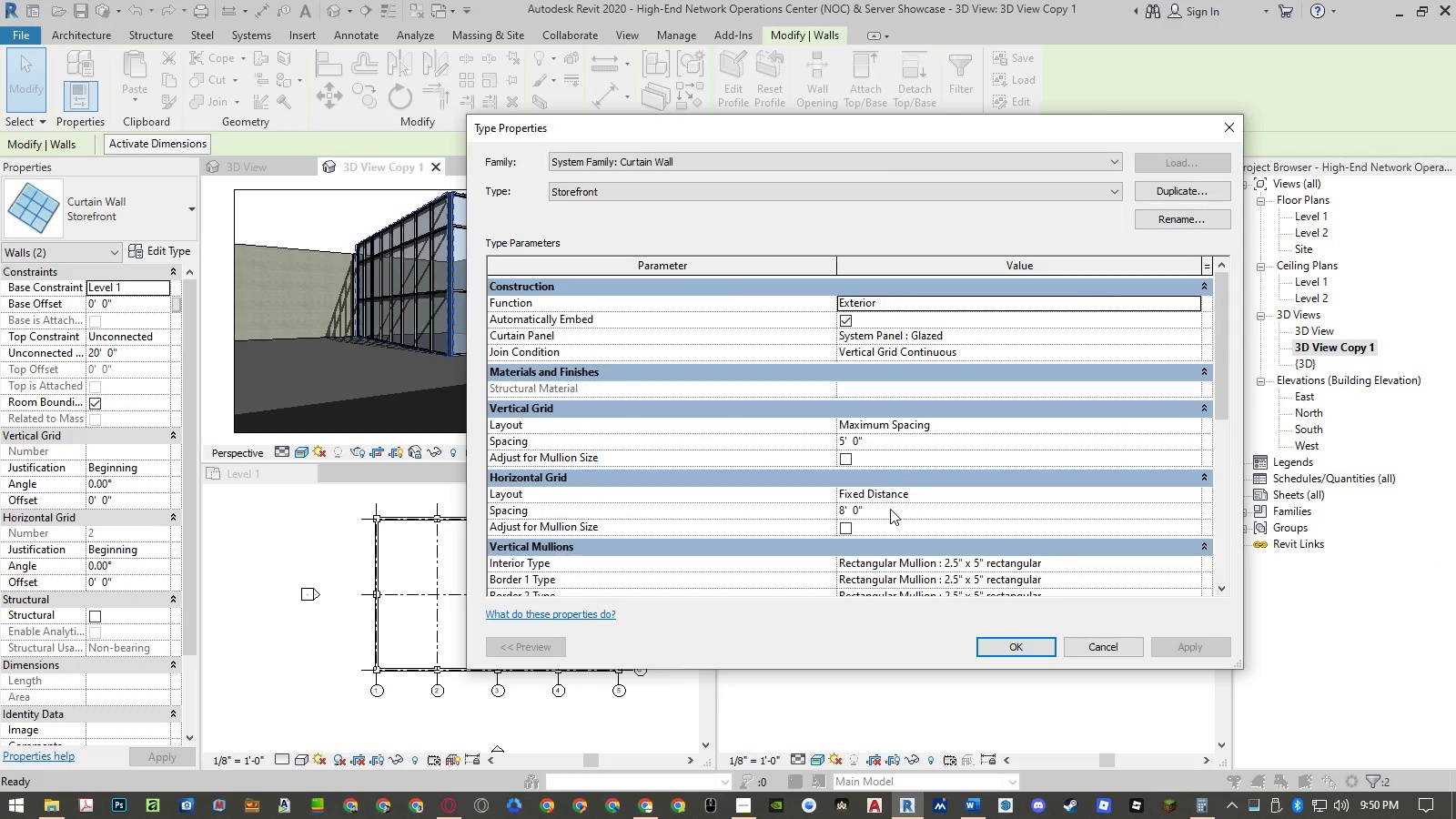 
left_click([890, 509])
 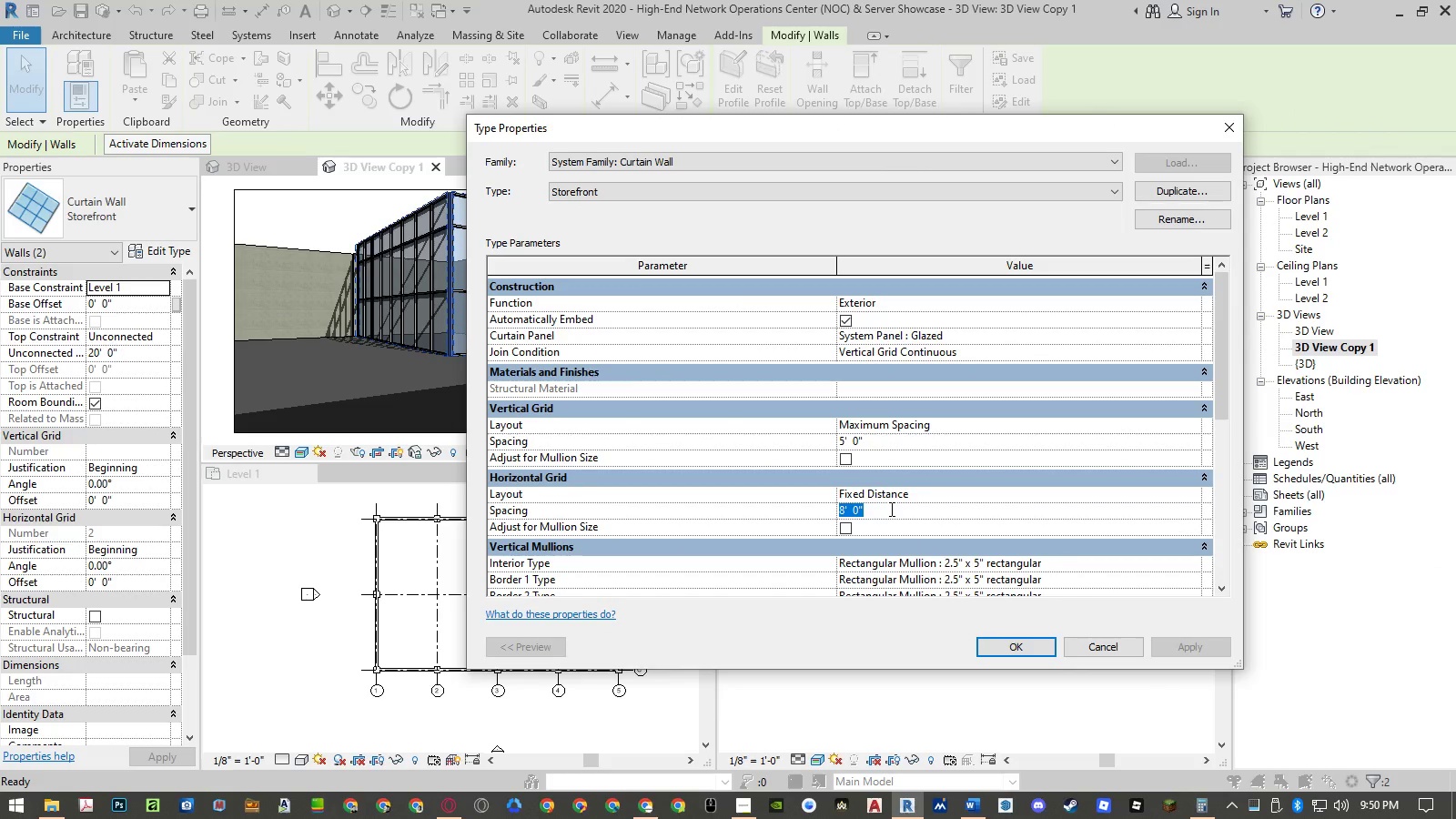 
key(Numpad5)
 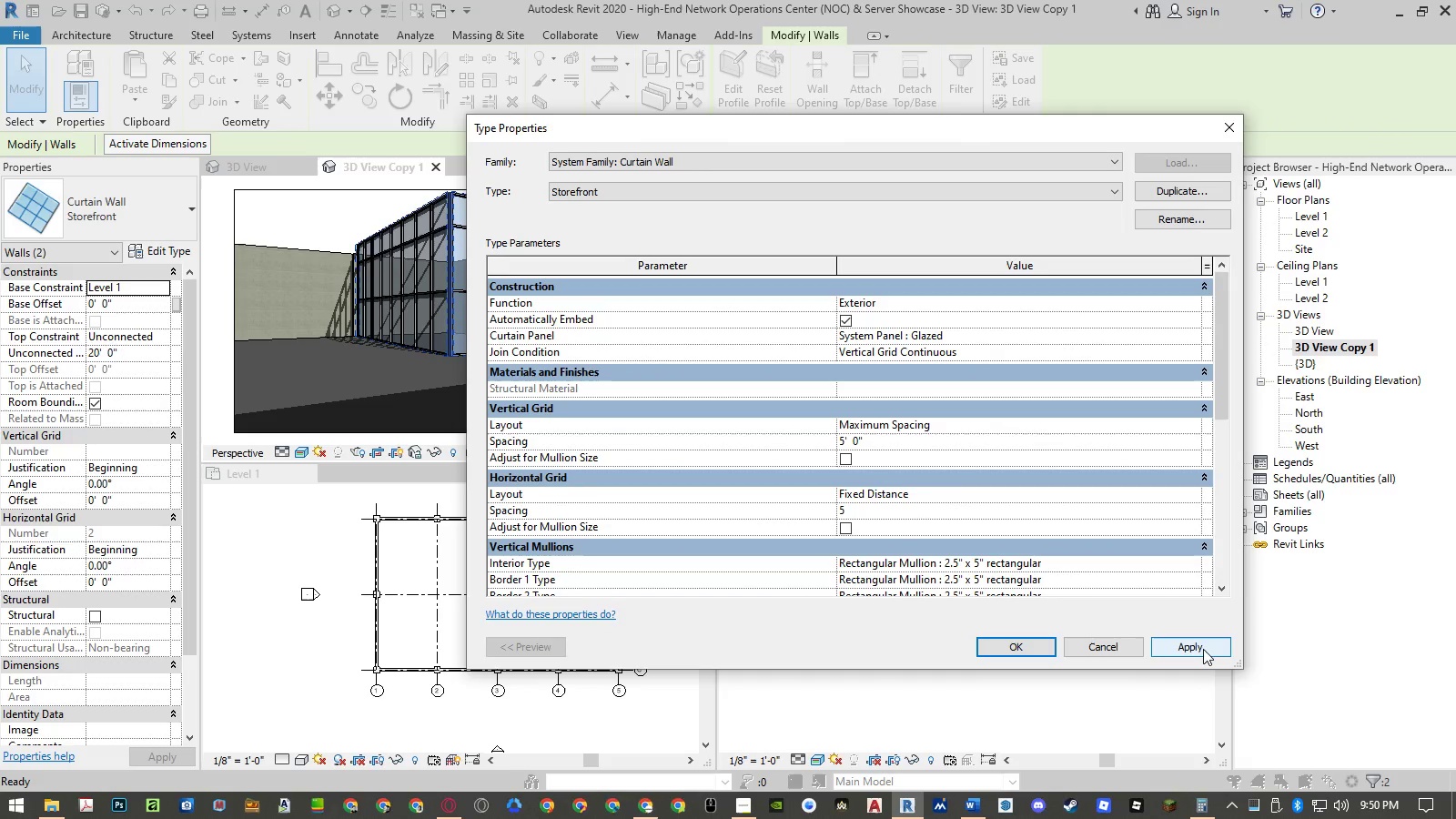 
left_click([1203, 649])
 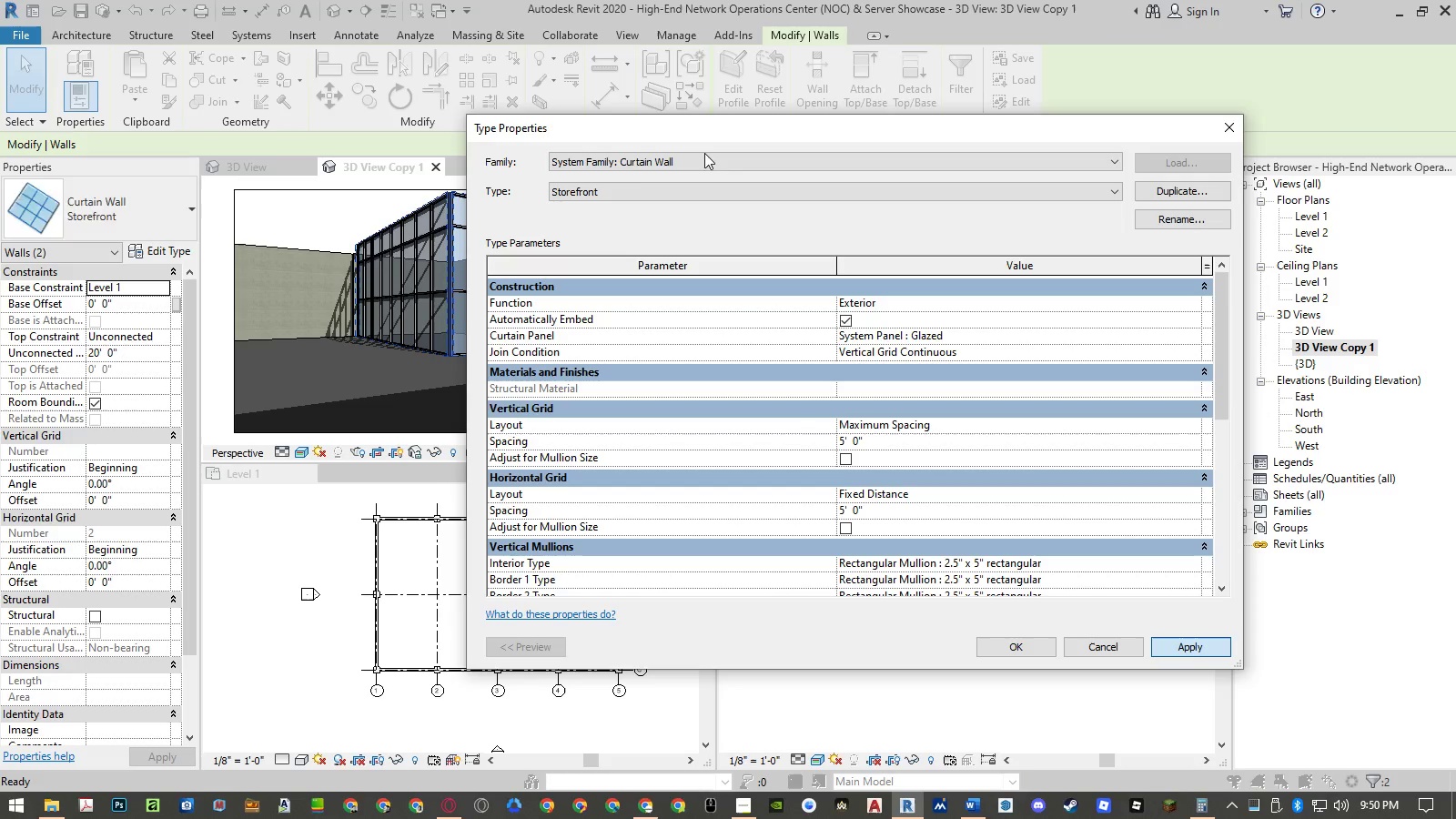 
left_click_drag(start_coordinate=[699, 136], to_coordinate=[803, 135])
 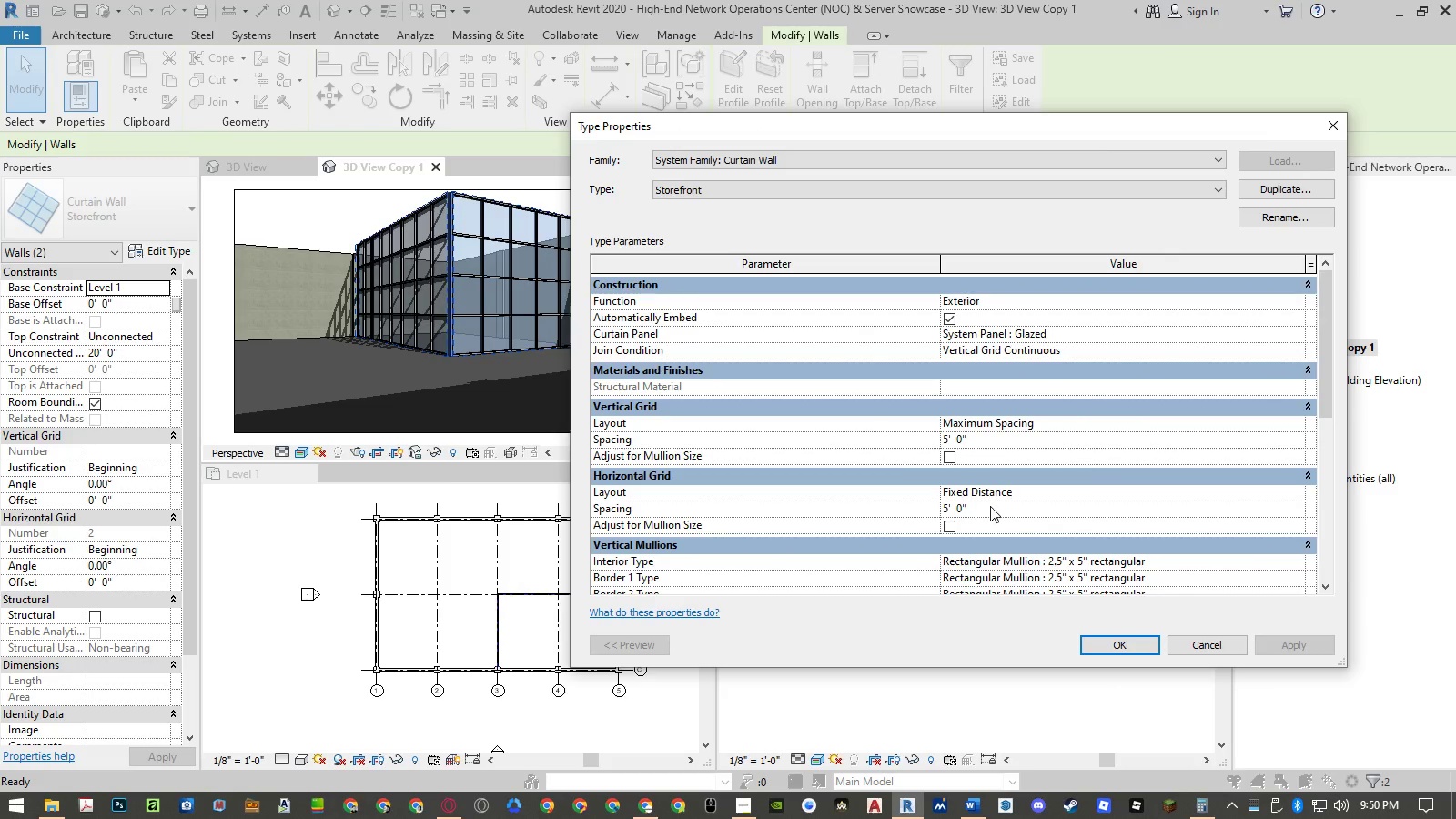 
left_click([990, 506])
 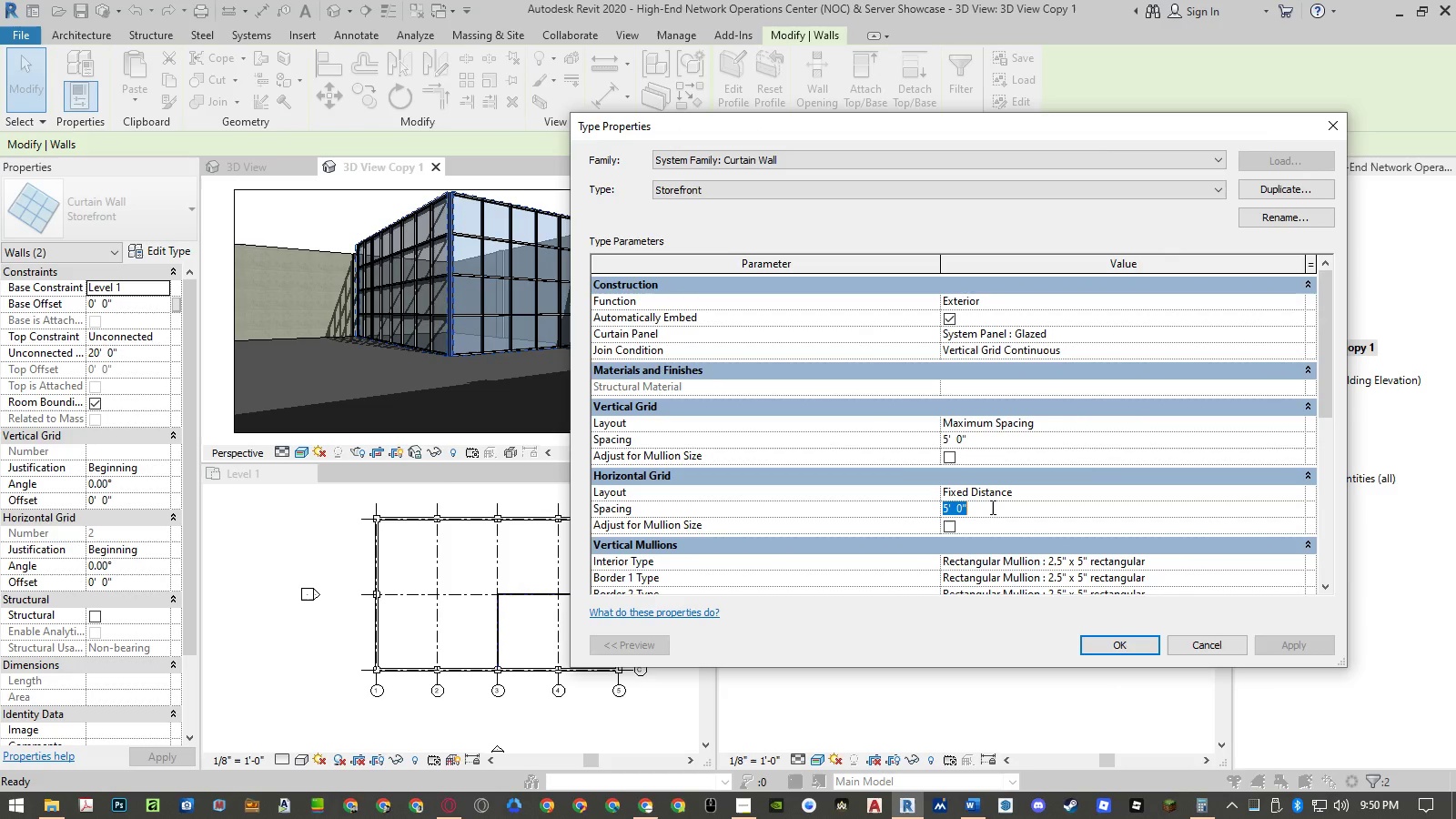 
key(Numpad8)
 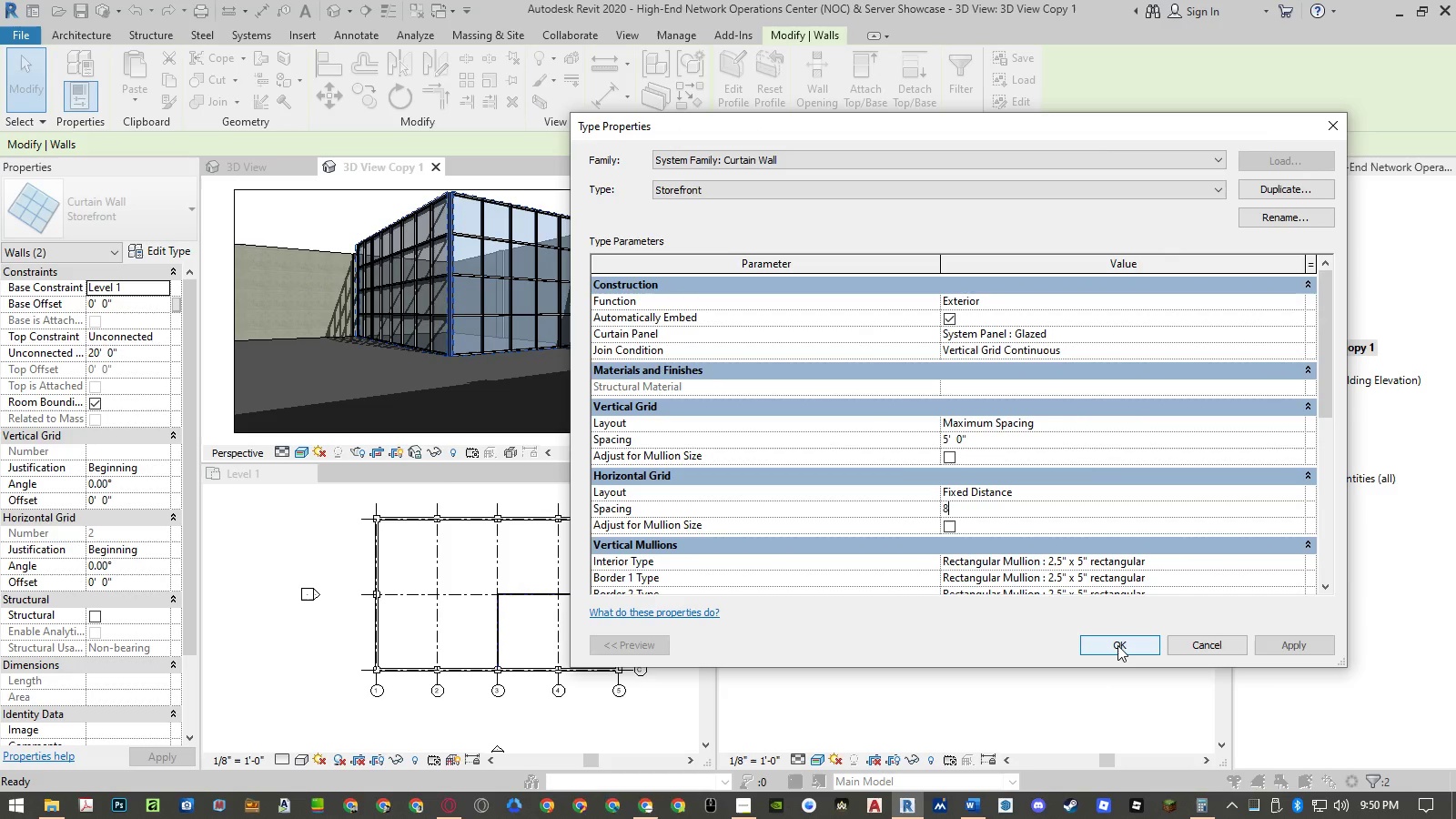 
left_click([1117, 645])
 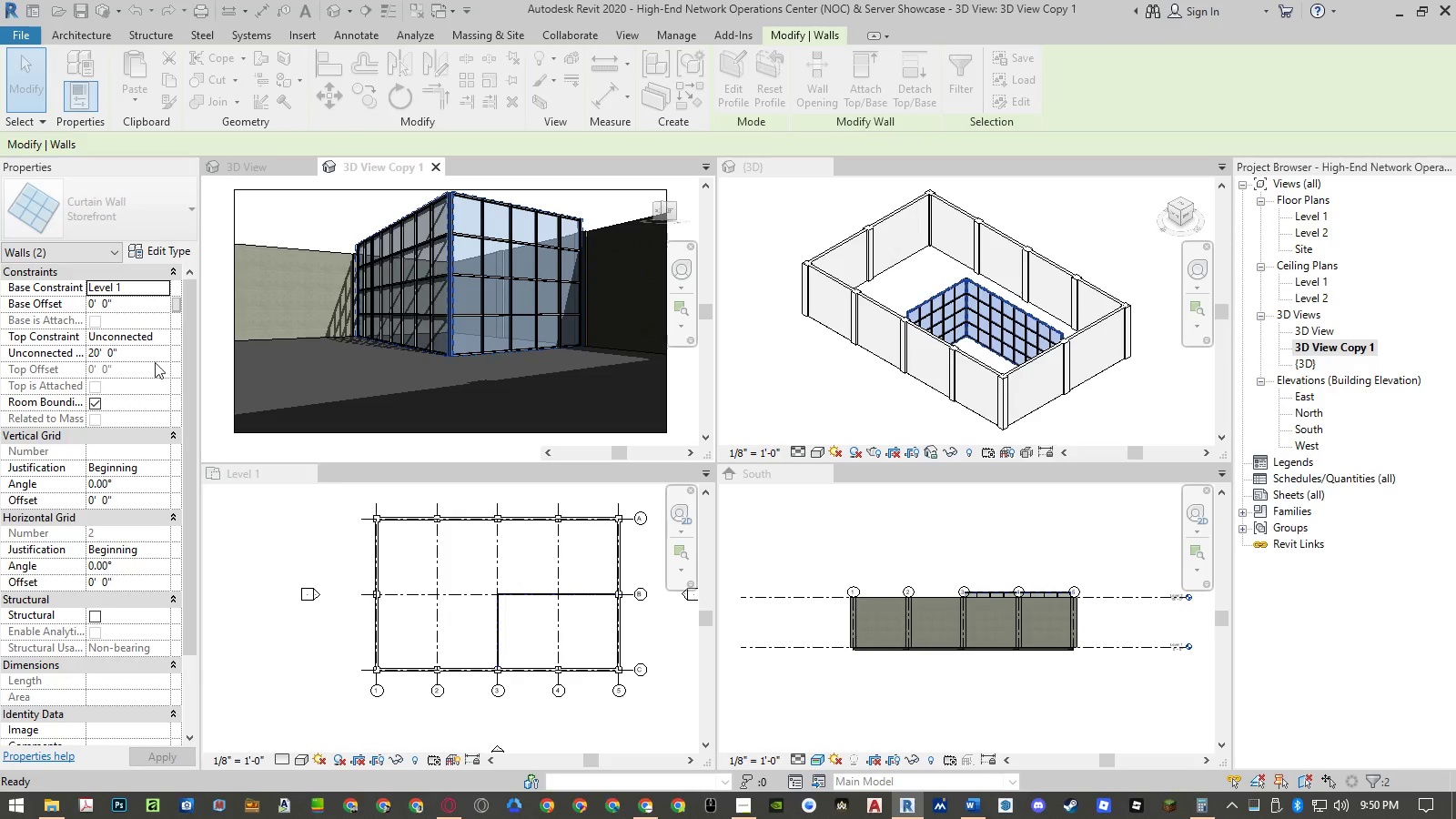 
left_click([161, 339])
 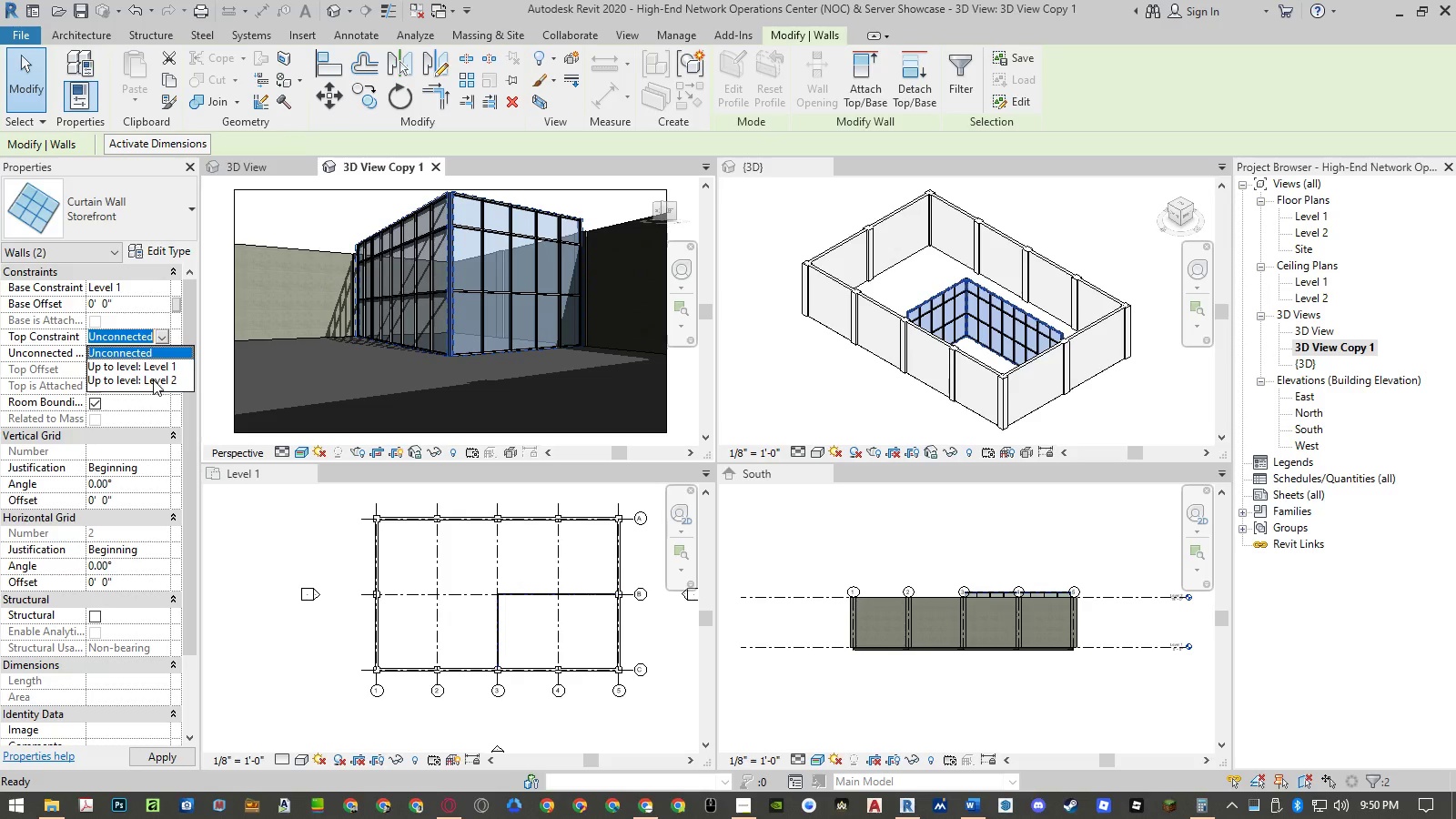 
left_click([152, 380])
 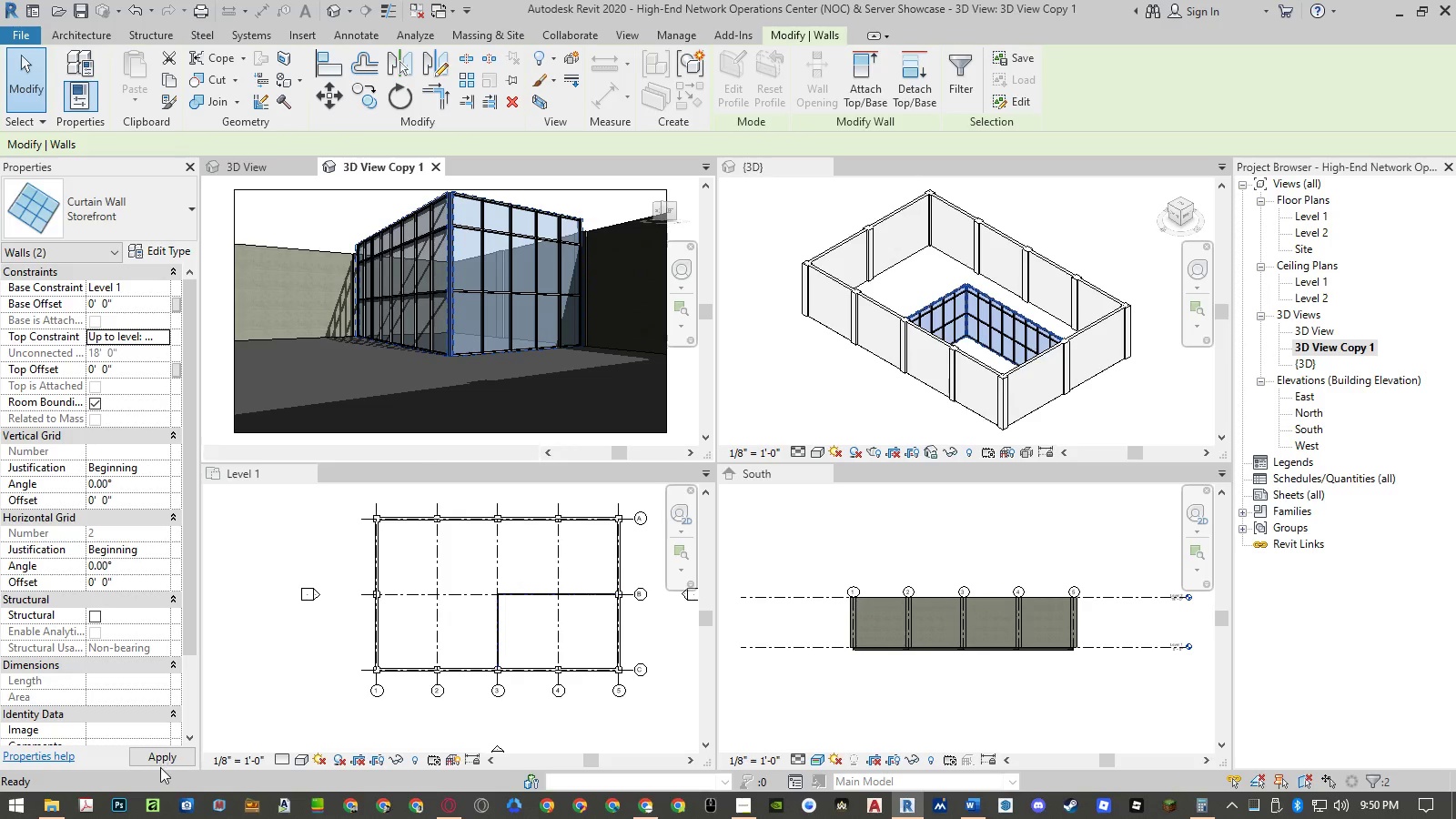 
left_click([160, 755])
 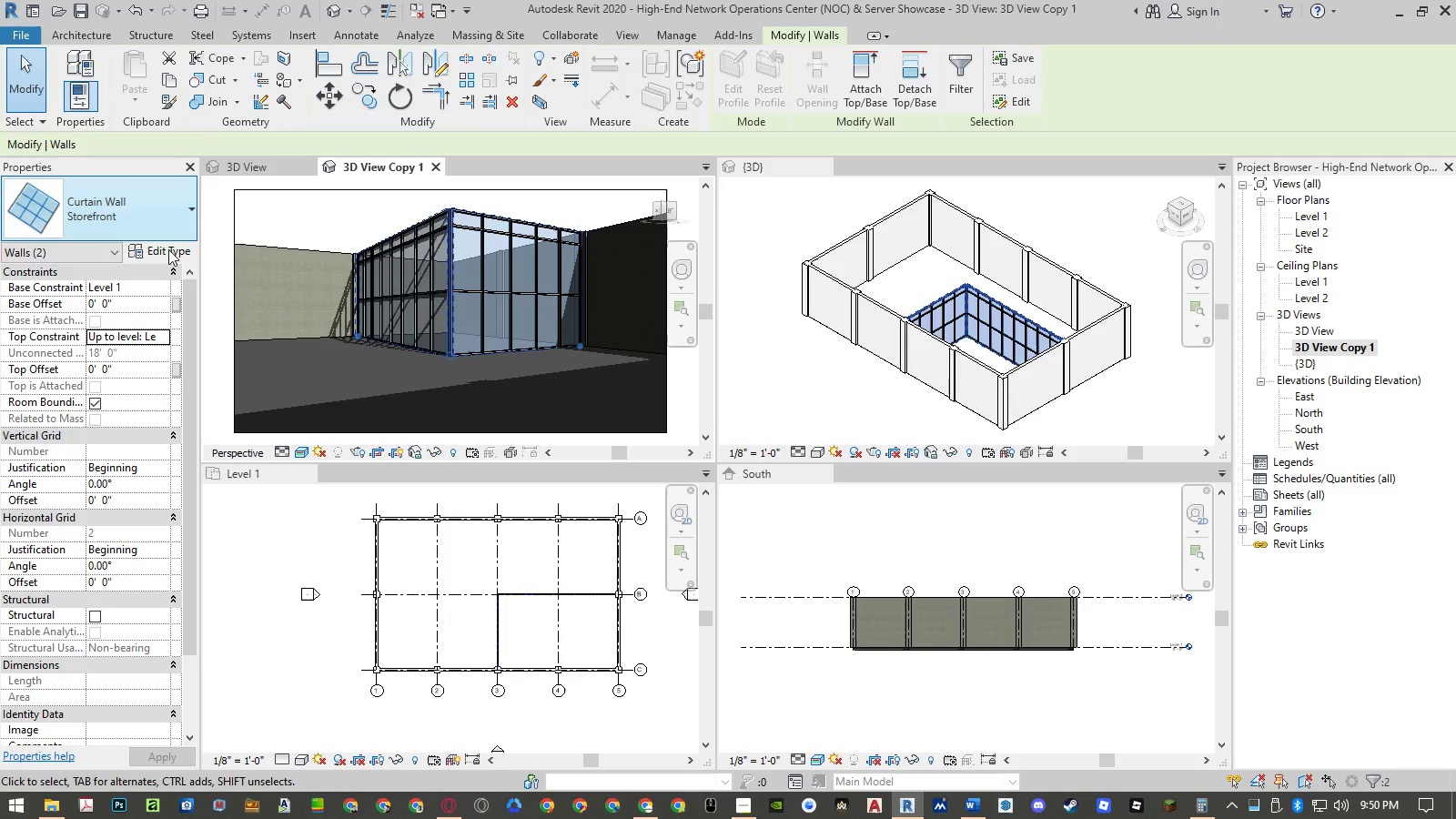 
left_click([167, 251])
 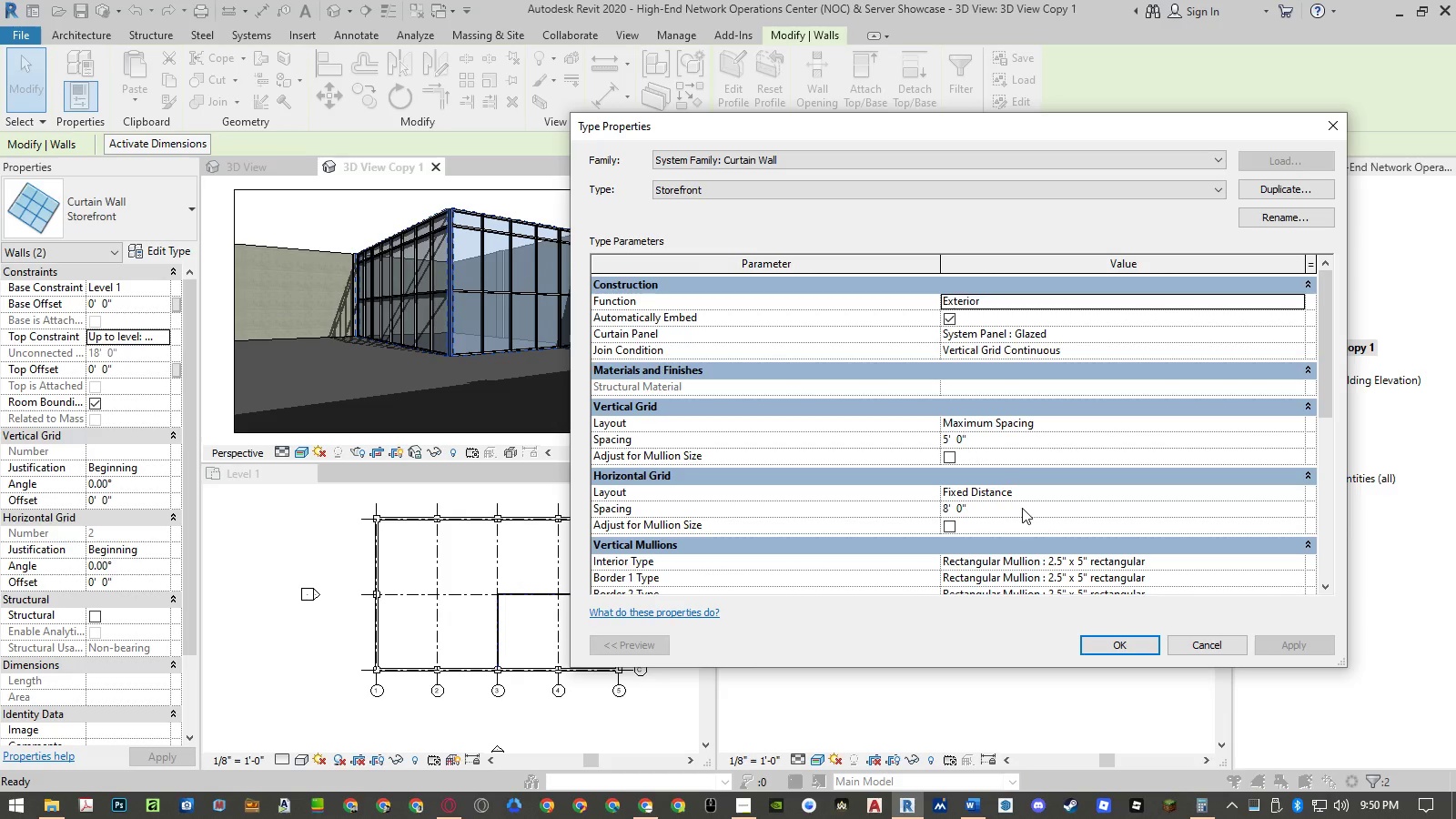 
wait(6.11)
 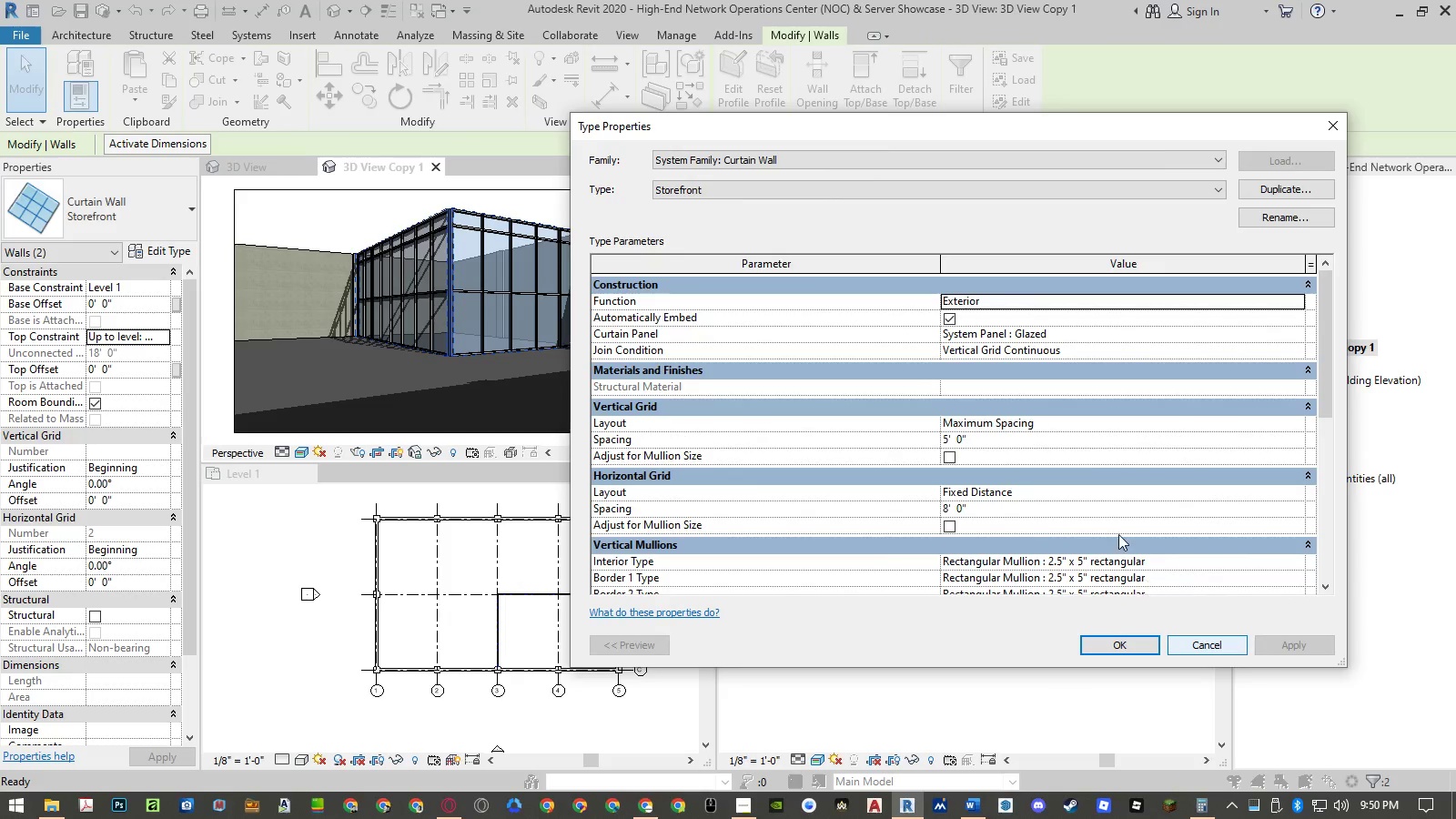 
left_click([1022, 508])
 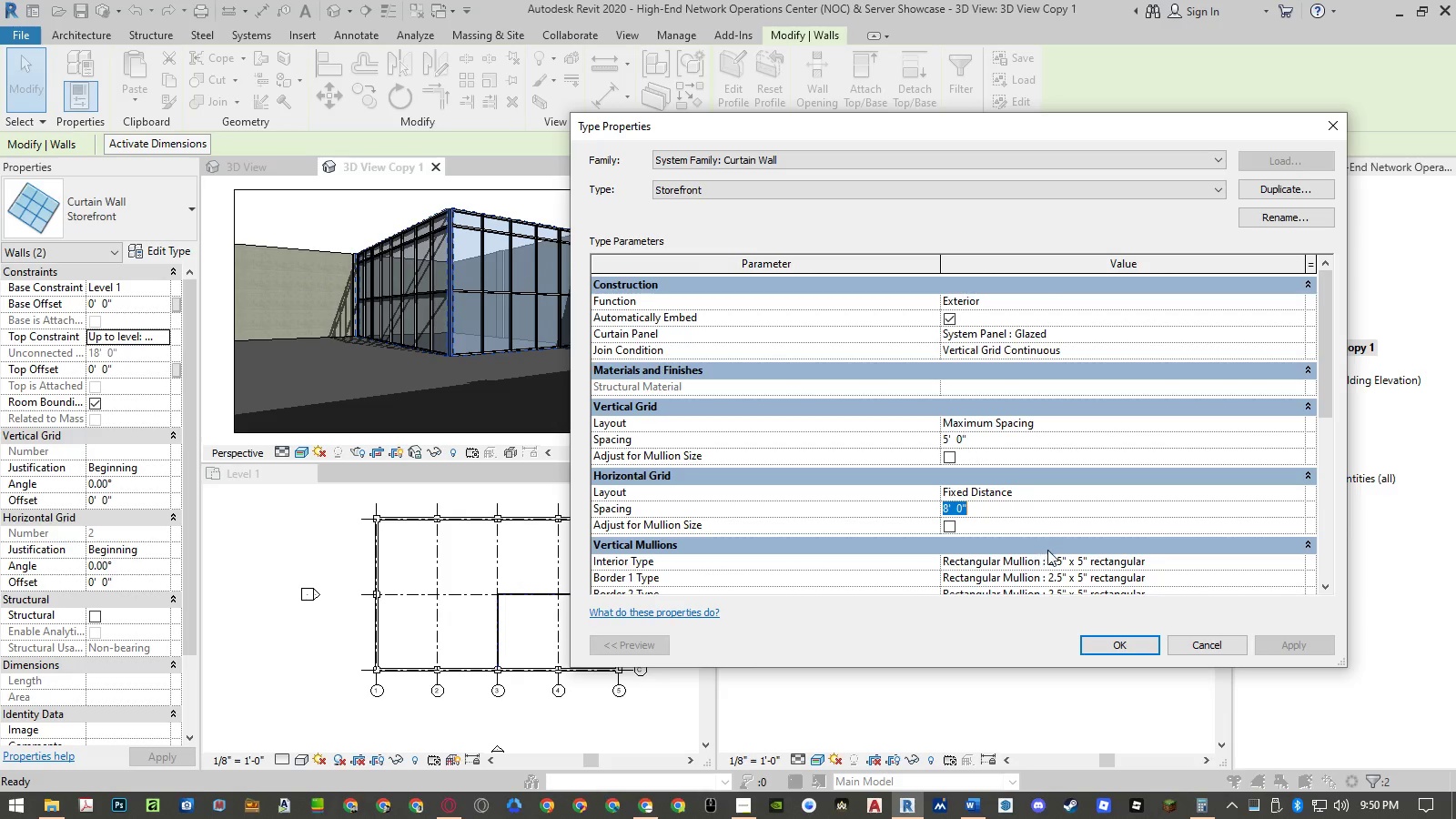 
key(Numpad9)
 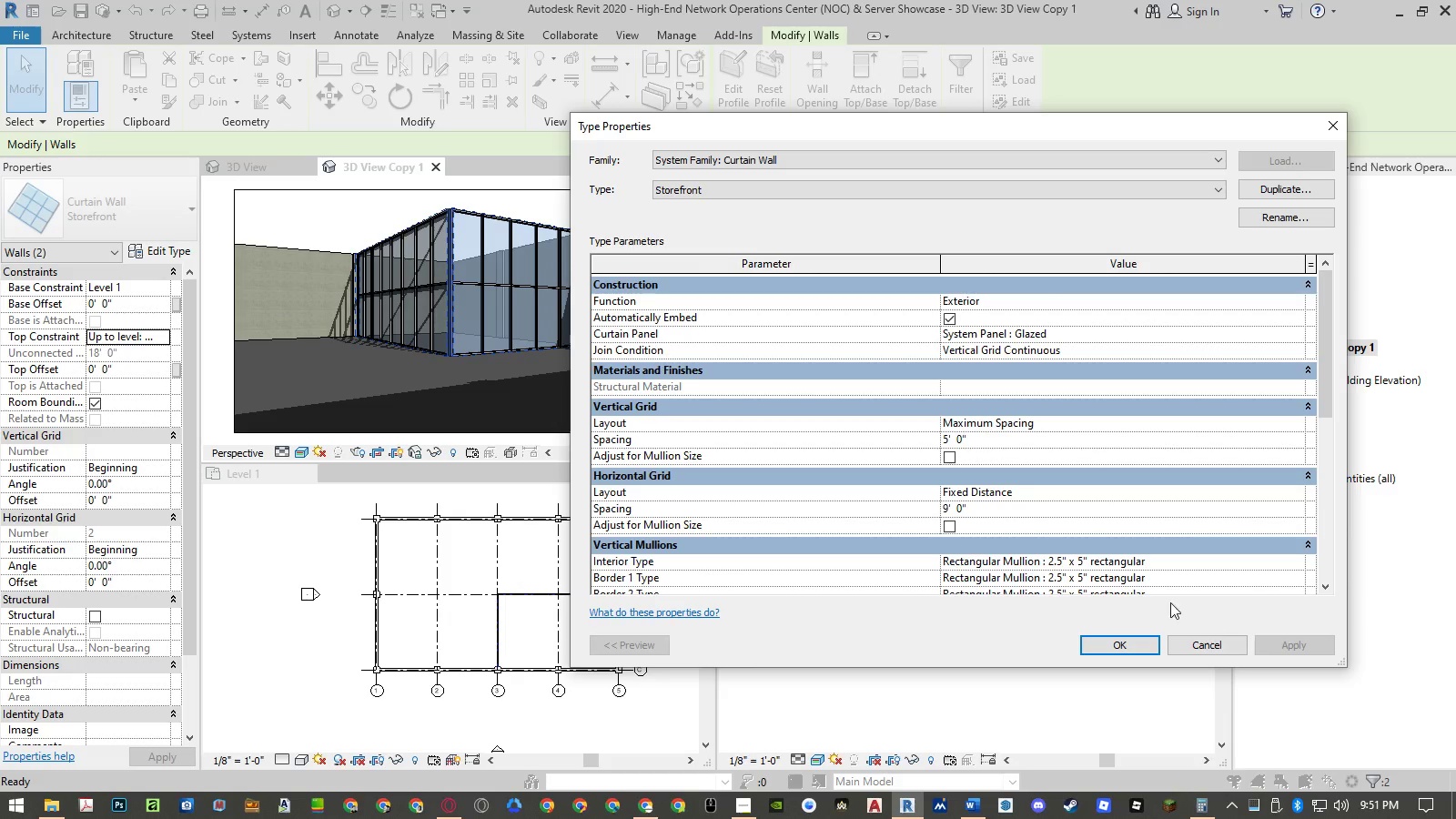 
wait(5.19)
 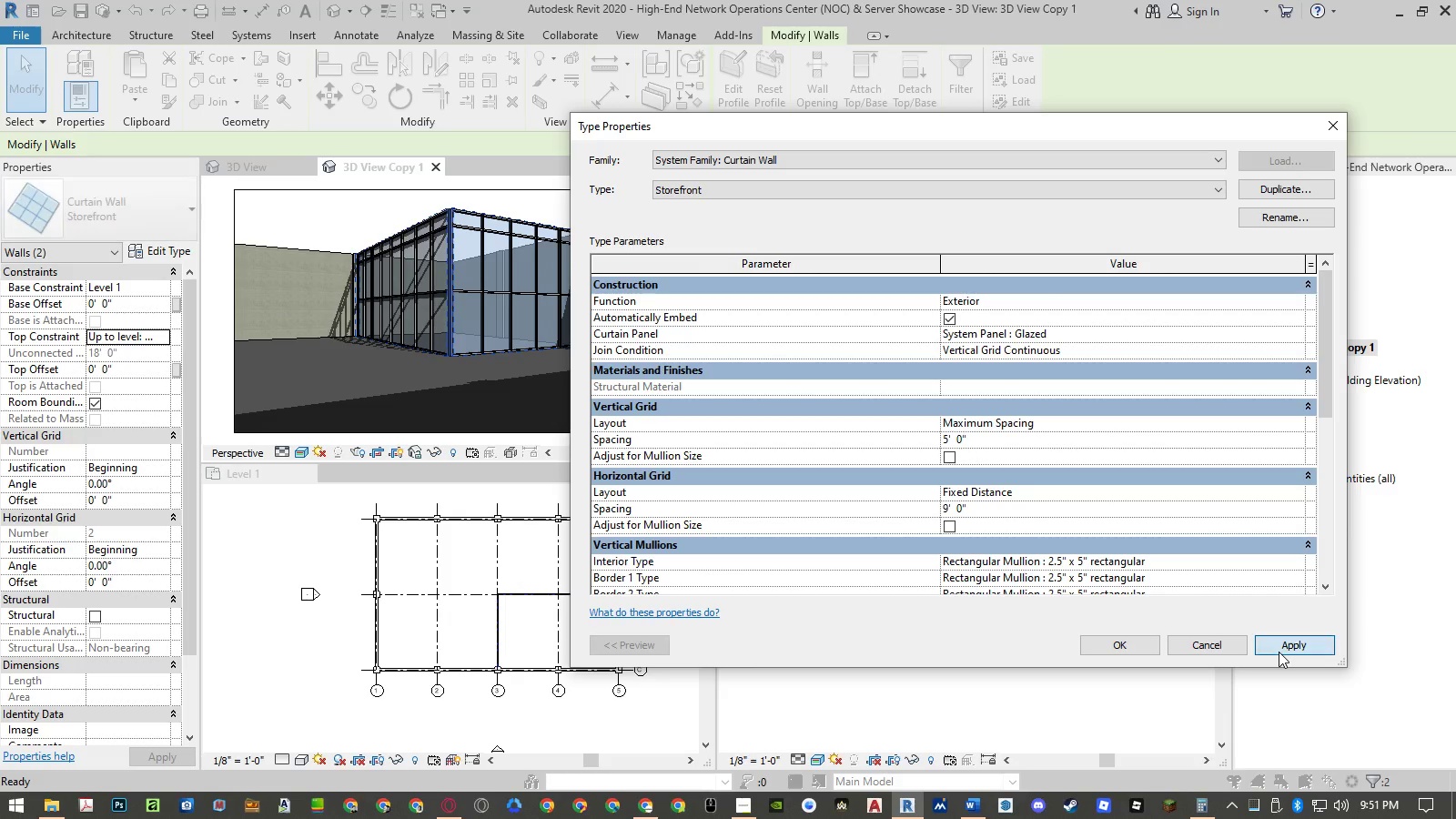 
left_click([984, 441])
 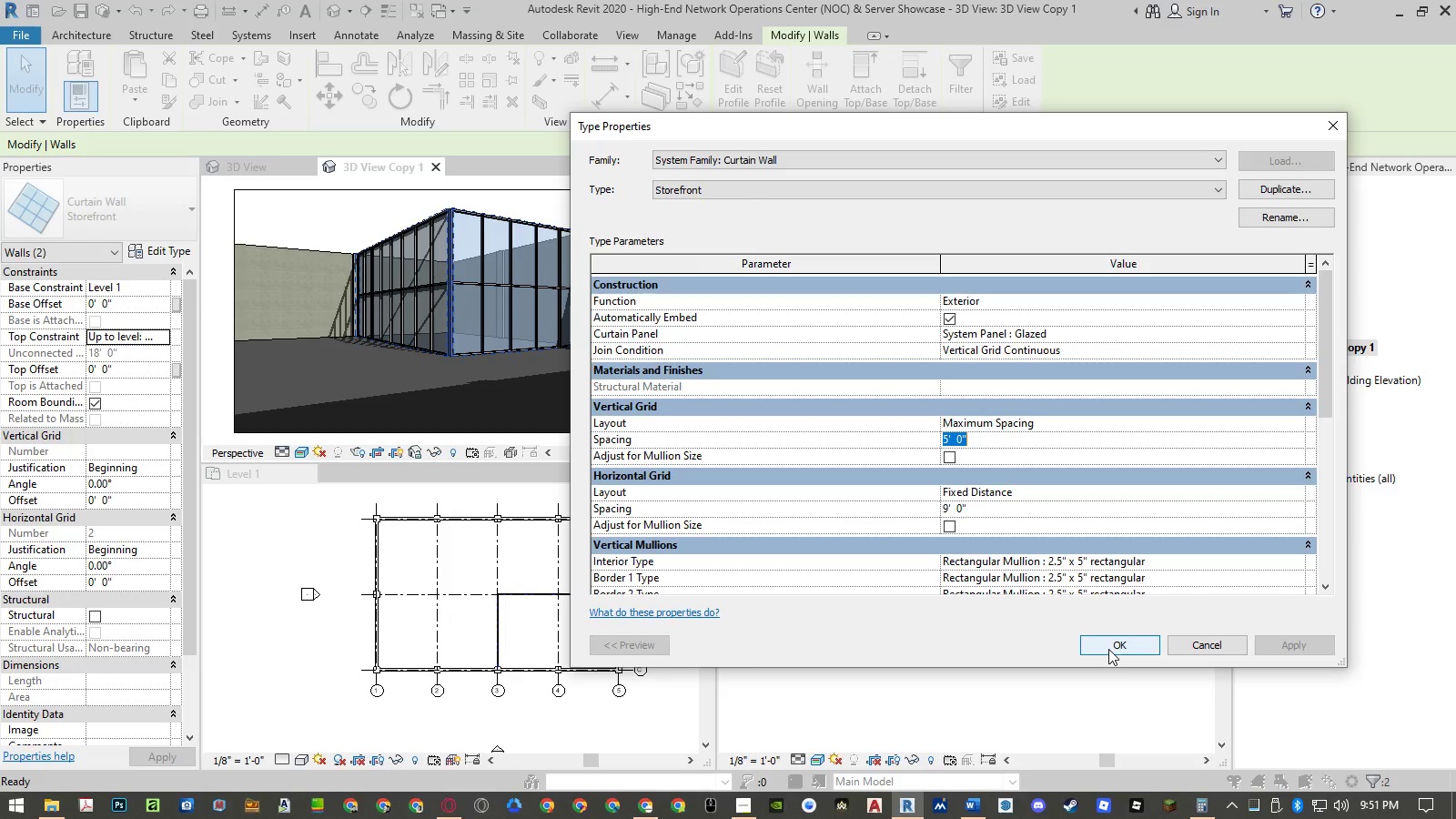 
left_click([1108, 649])
 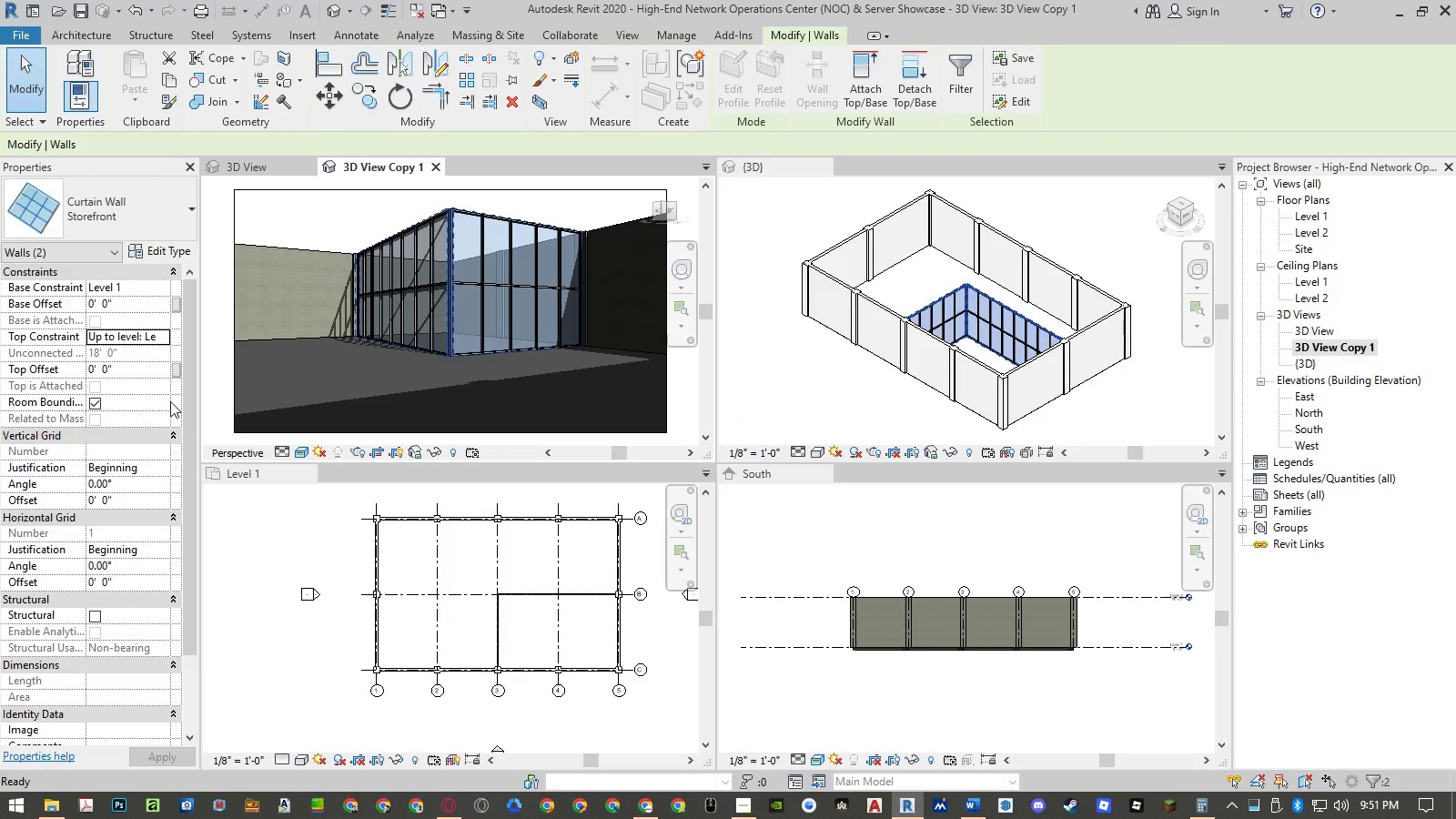 
left_click([140, 365])
 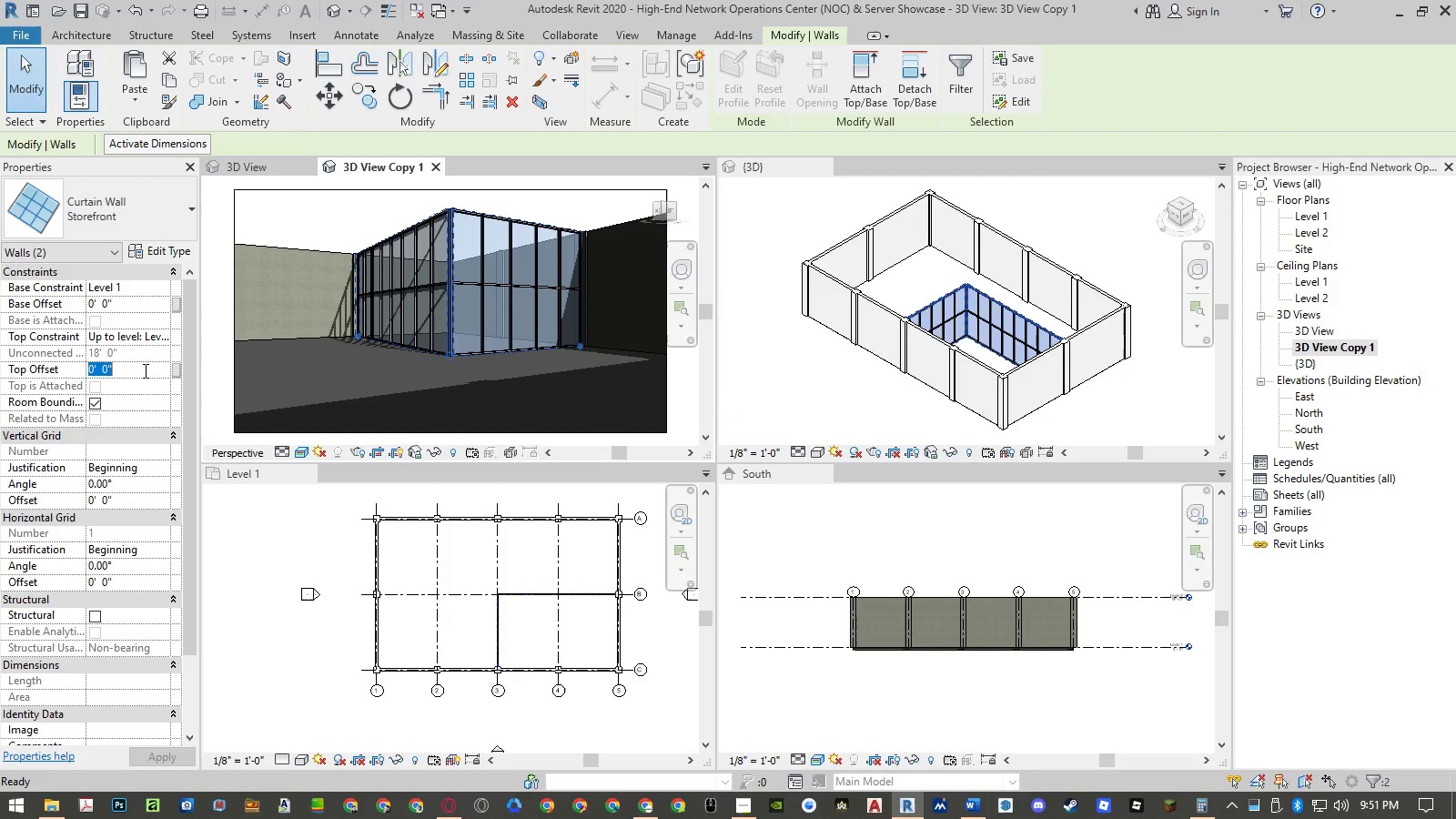 
key(NumpadSubtract)
 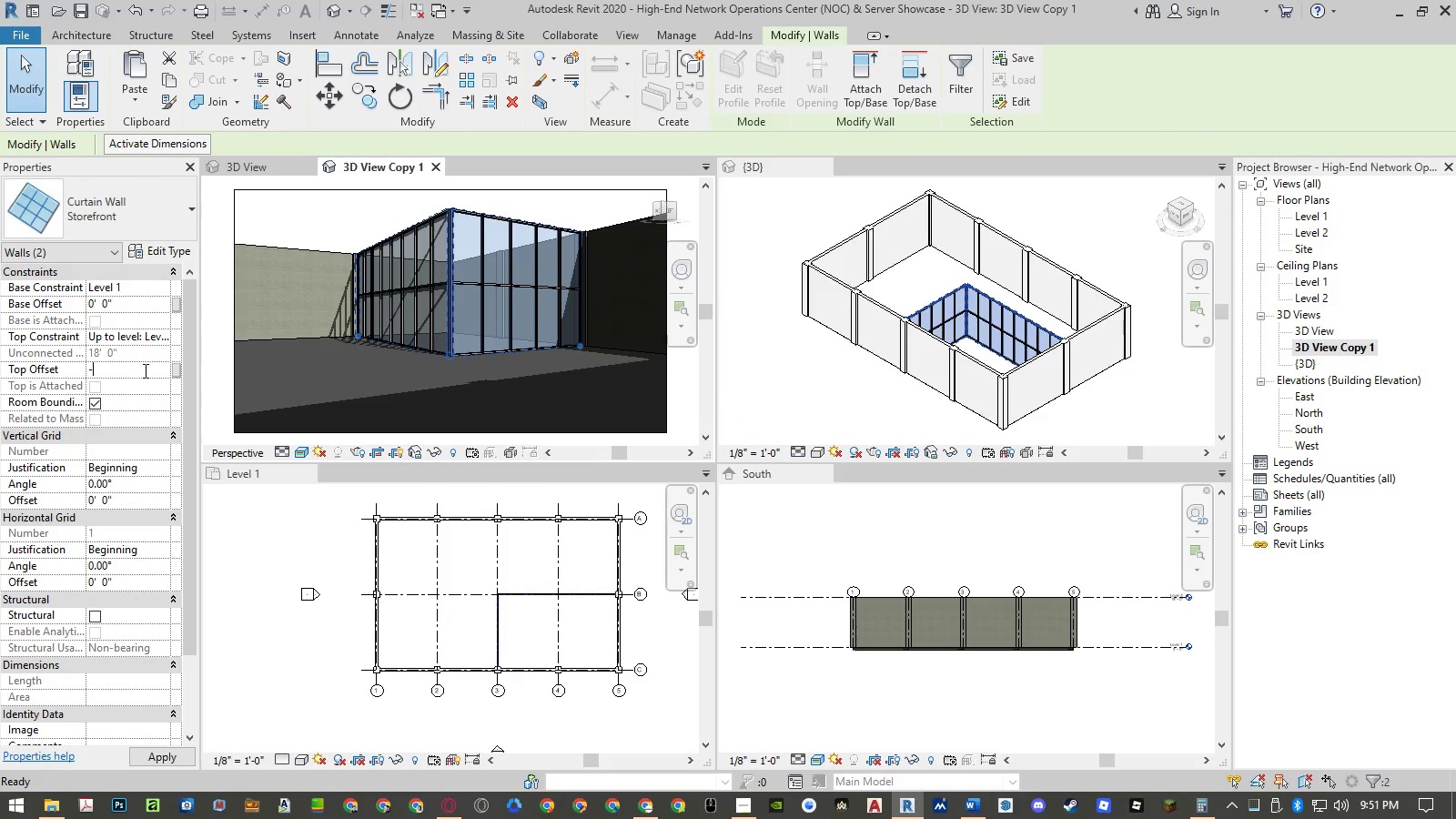 
key(Numpad3)
 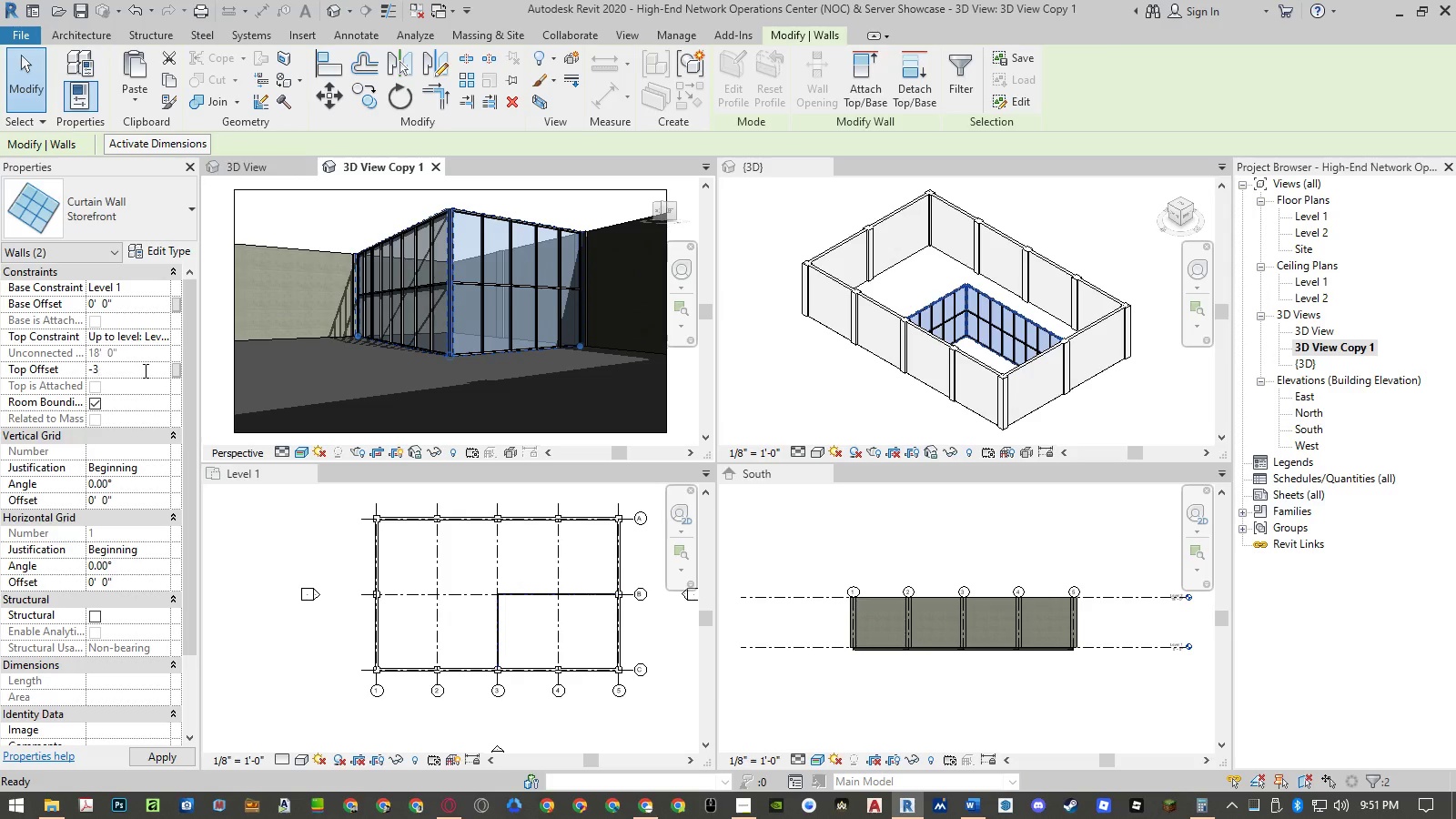 
key(NumpadEnter)
 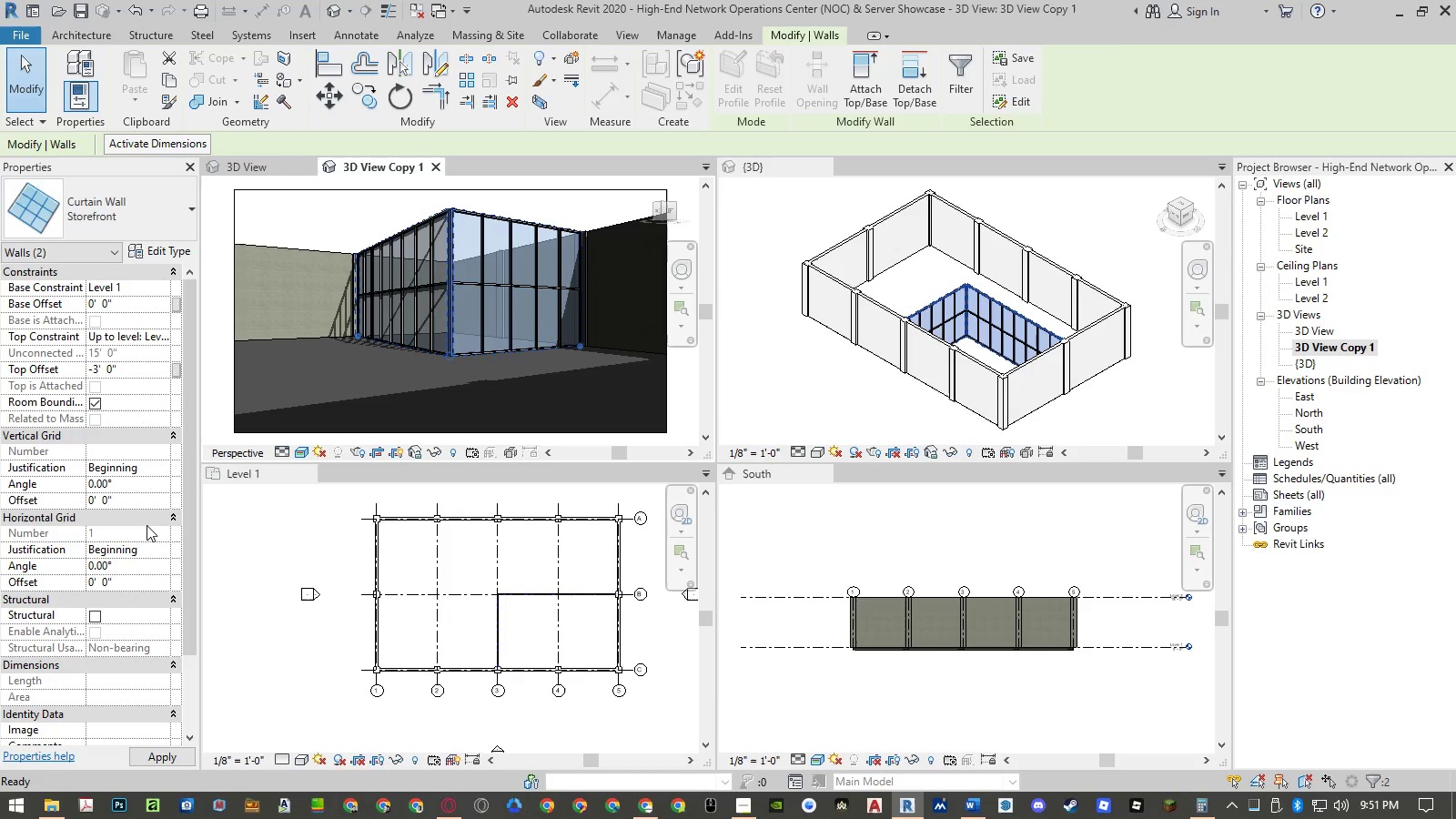 
key(NumpadEnter)
 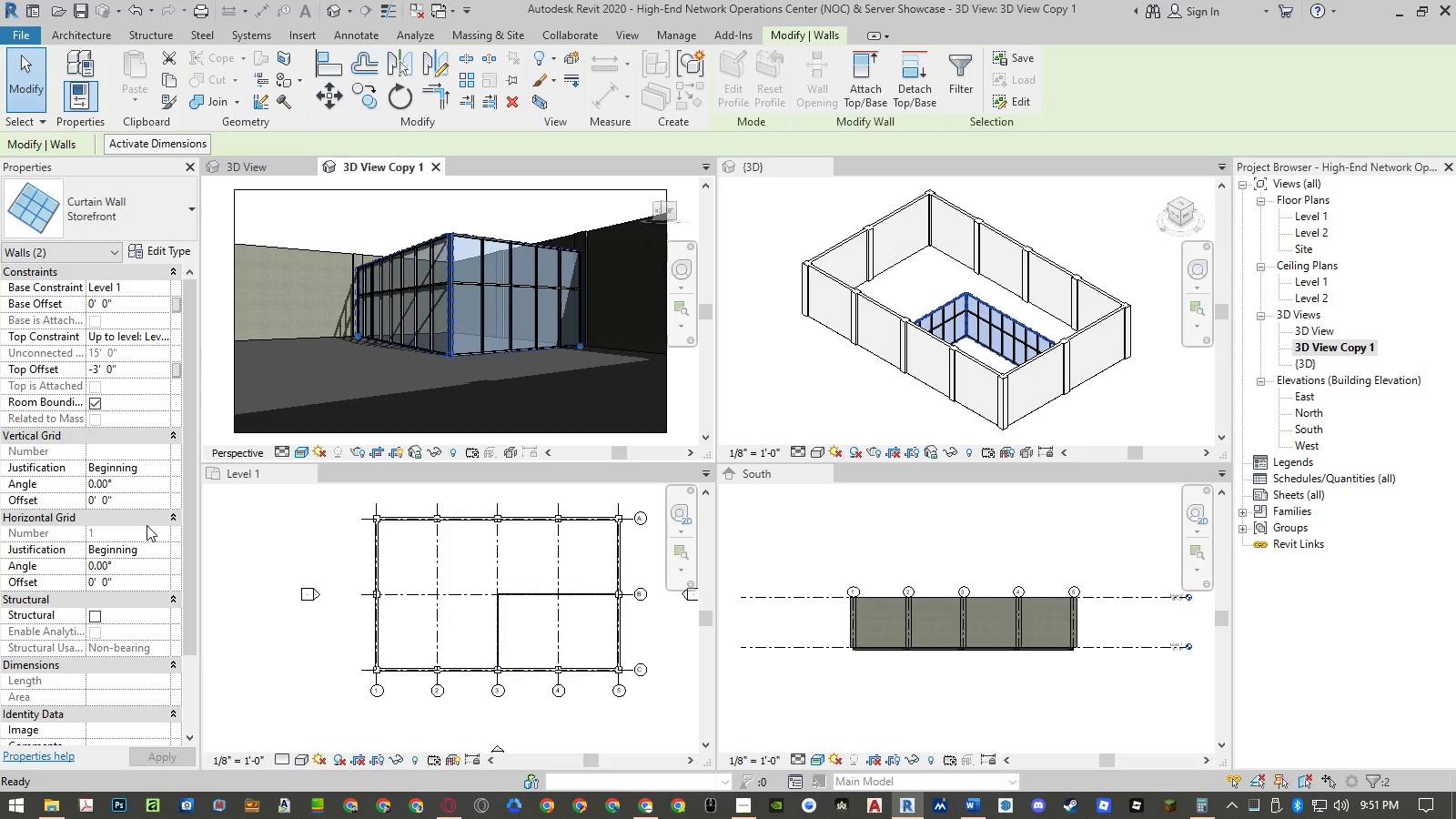 
left_click([126, 369])
 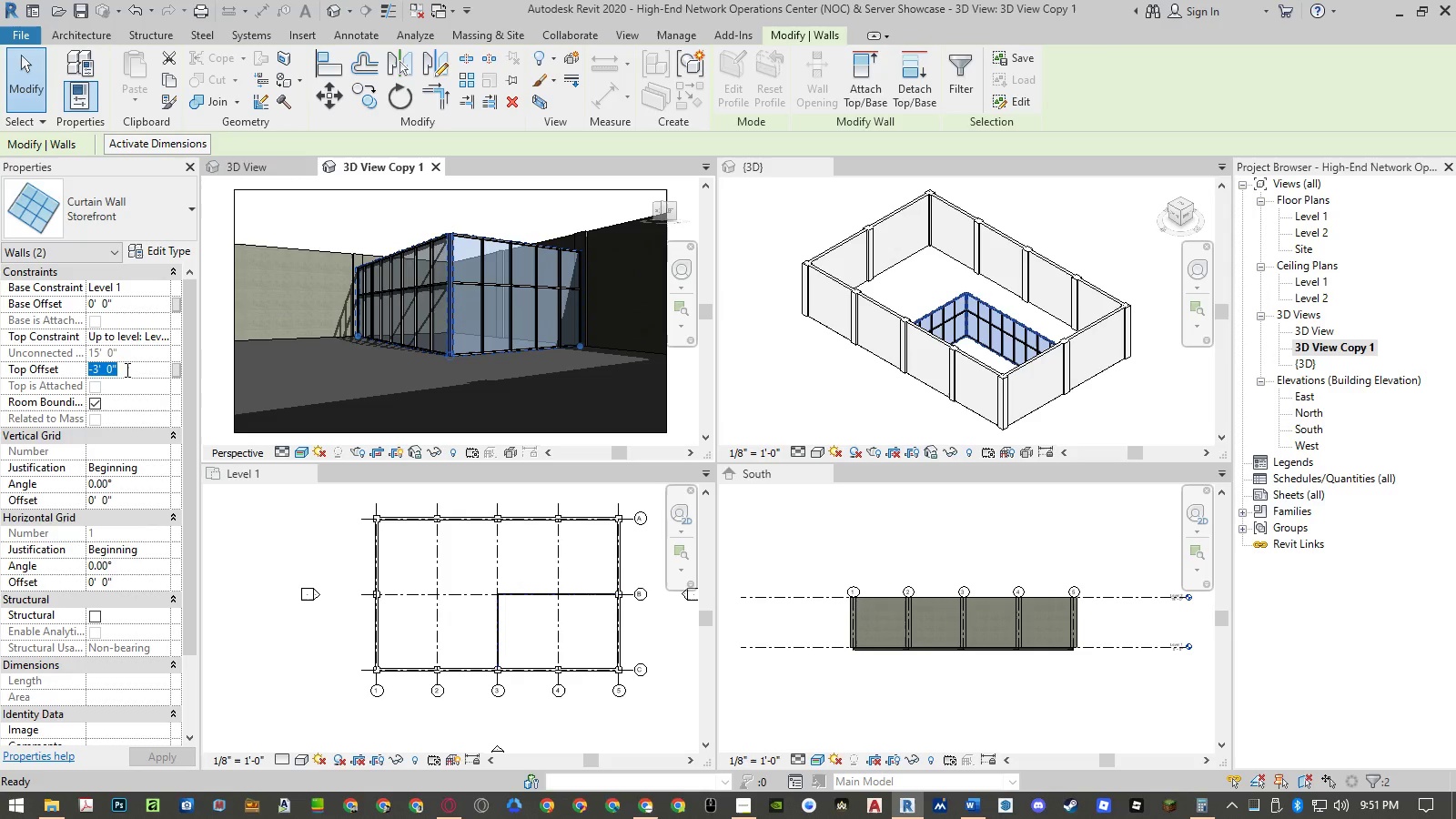 
key(NumpadSubtract)
 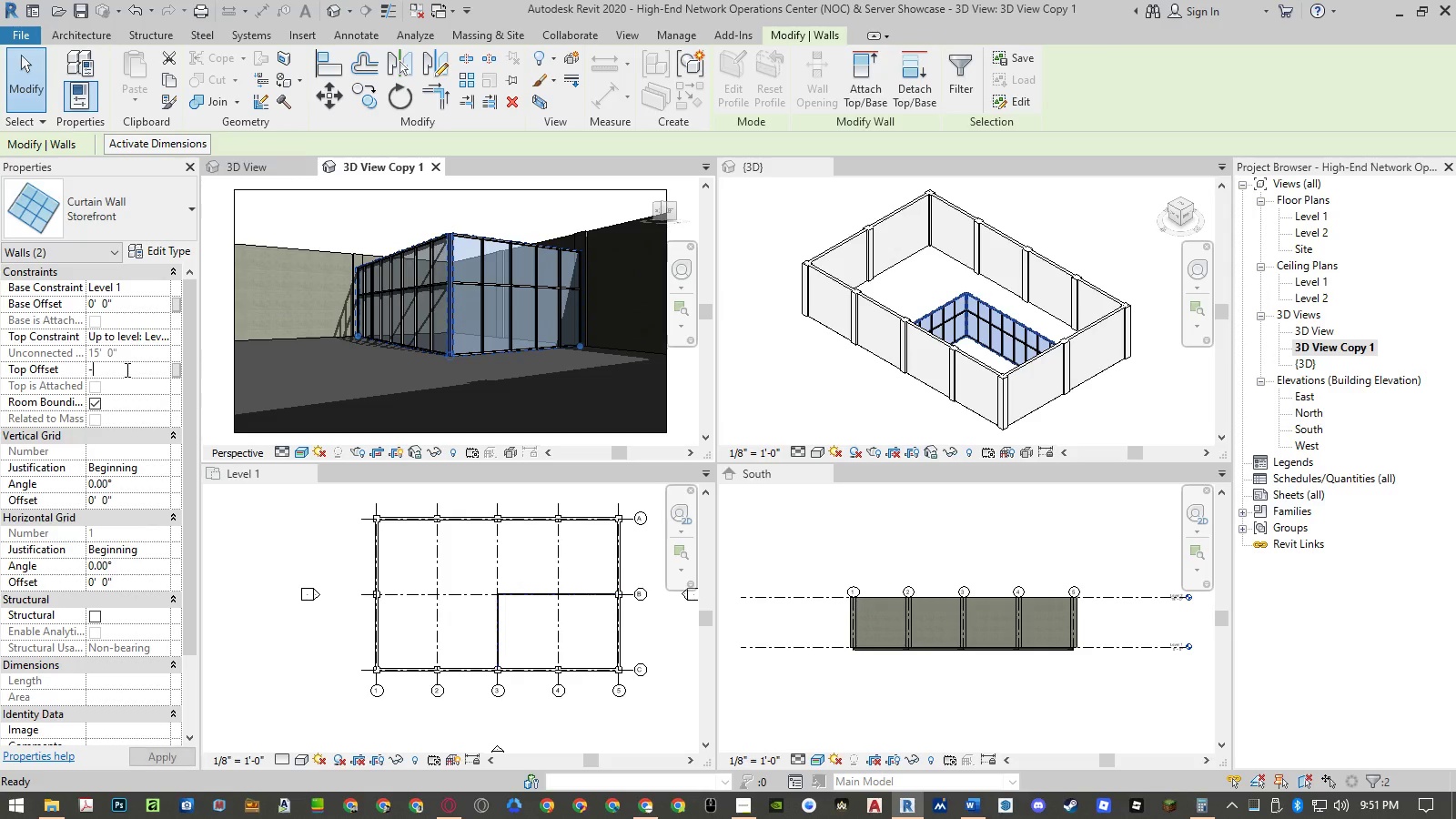 
key(Numpad6)
 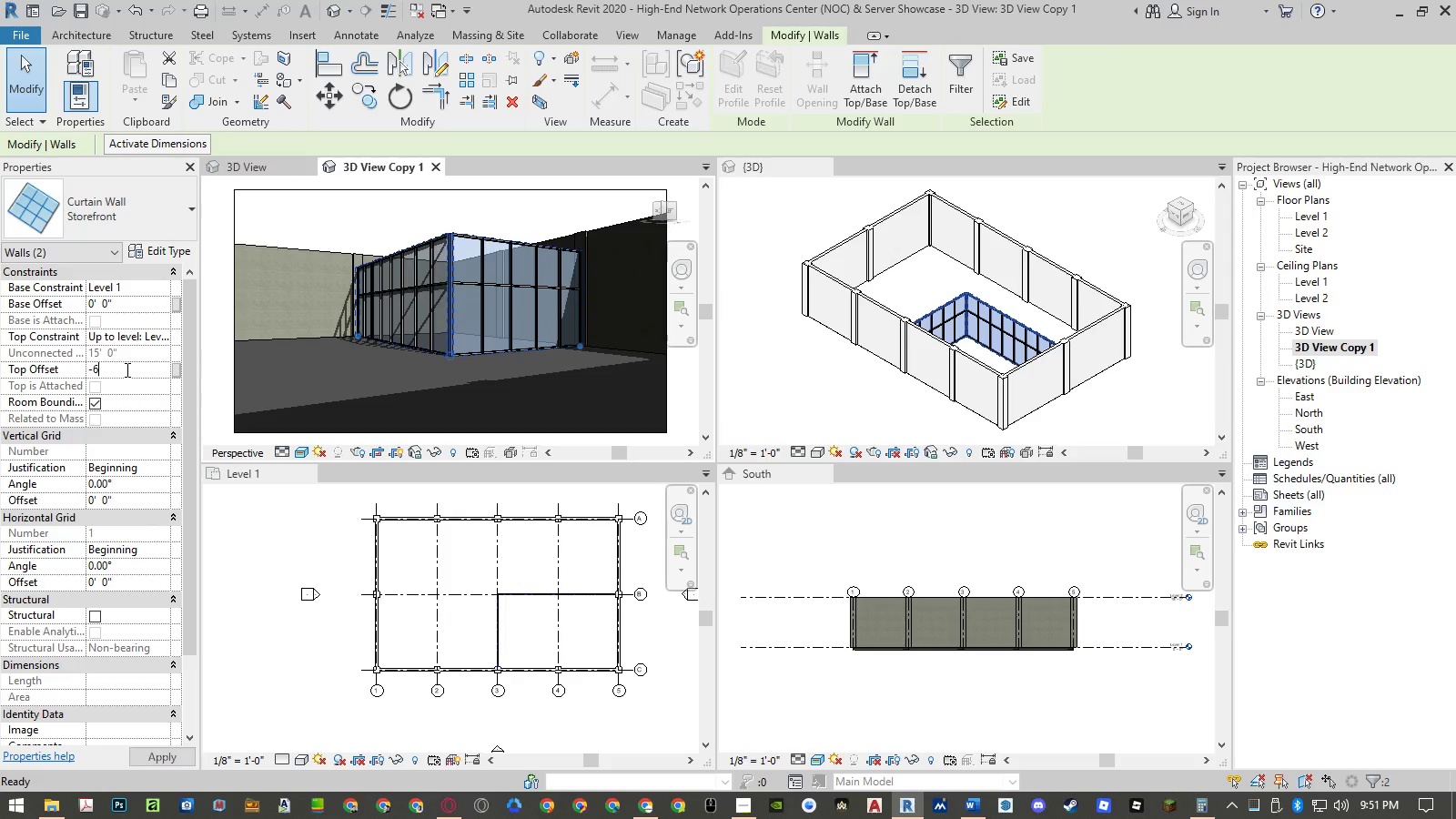 
key(NumpadEnter)
 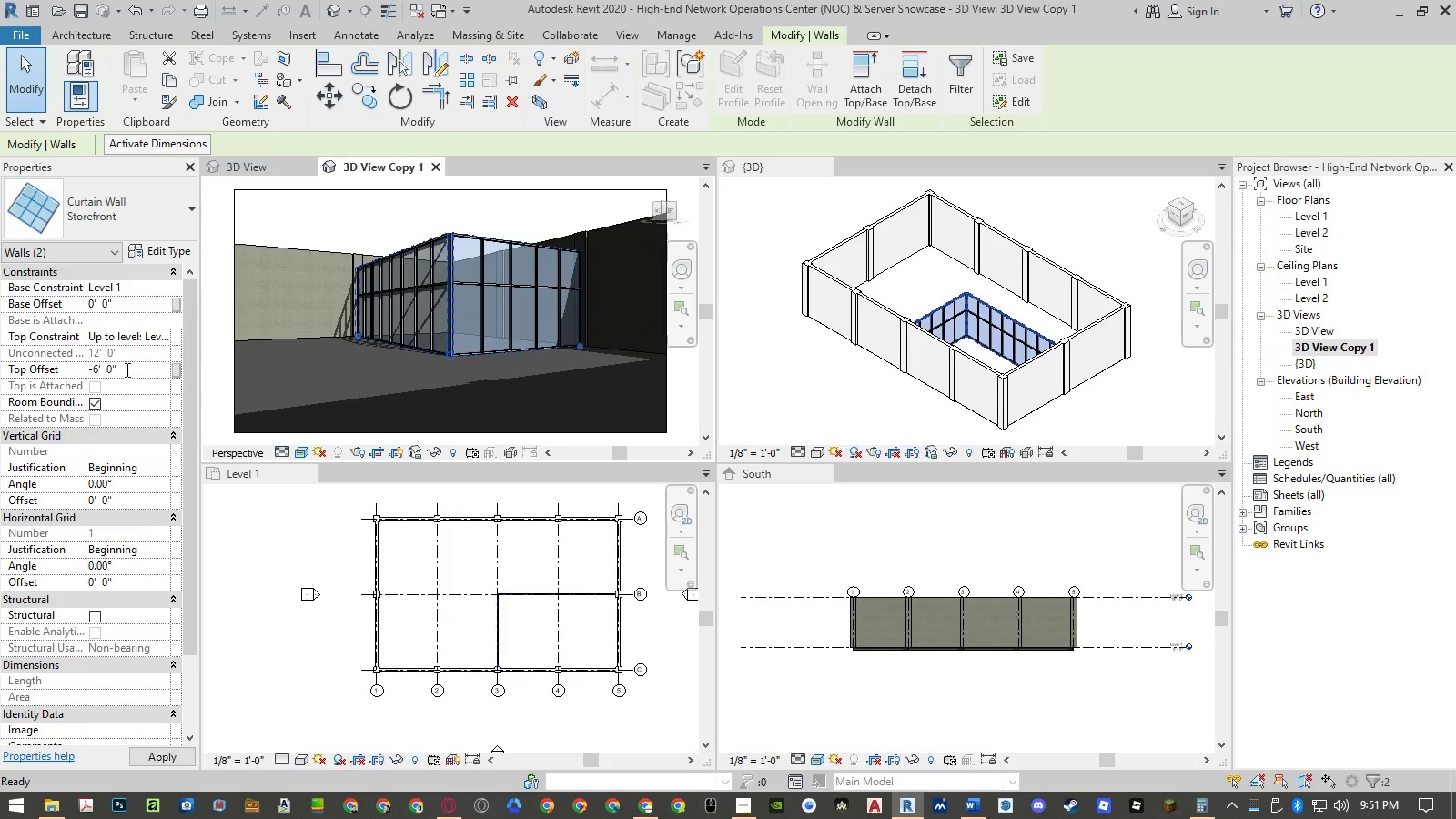 
key(NumpadEnter)
 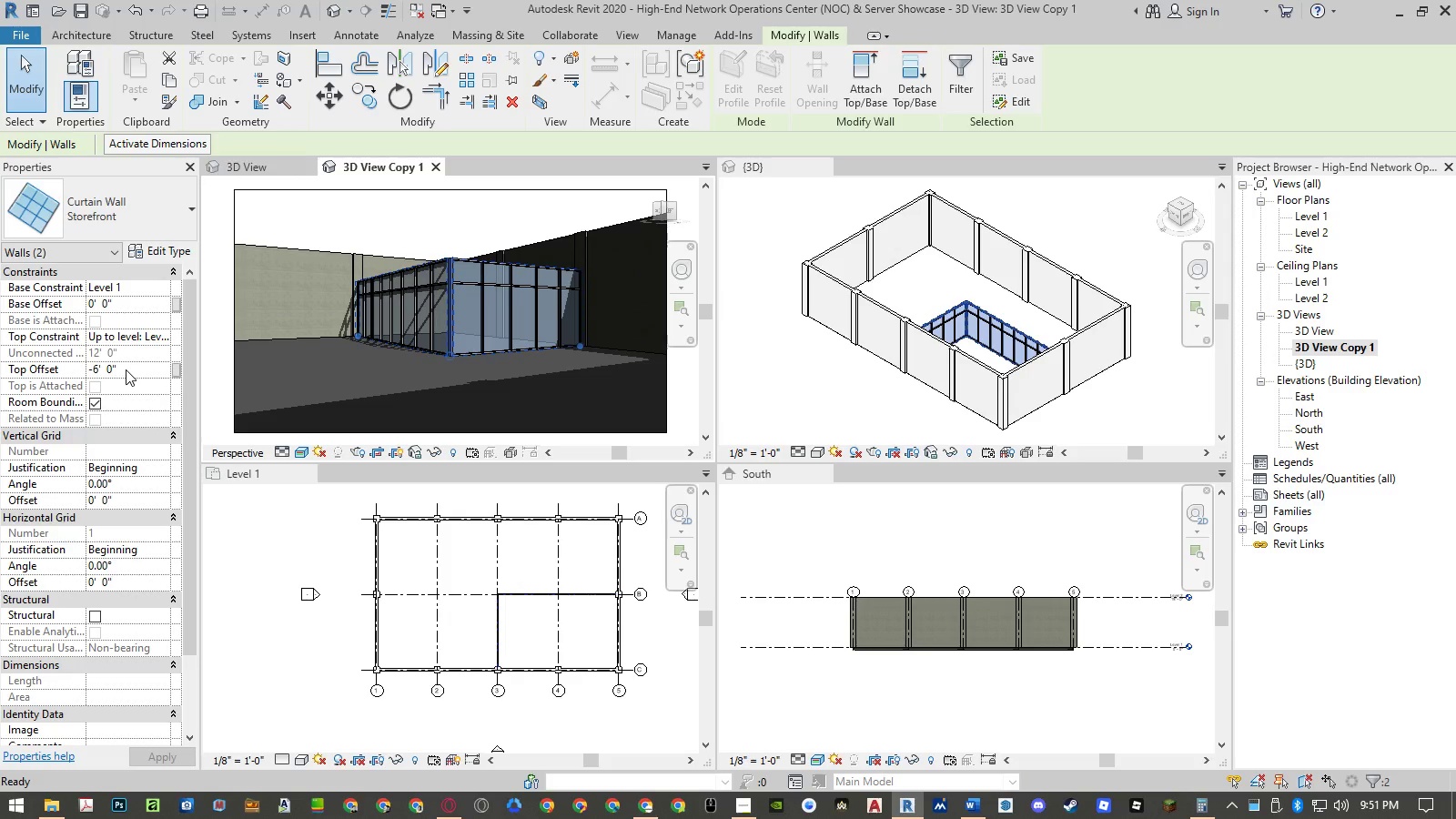 
wait(5.34)
 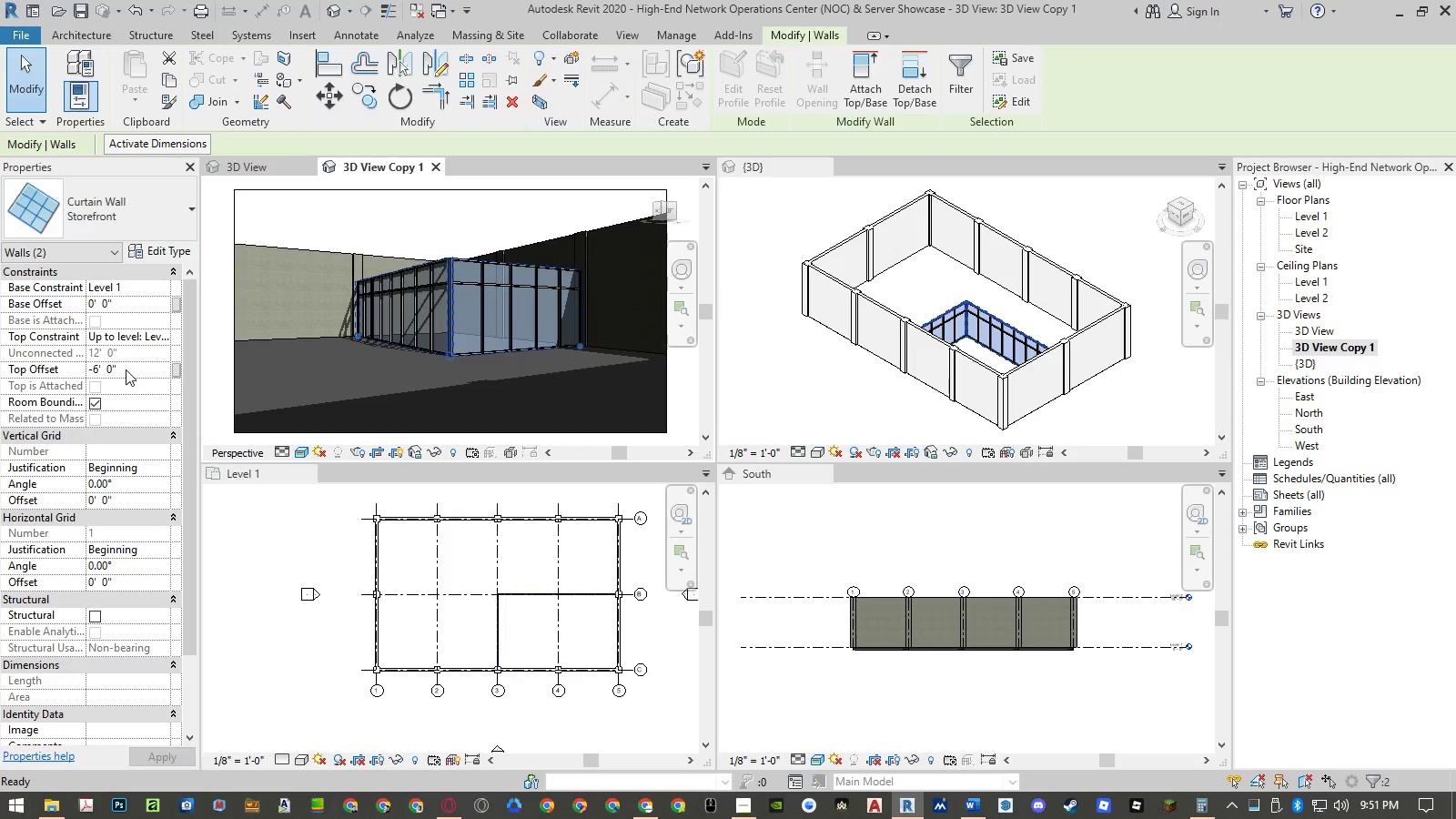 
left_click([215, 347])
 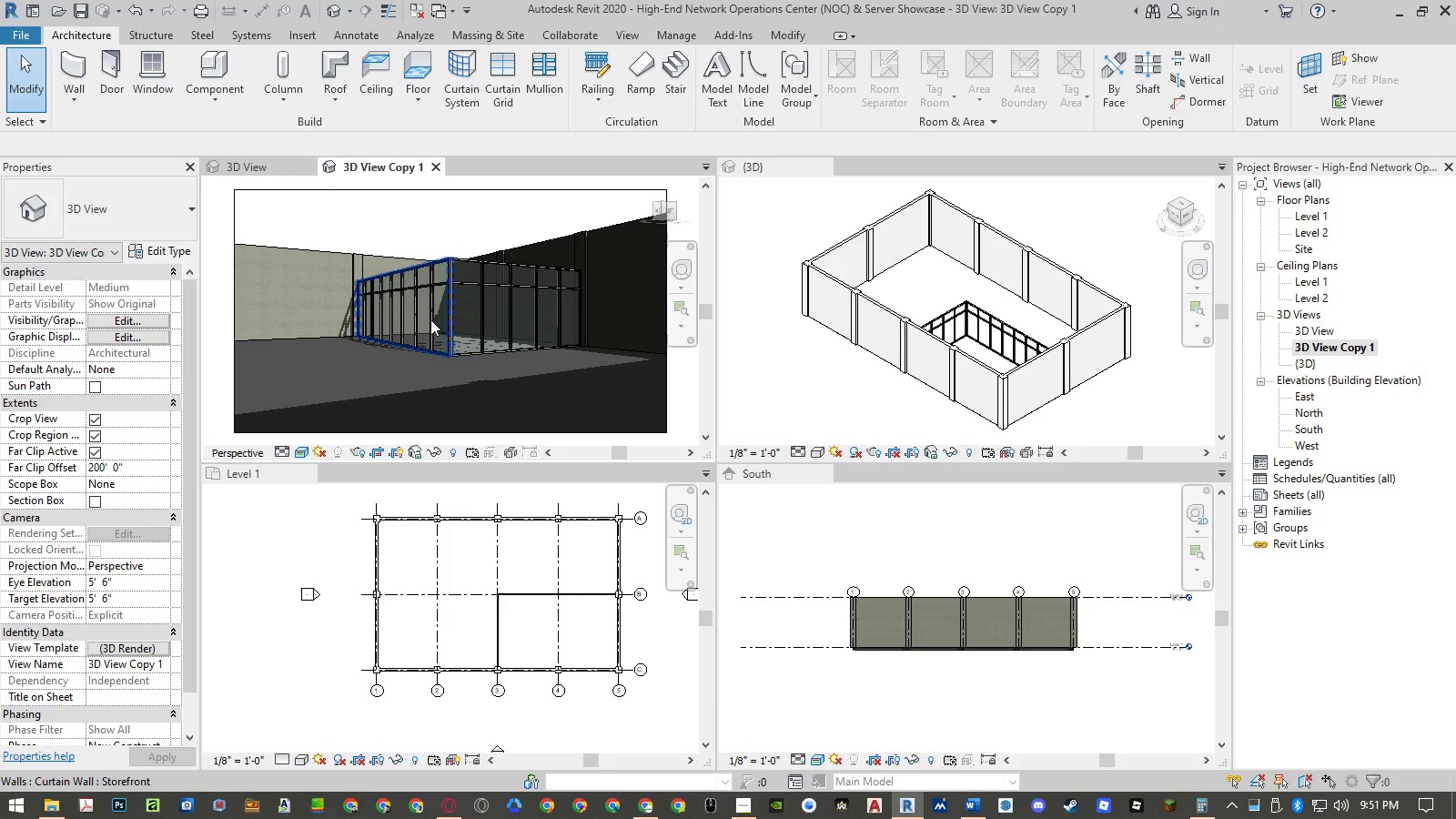 
scroll: coordinate [480, 308], scroll_direction: up, amount: 8.0
 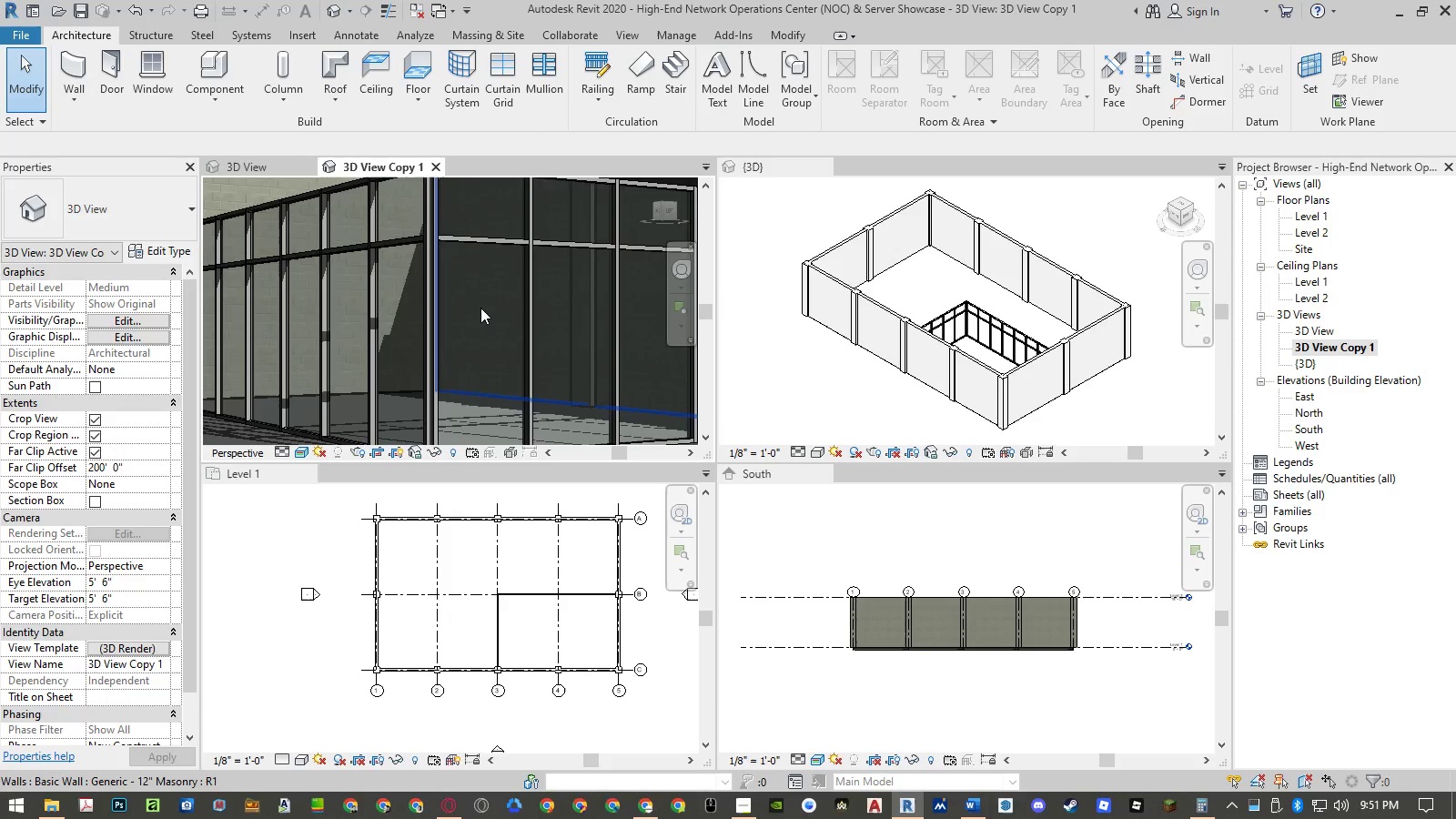 
scroll: coordinate [480, 308], scroll_direction: down, amount: 3.0
 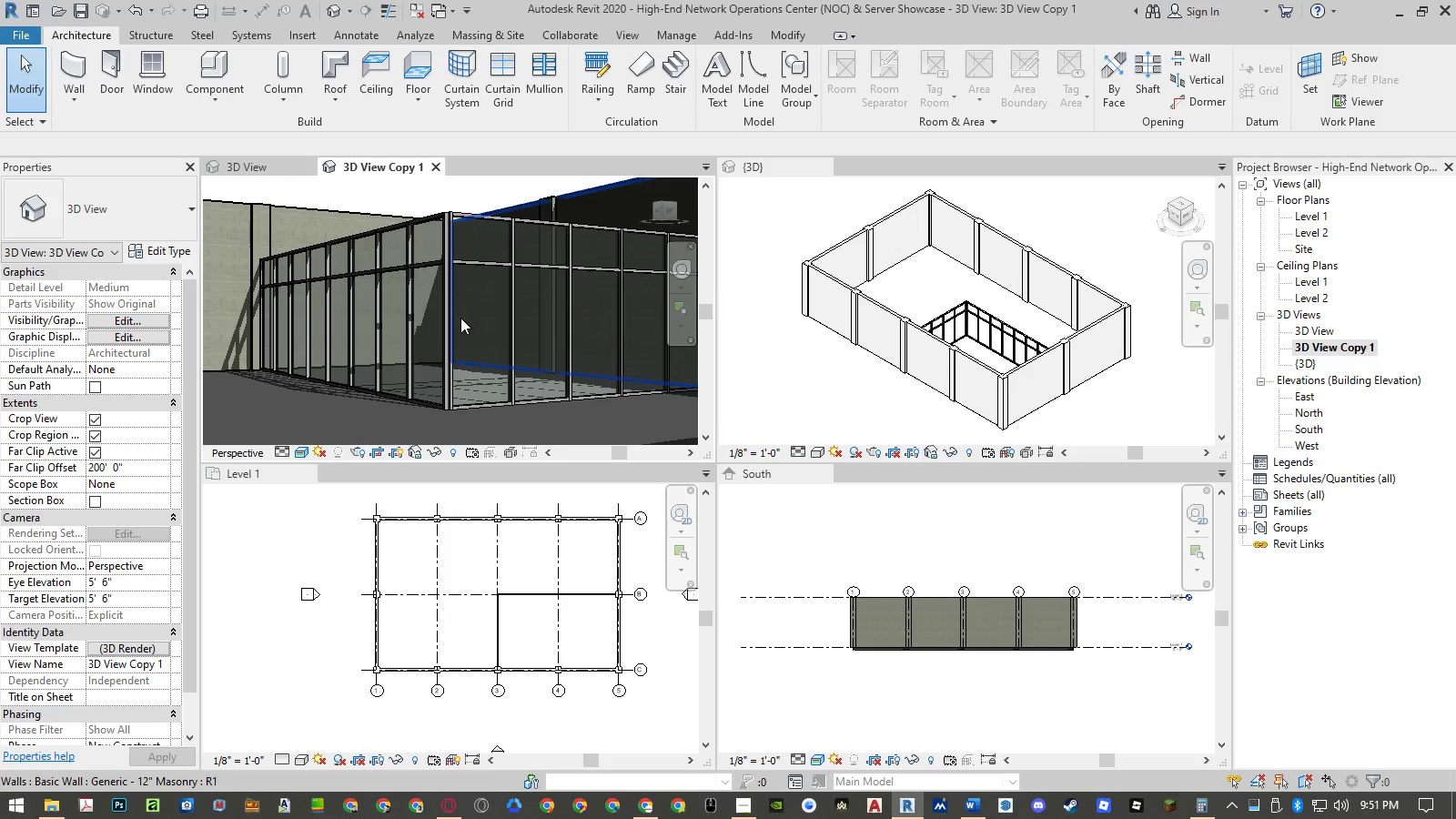 
left_click([450, 323])
 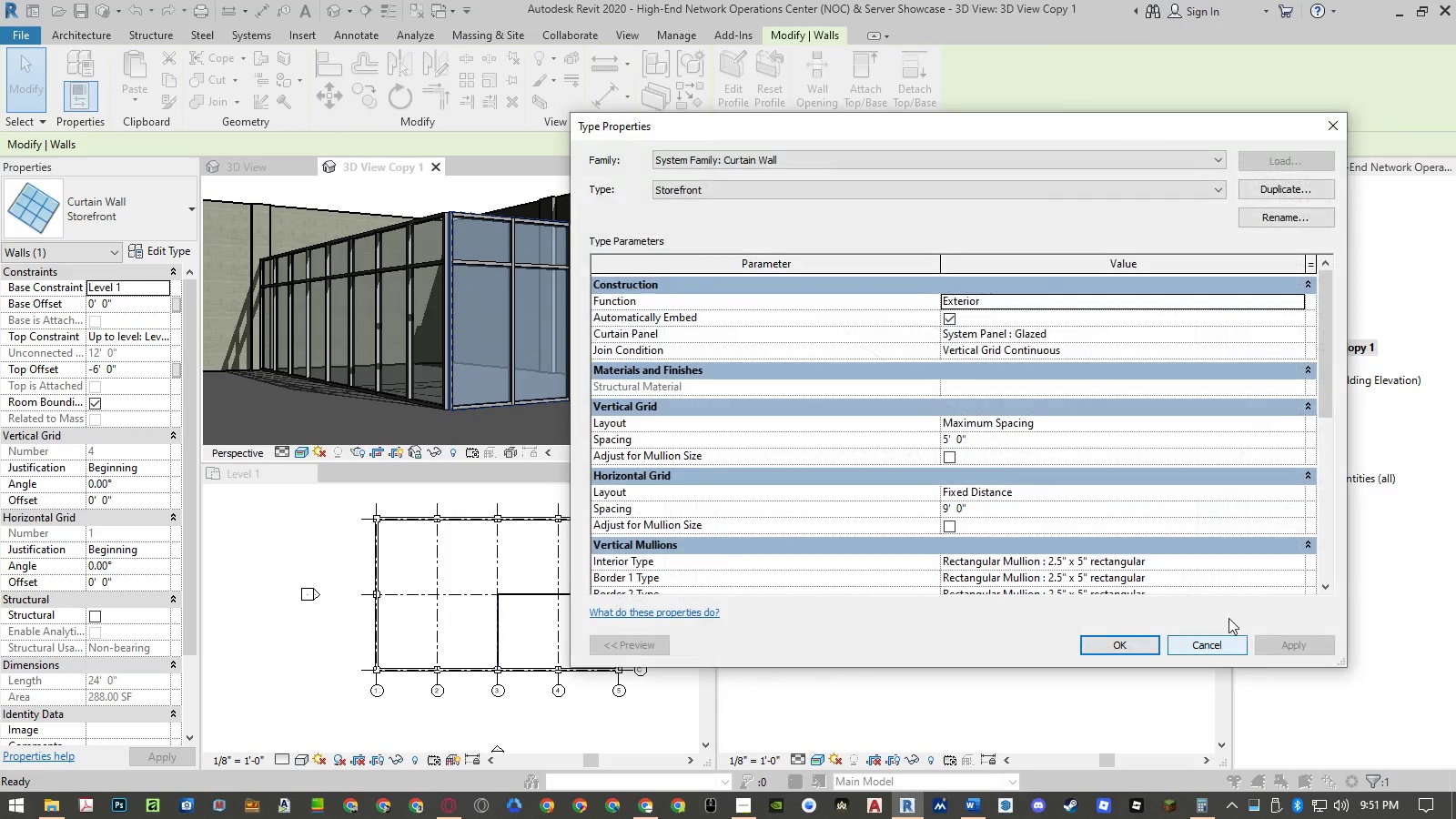 
left_click_drag(start_coordinate=[932, 129], to_coordinate=[791, 147])
 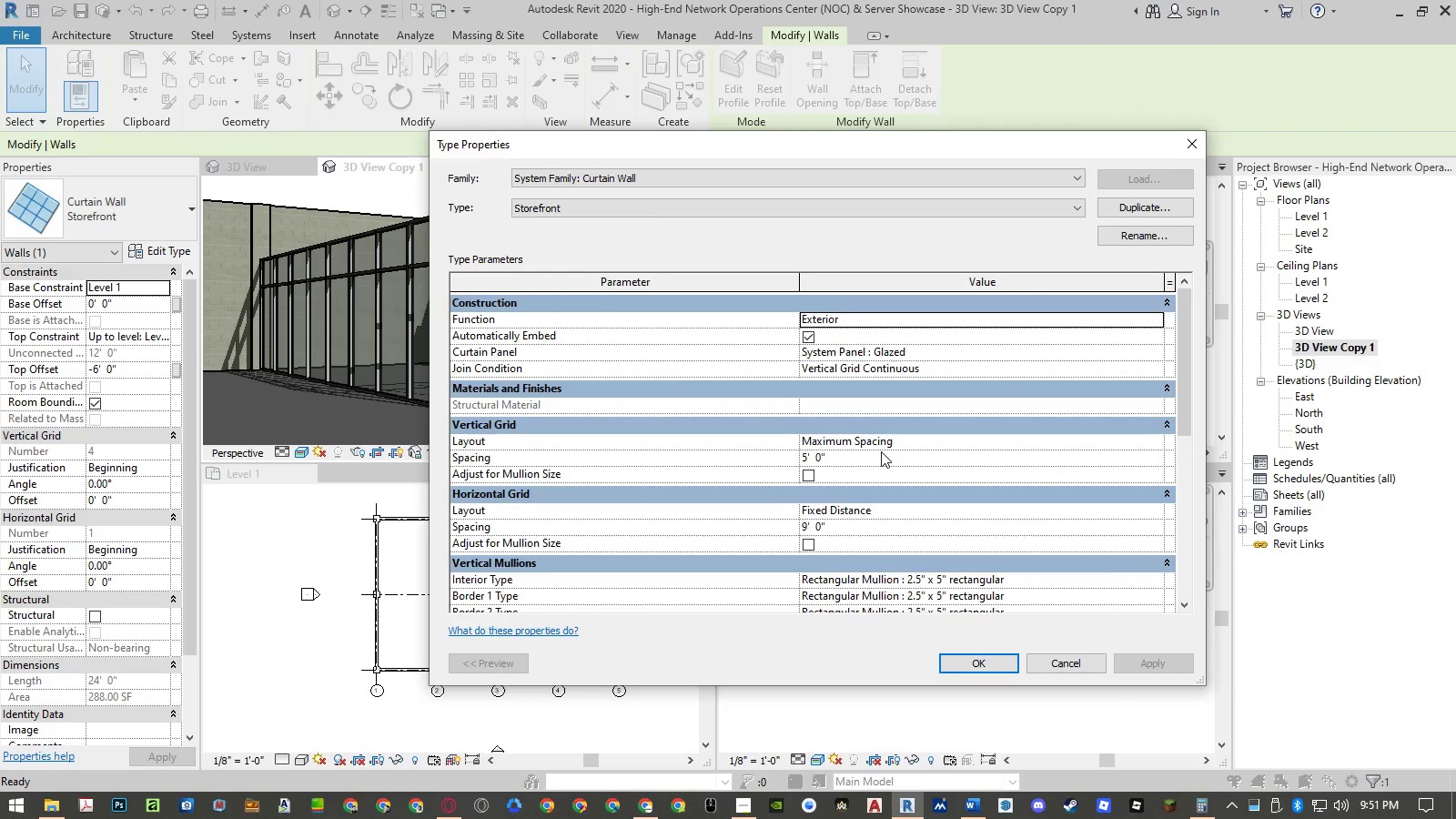 
scroll: coordinate [881, 451], scroll_direction: down, amount: 3.0
 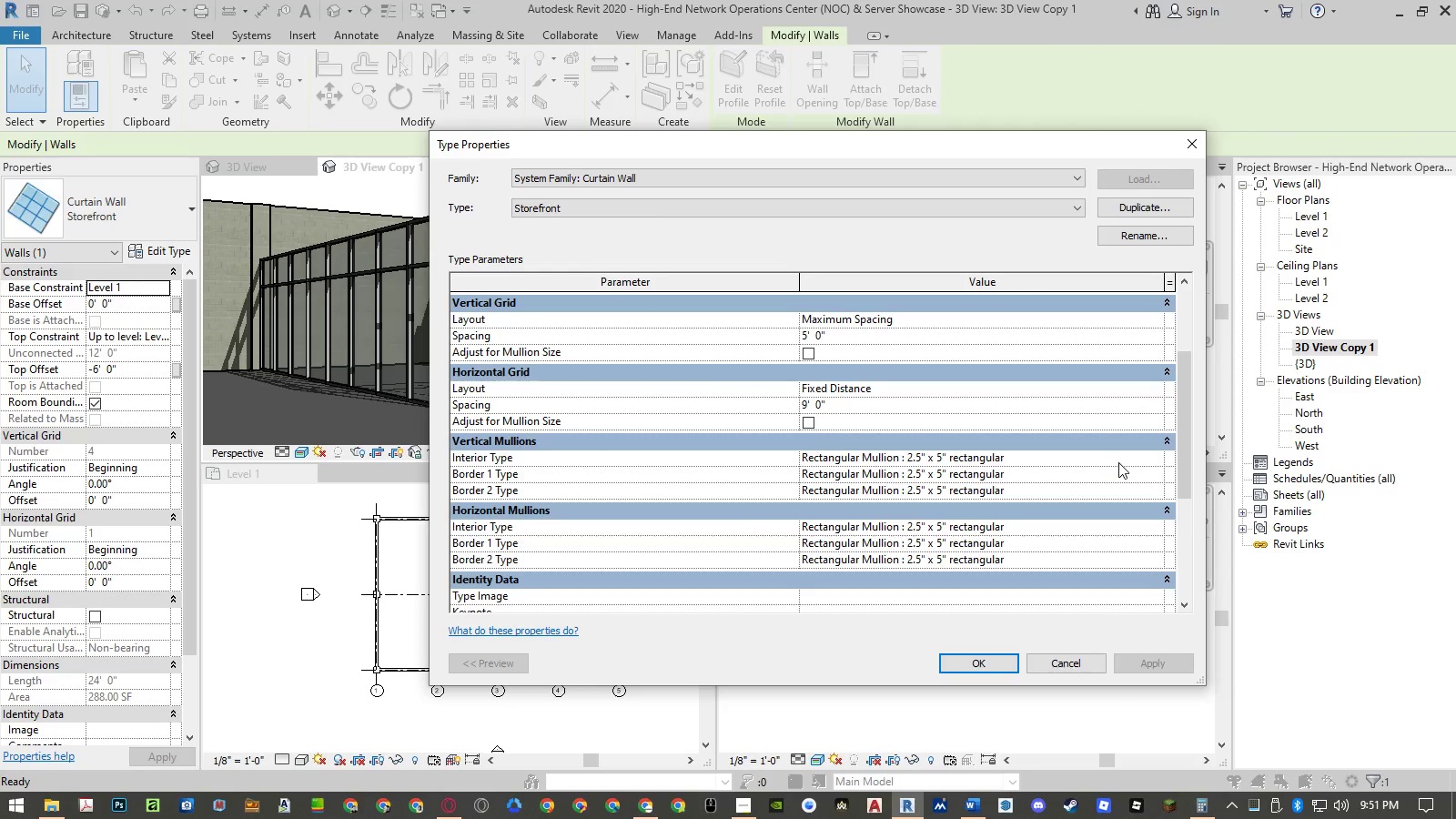 
left_click([1085, 658])
 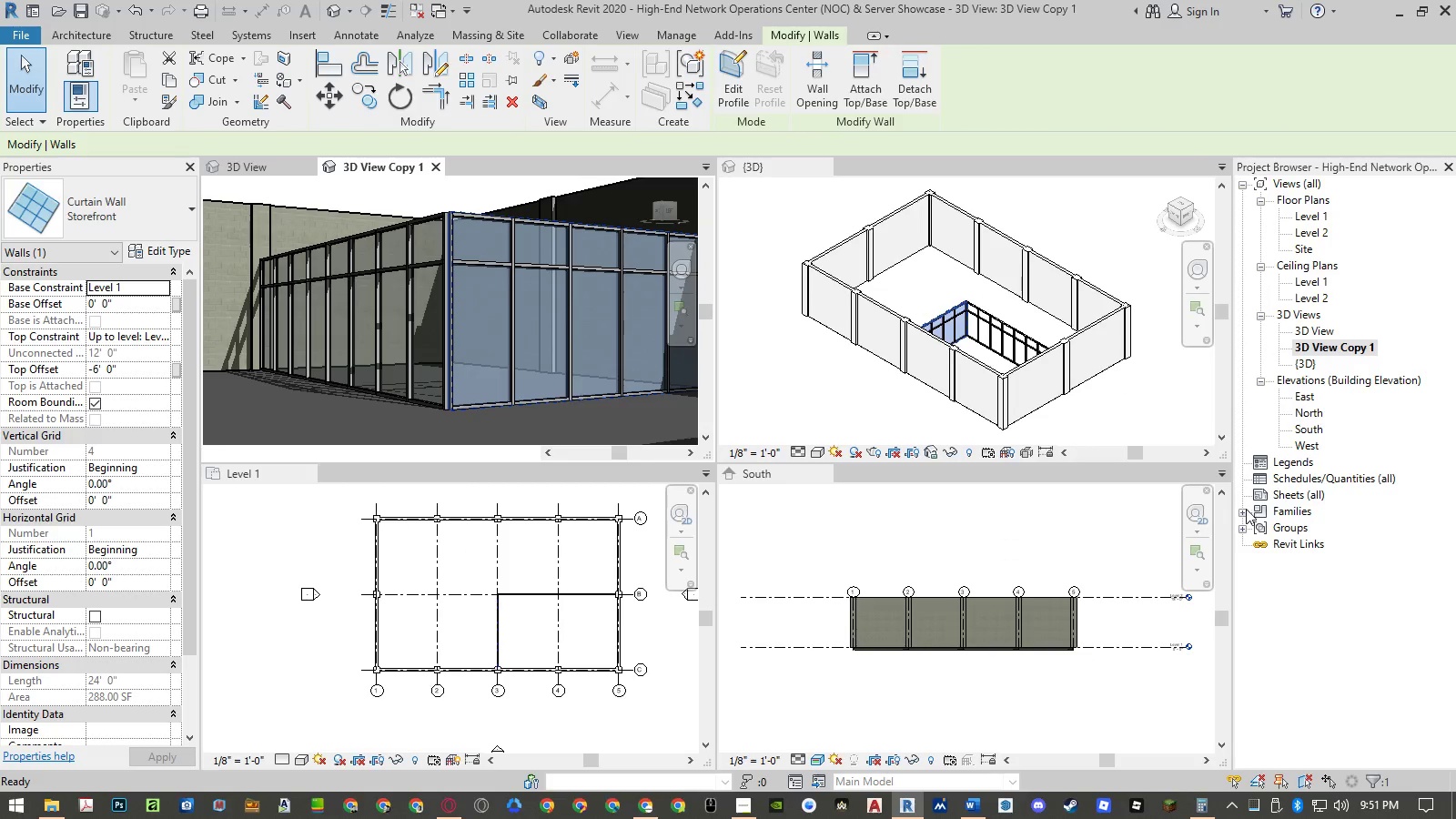 
left_click_drag(start_coordinate=[1242, 510], to_coordinate=[1259, 313])
 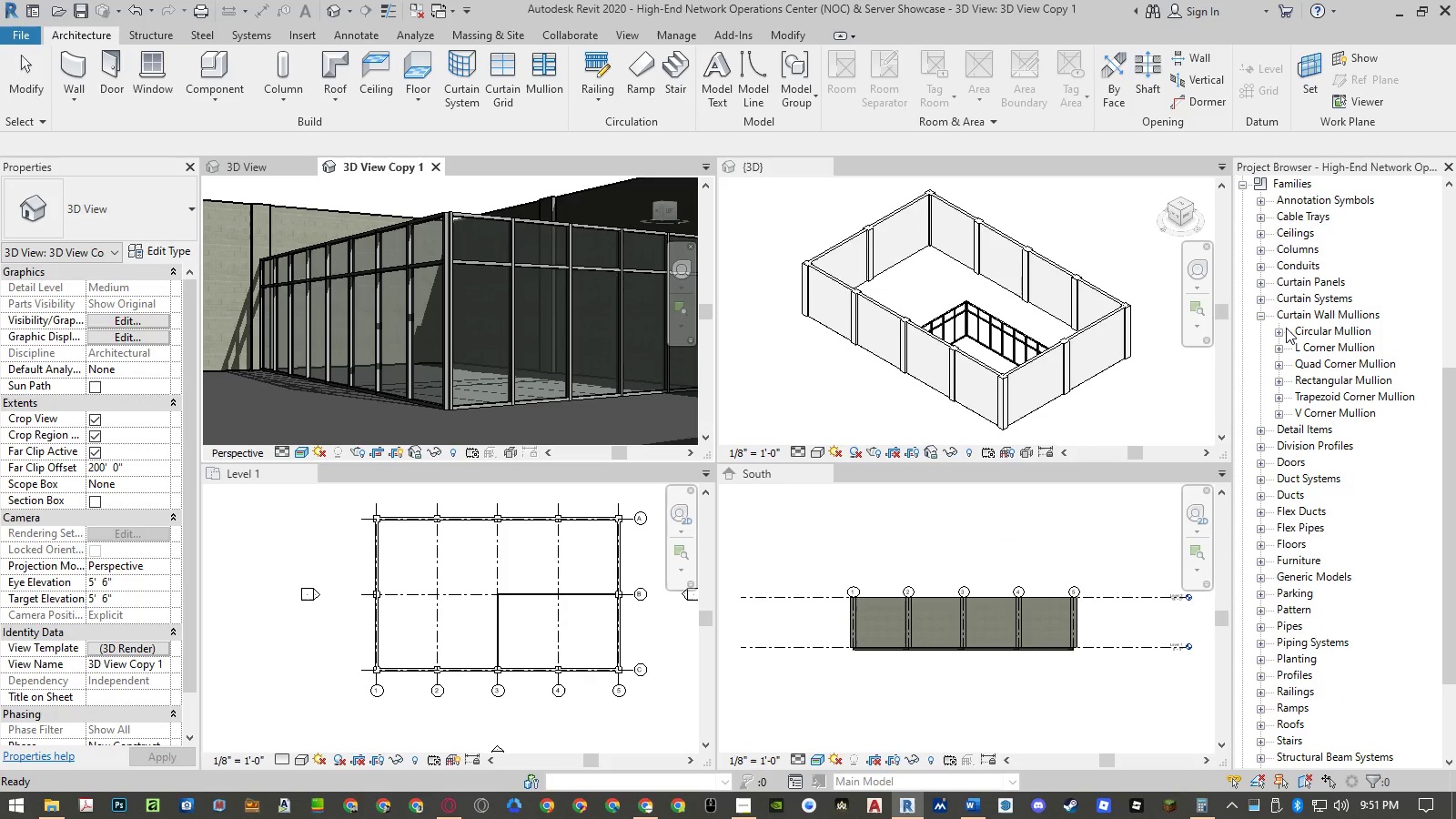 
left_click([1259, 313])
 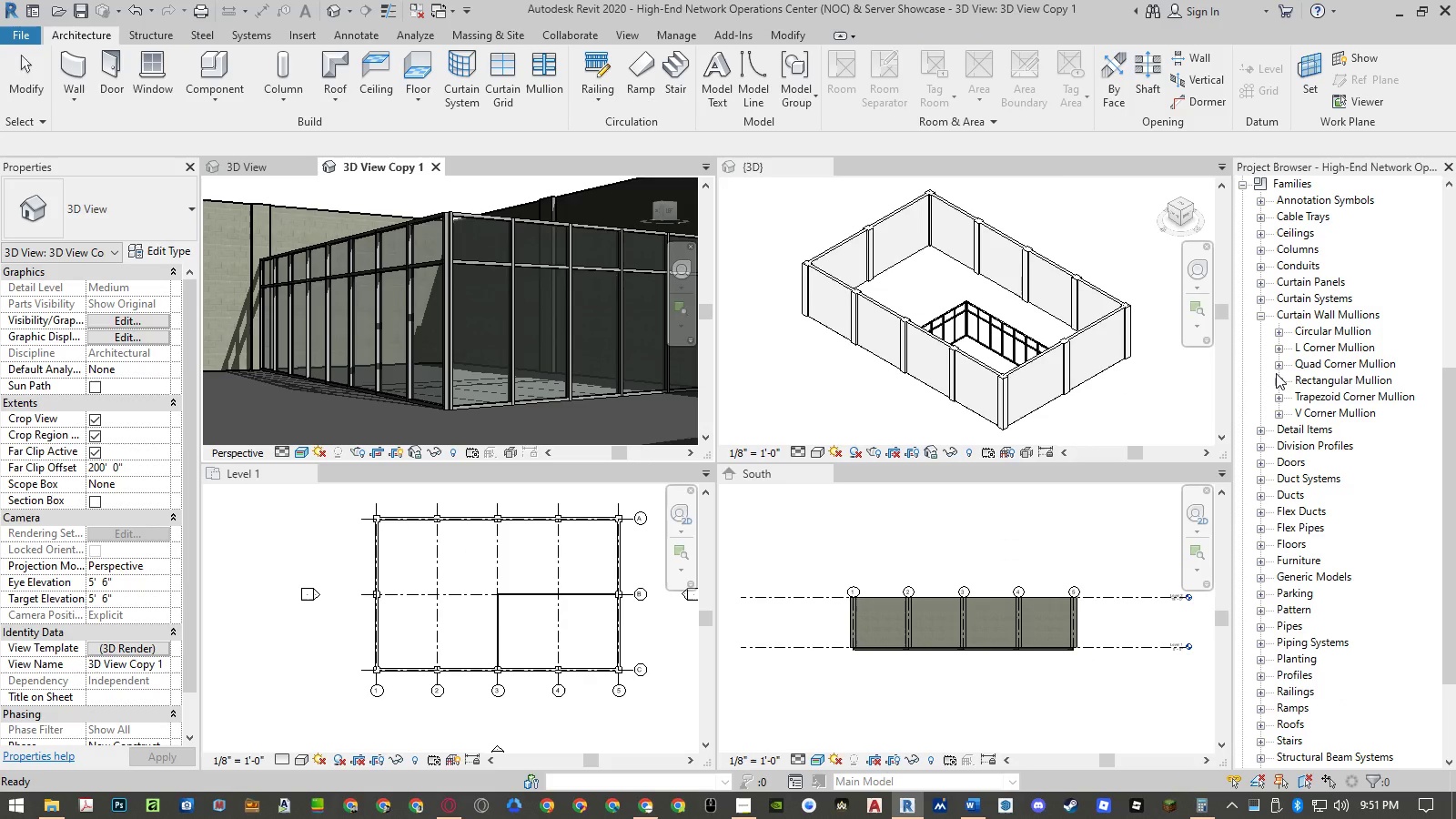 
left_click([1276, 379])
 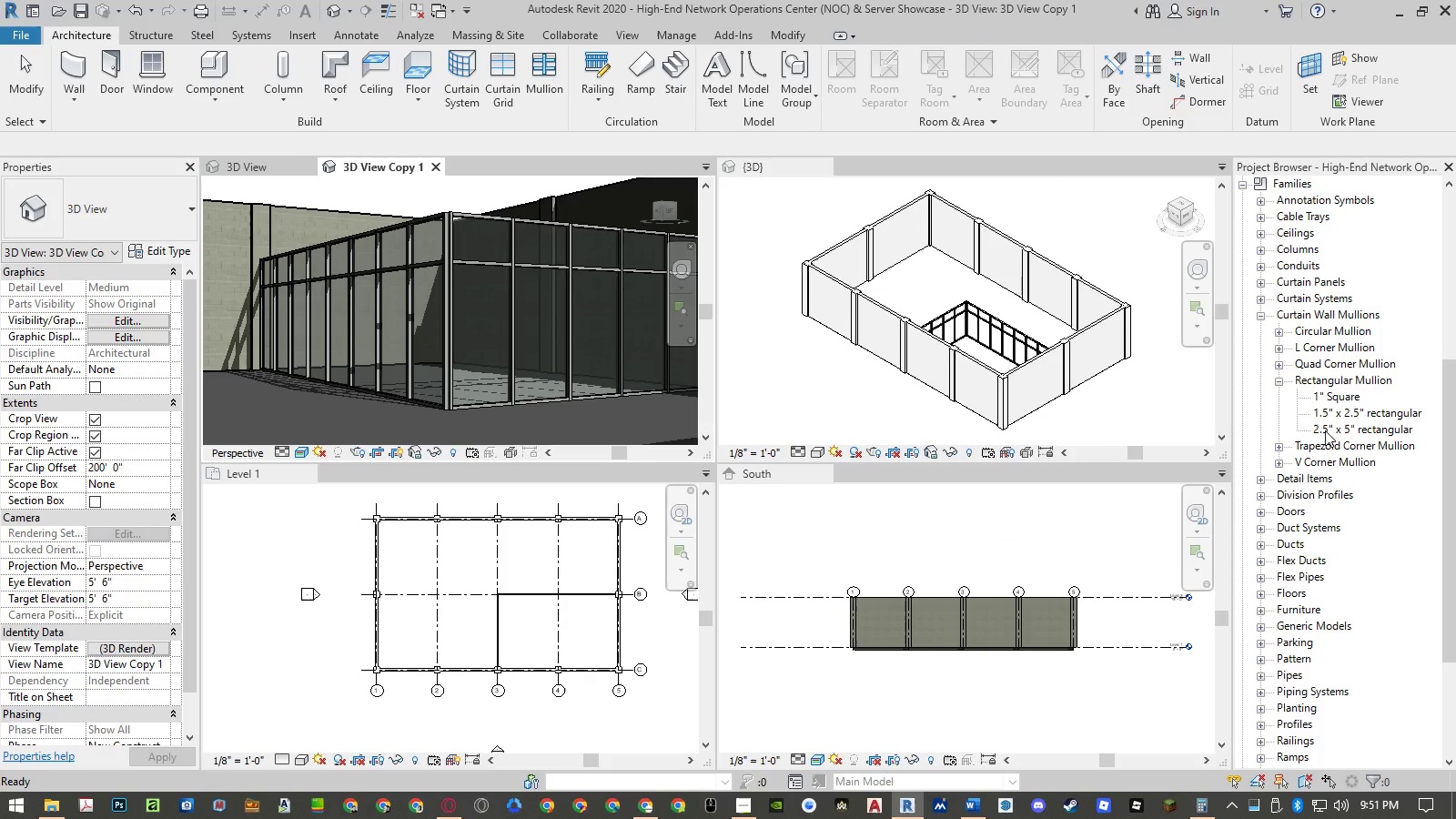 
wait(6.03)
 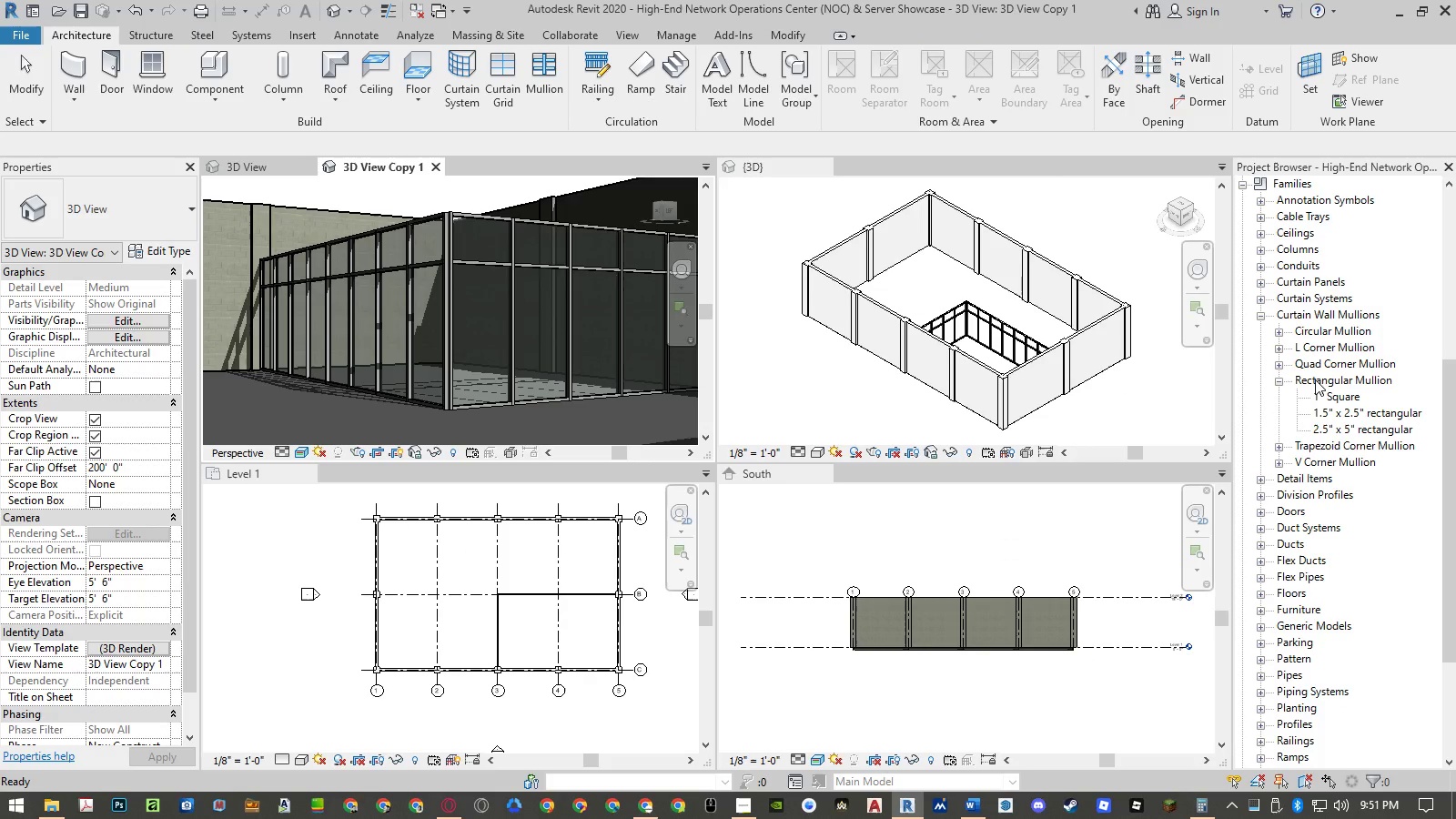 
left_click([1325, 430])
 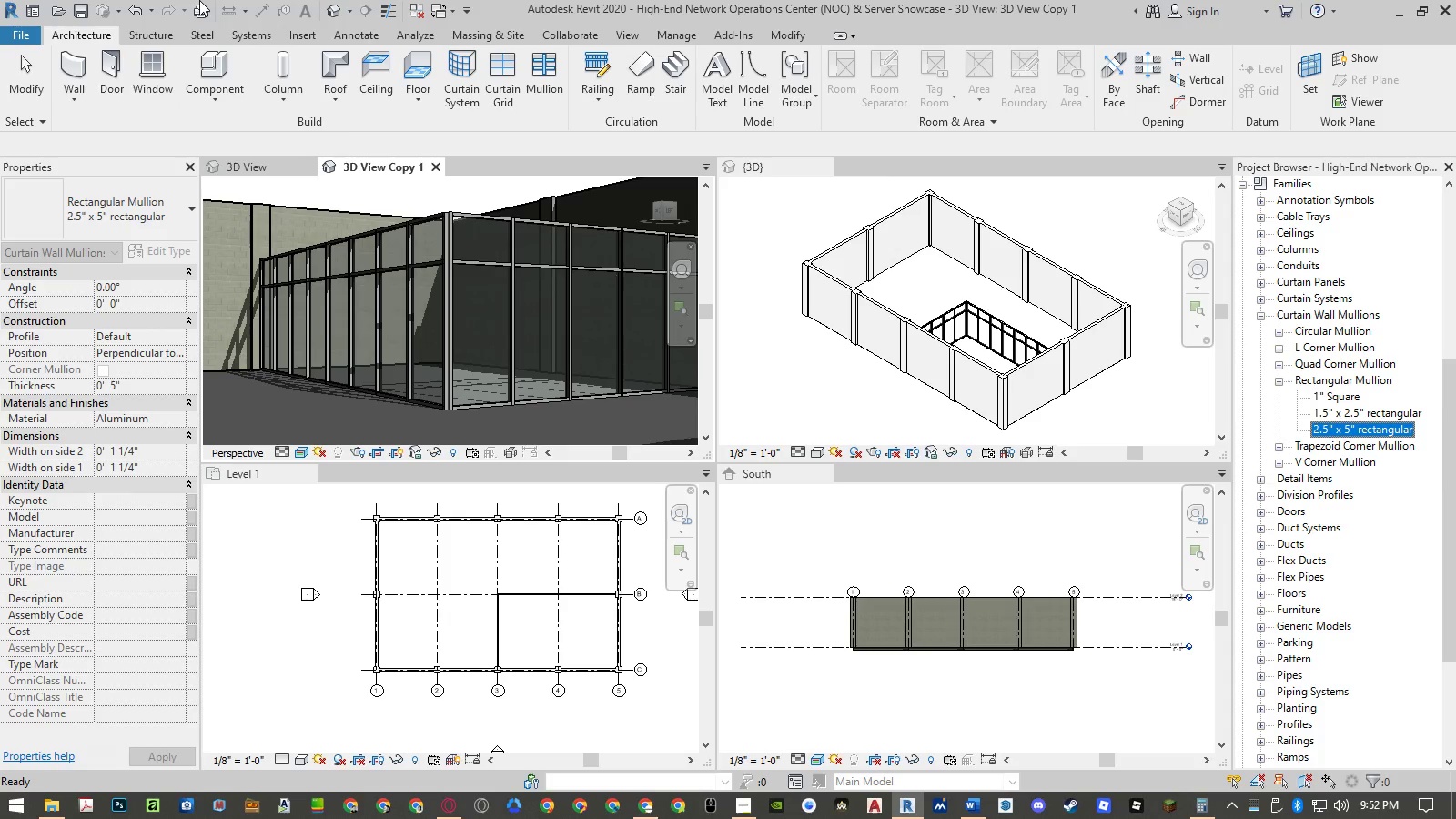 
wait(18.8)
 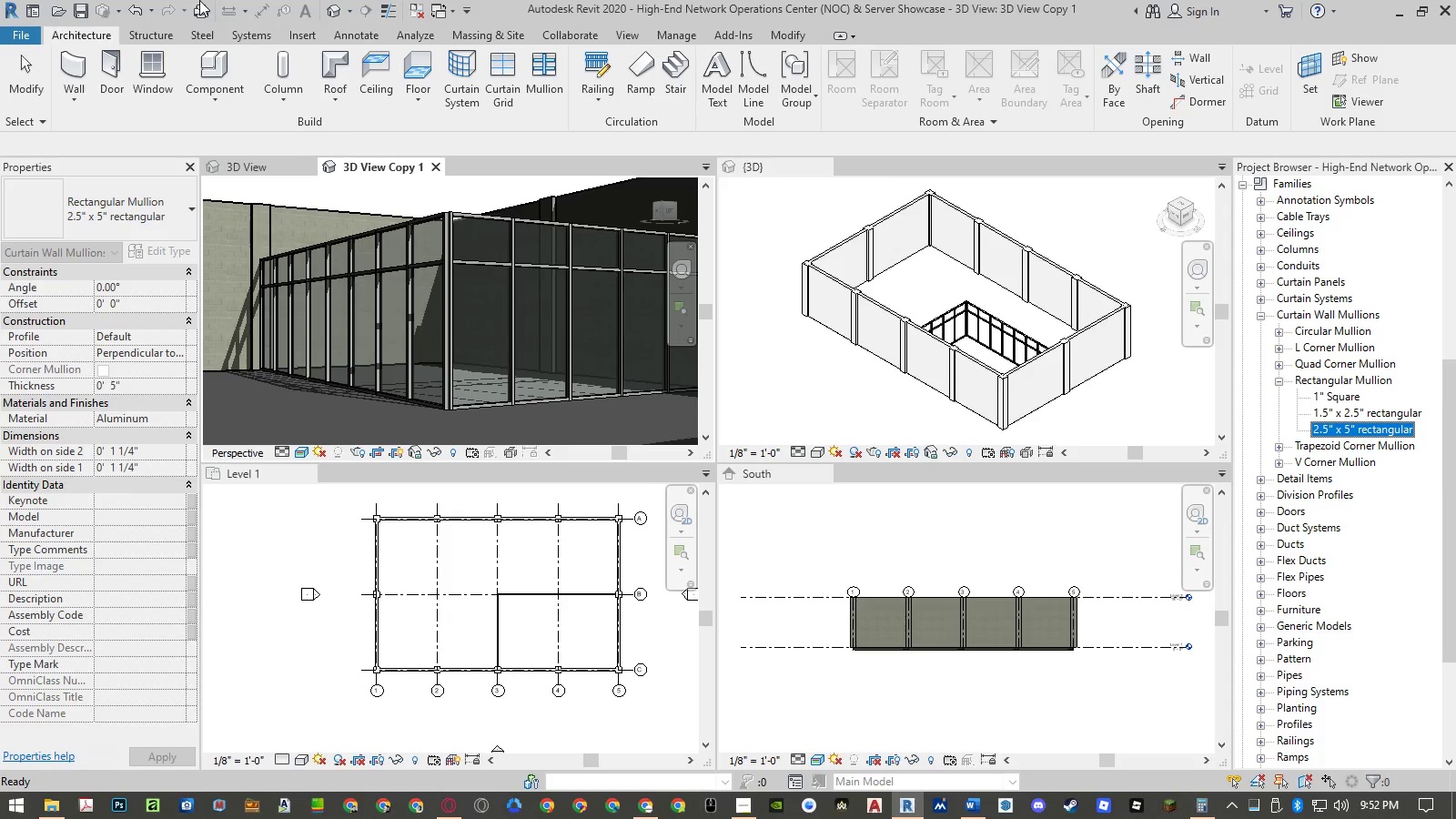 
left_click([521, 562])
 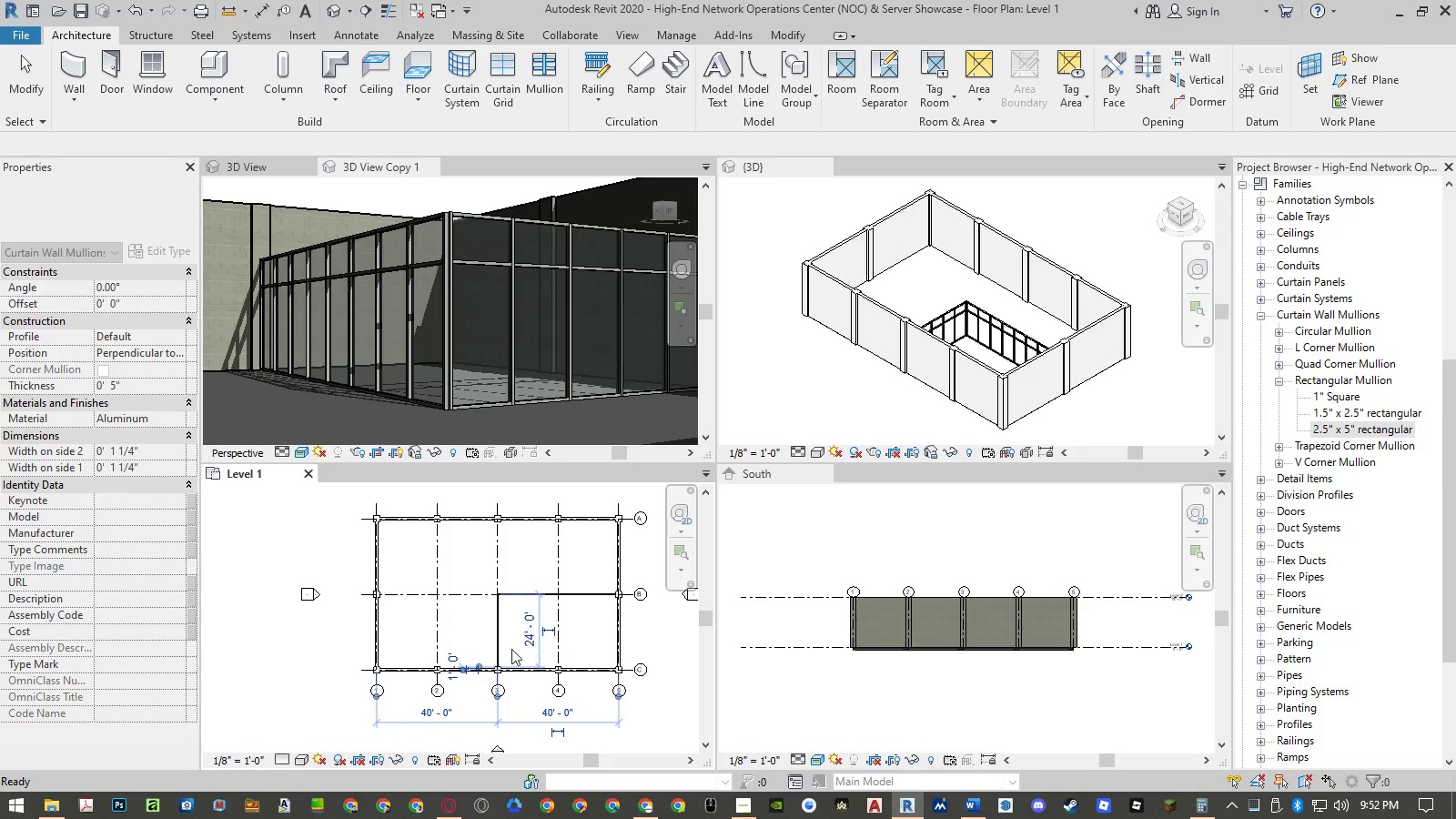 
scroll: coordinate [509, 650], scroll_direction: up, amount: 2.0
 